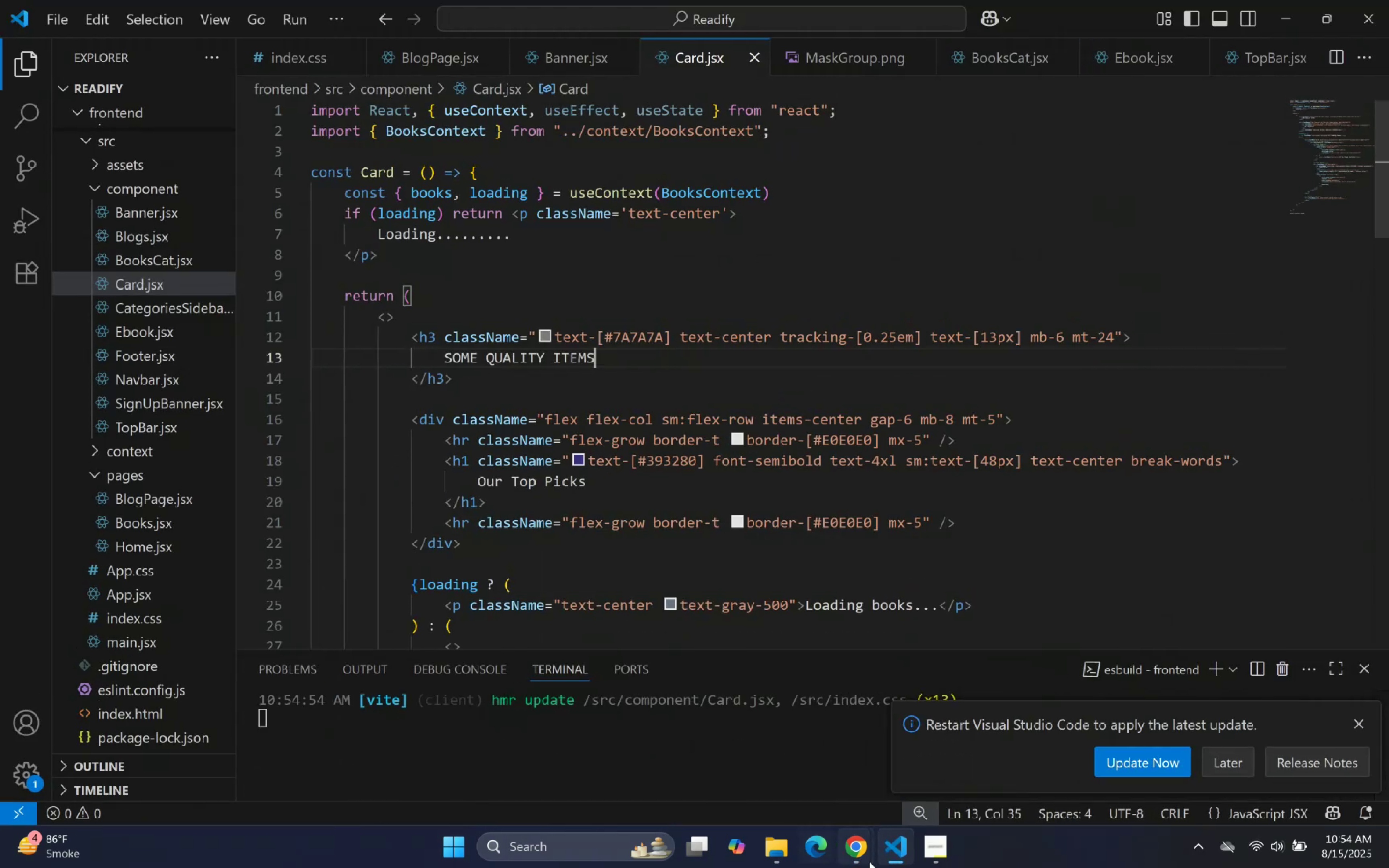 
left_click([885, 852])
 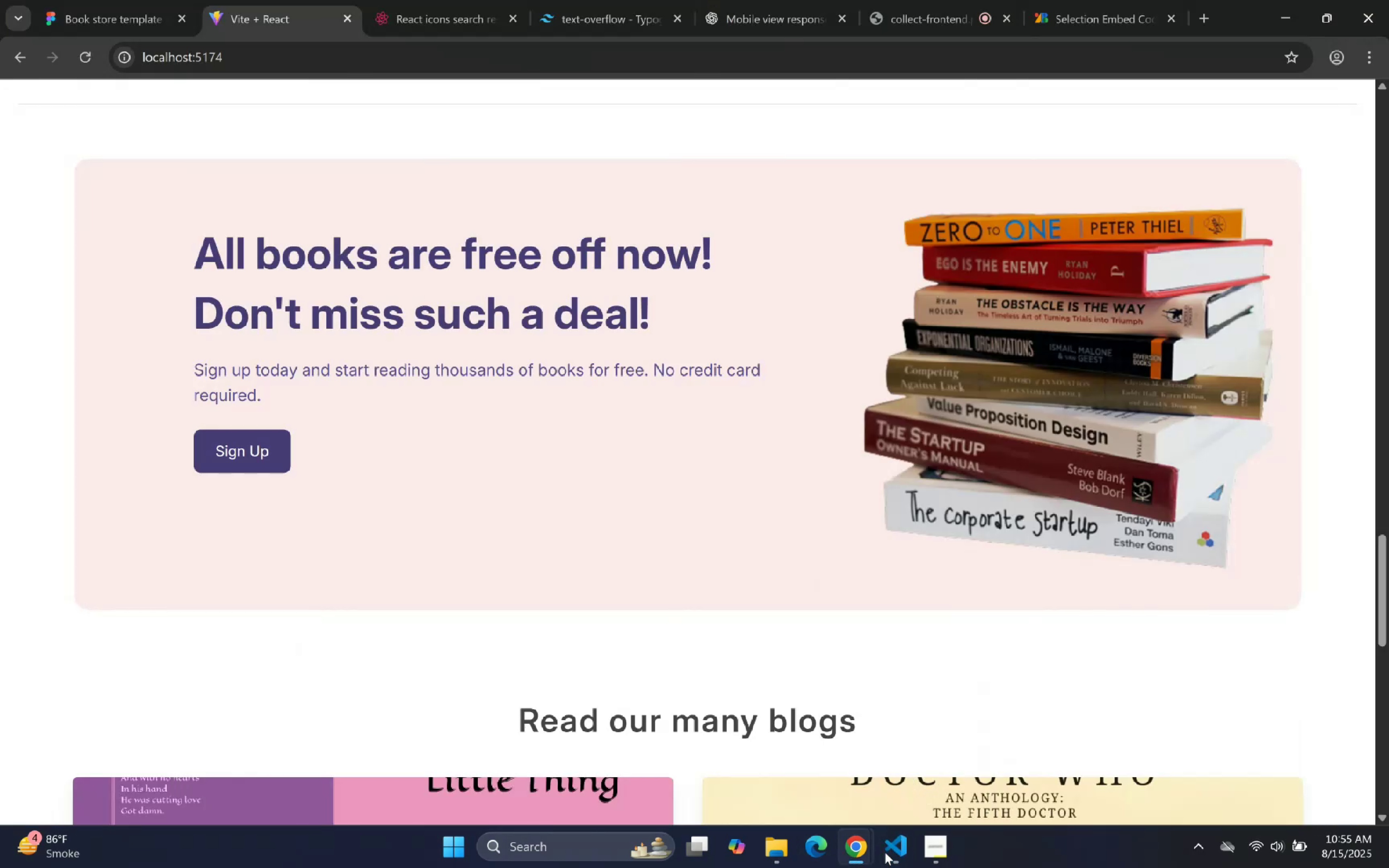 
left_click([885, 852])
 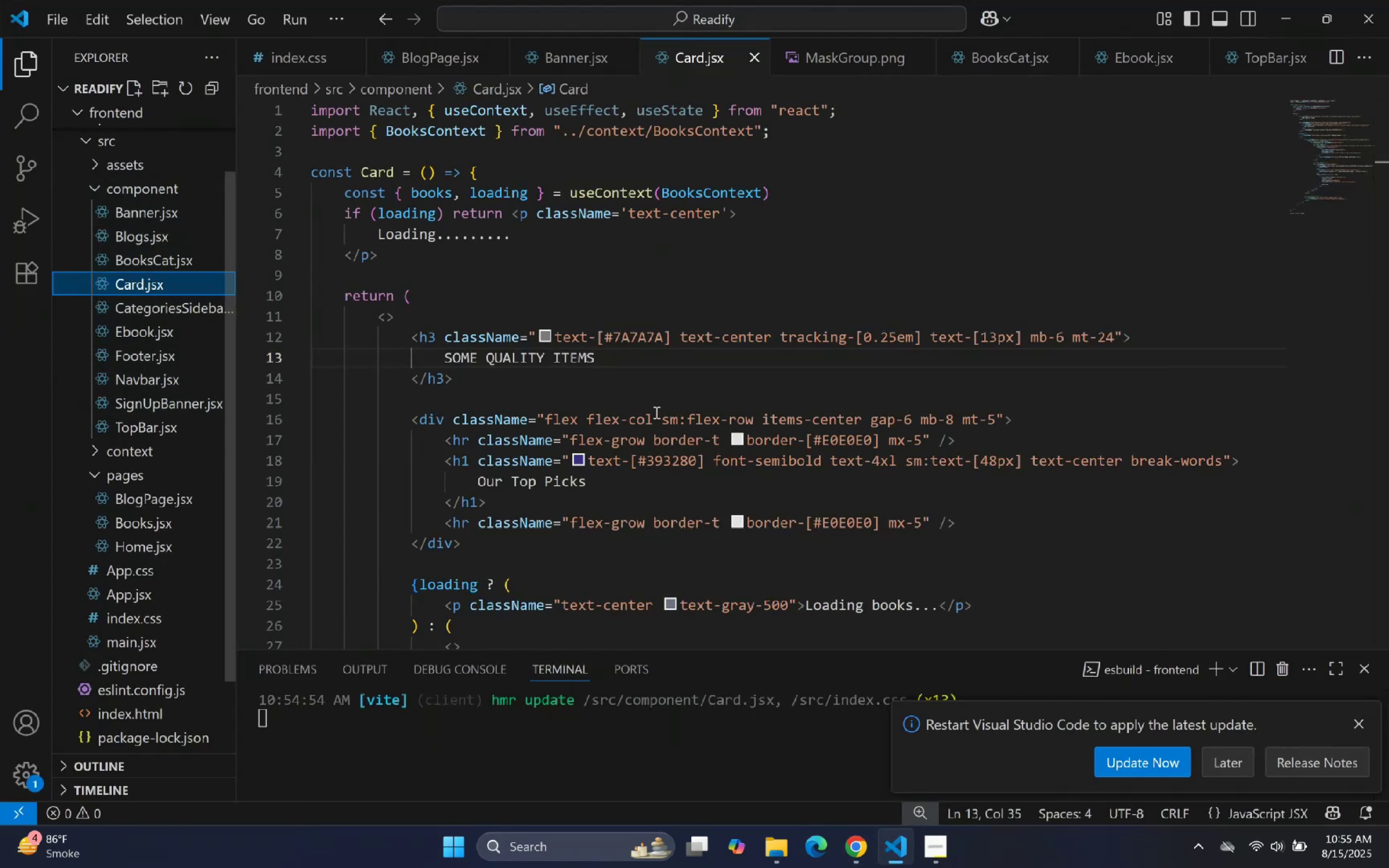 
wait(5.06)
 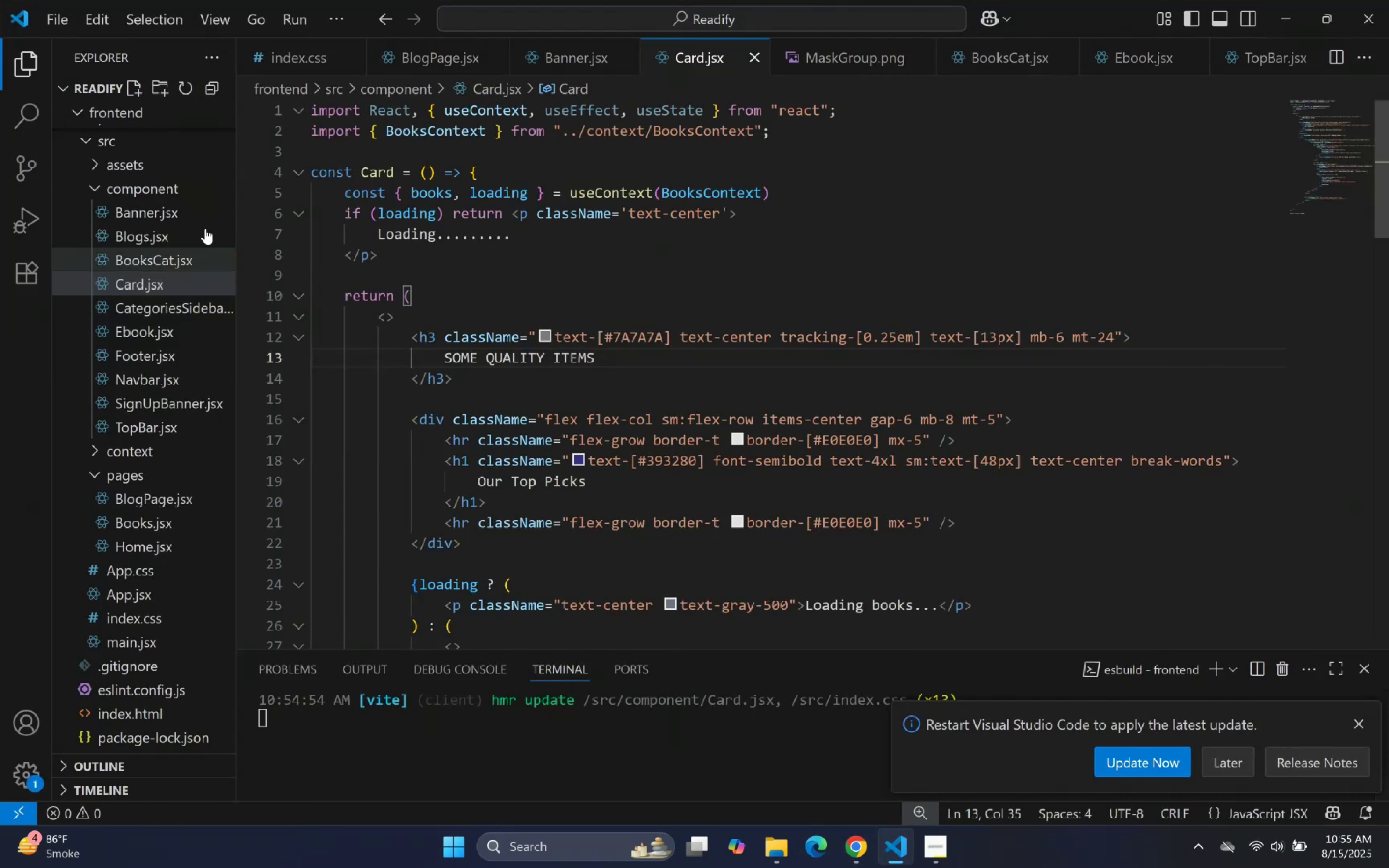 
double_click([520, 395])
 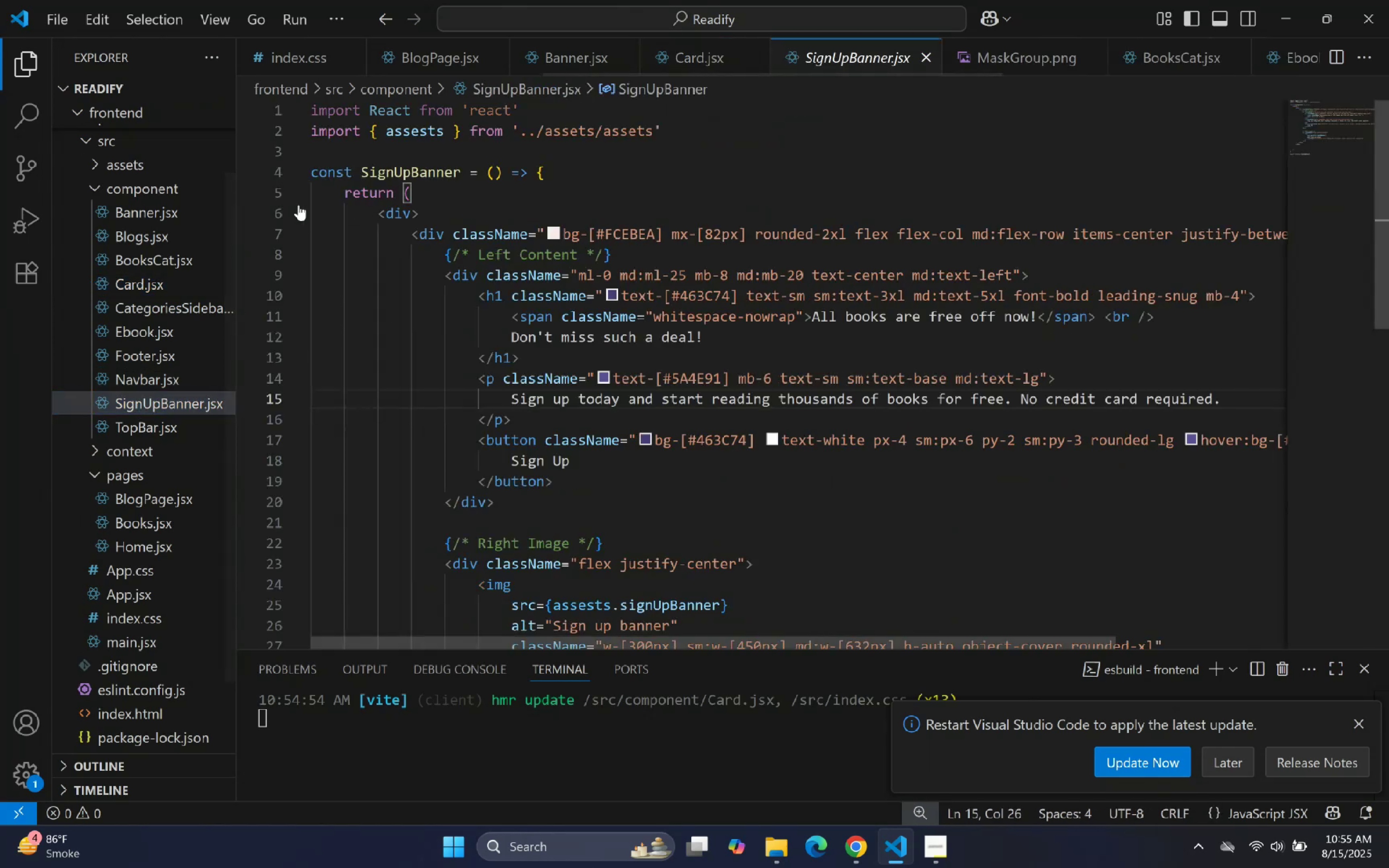 
mouse_move([304, 222])
 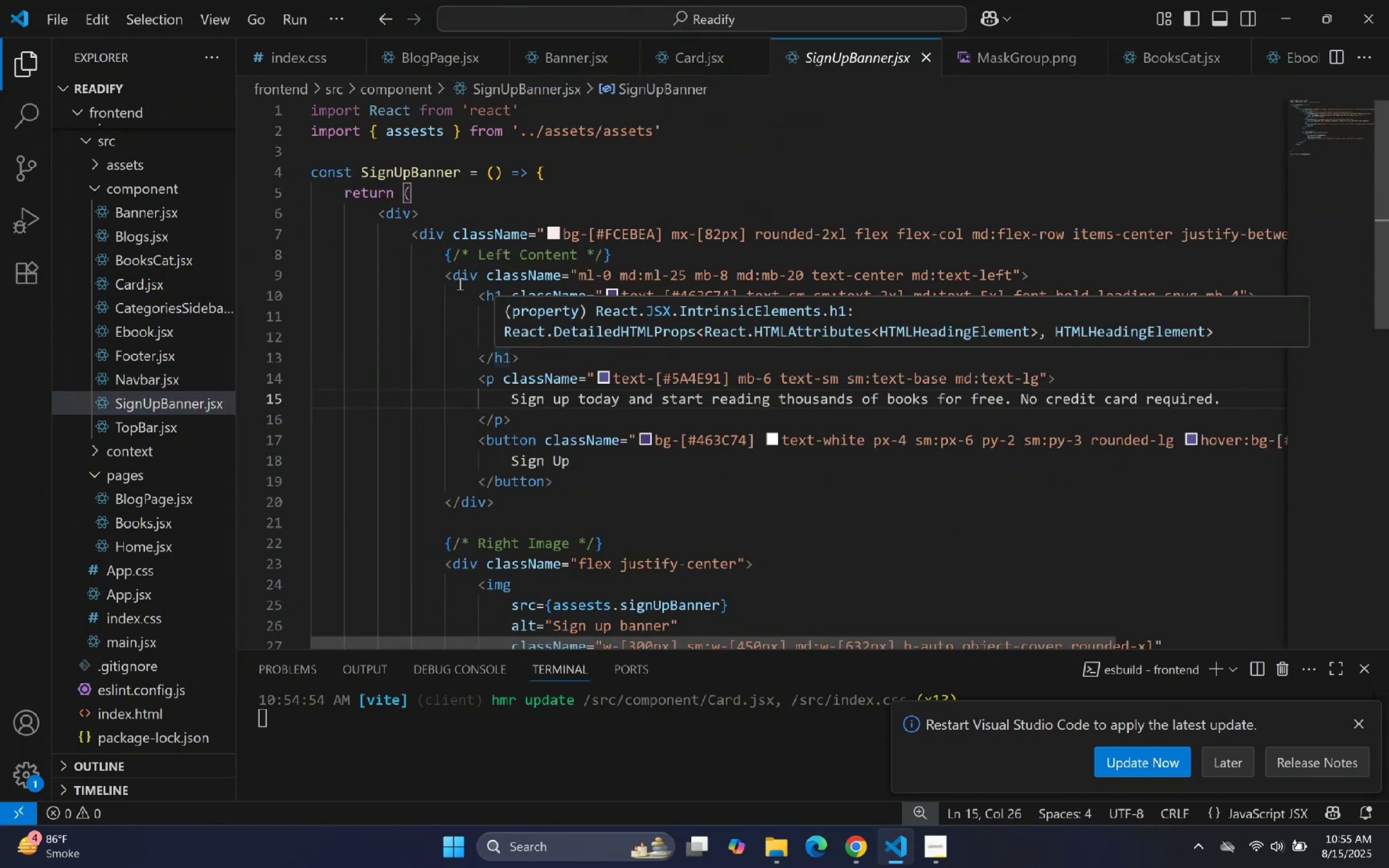 
left_click([396, 199])
 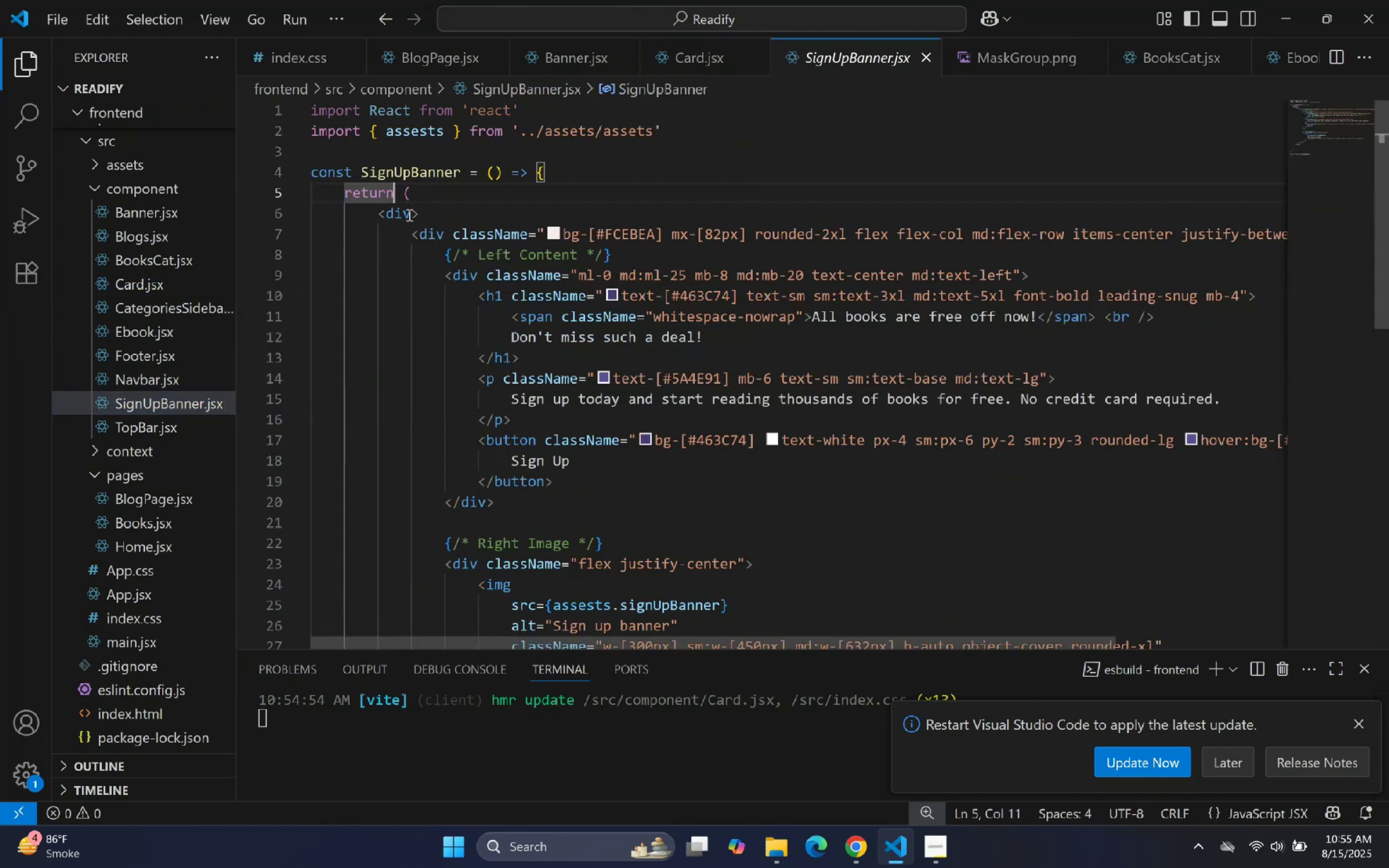 
double_click([411, 216])
 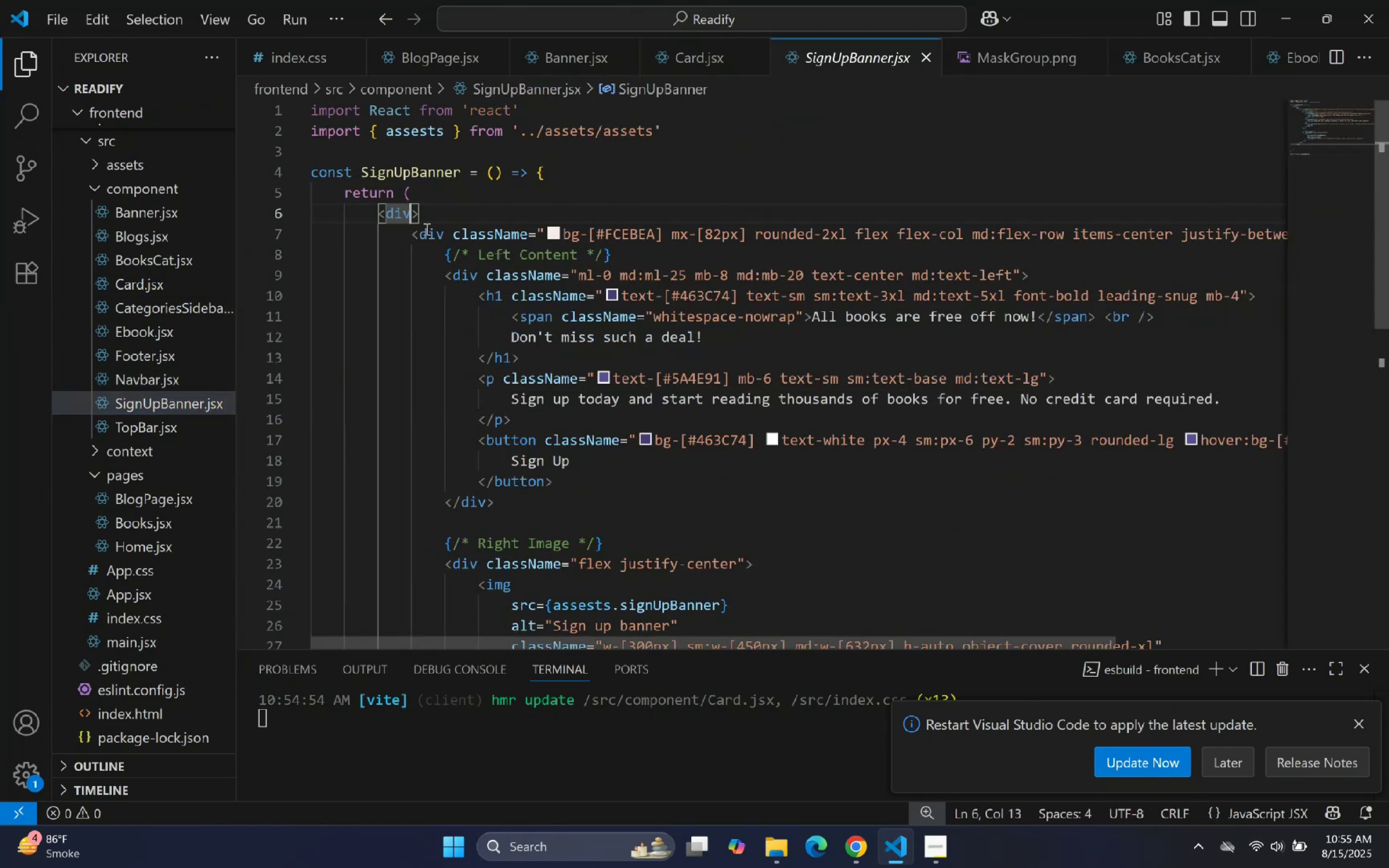 
type( clas)
 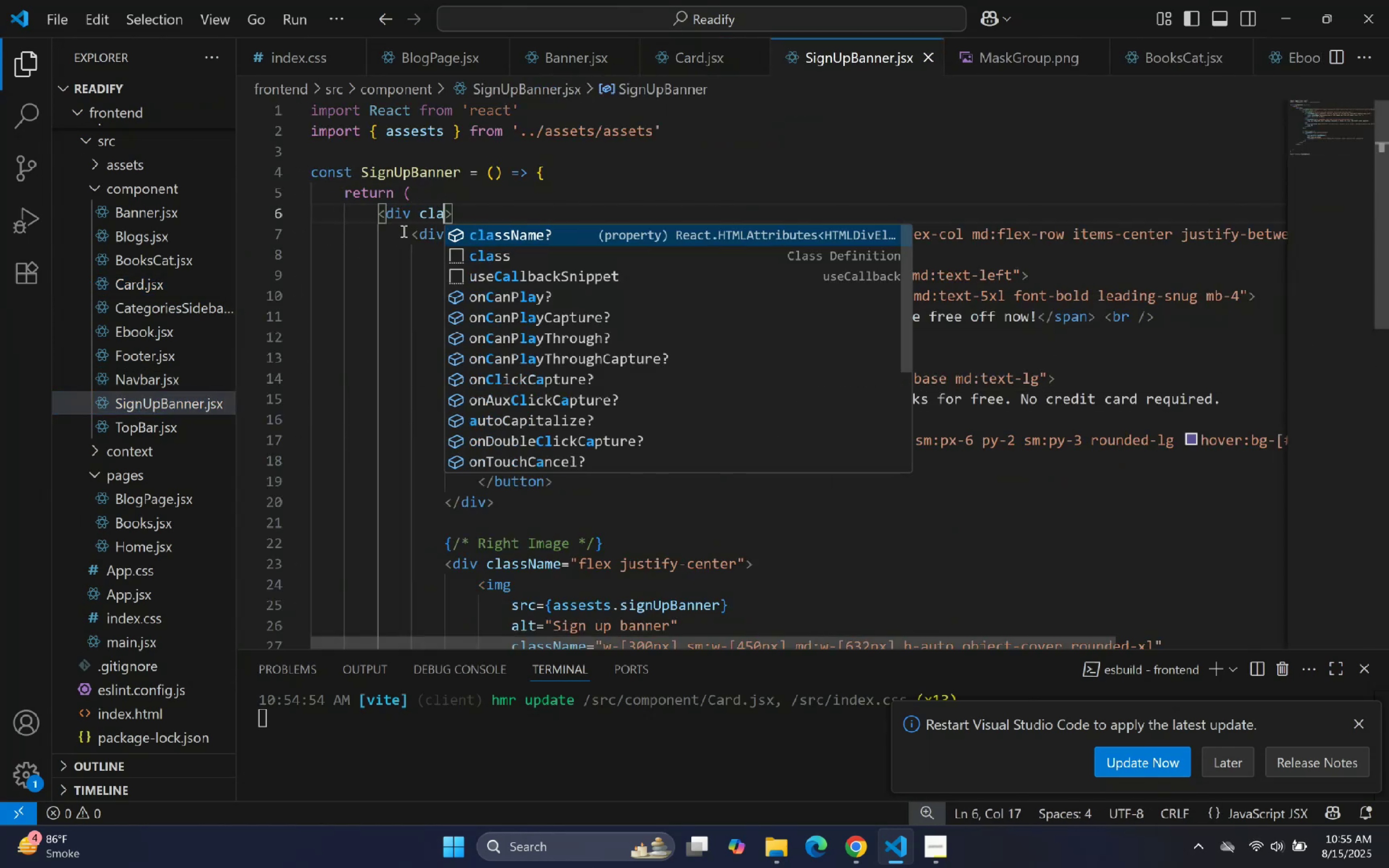 
key(Enter)
 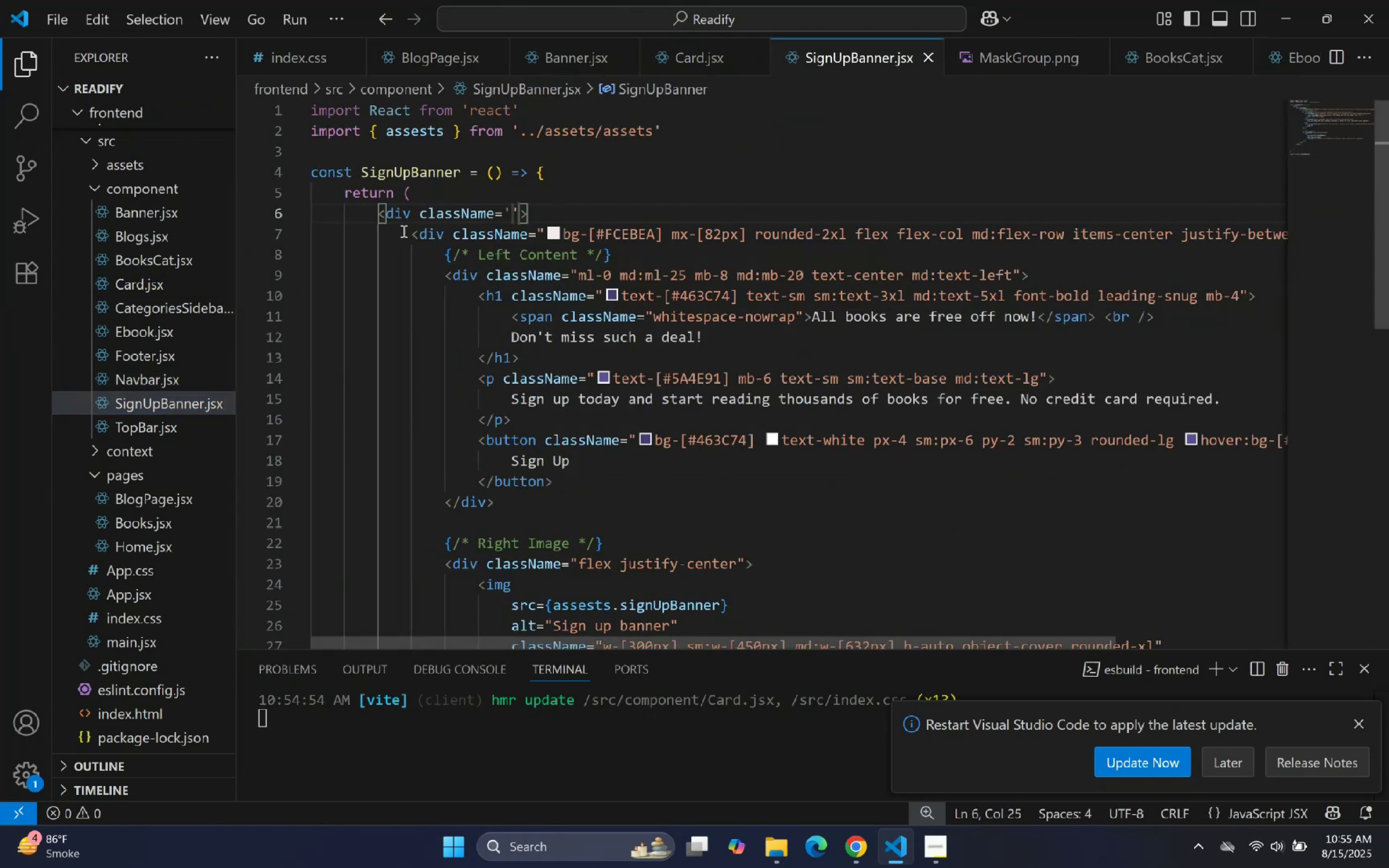 
key(W)
 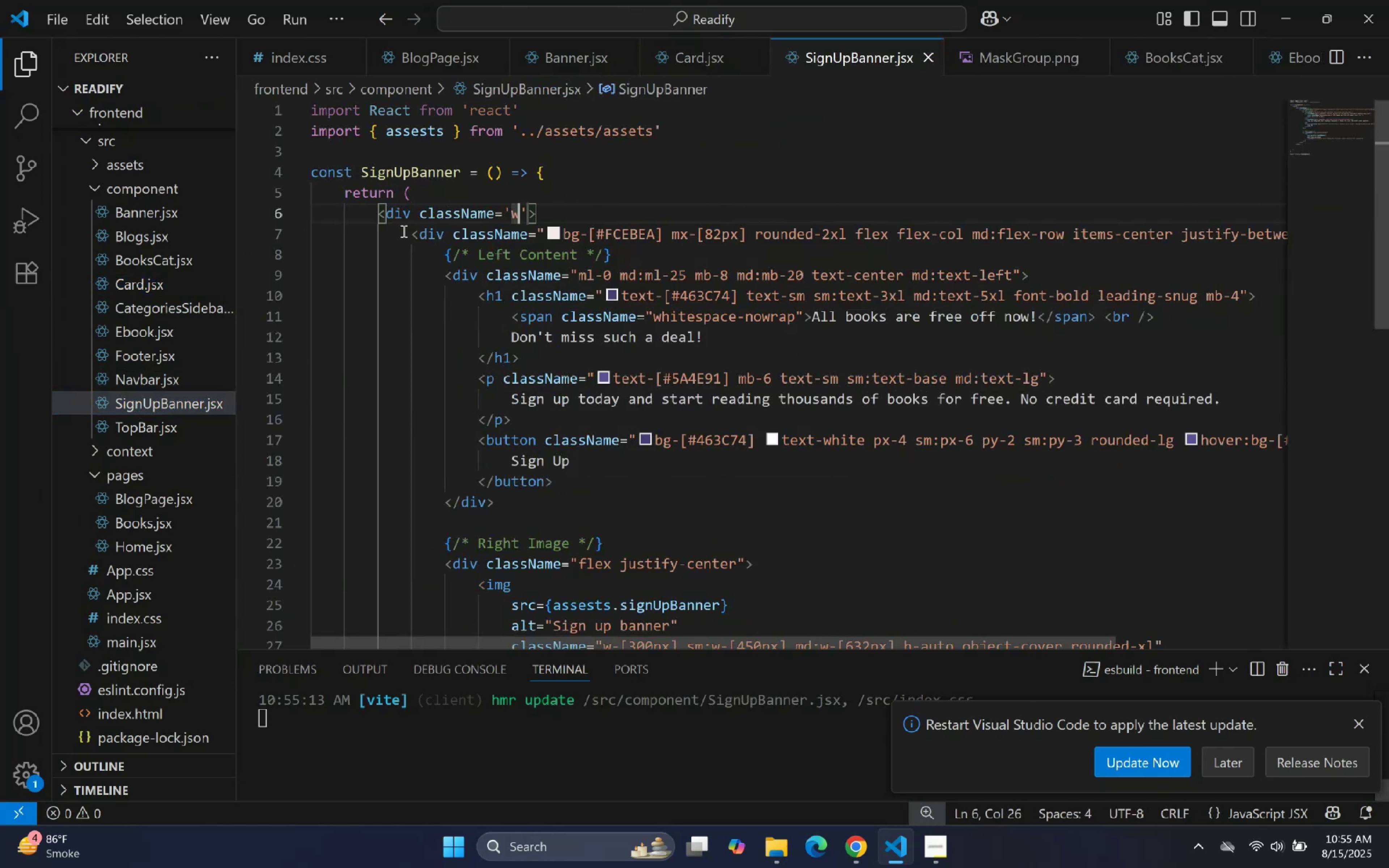 
key(Minus)
 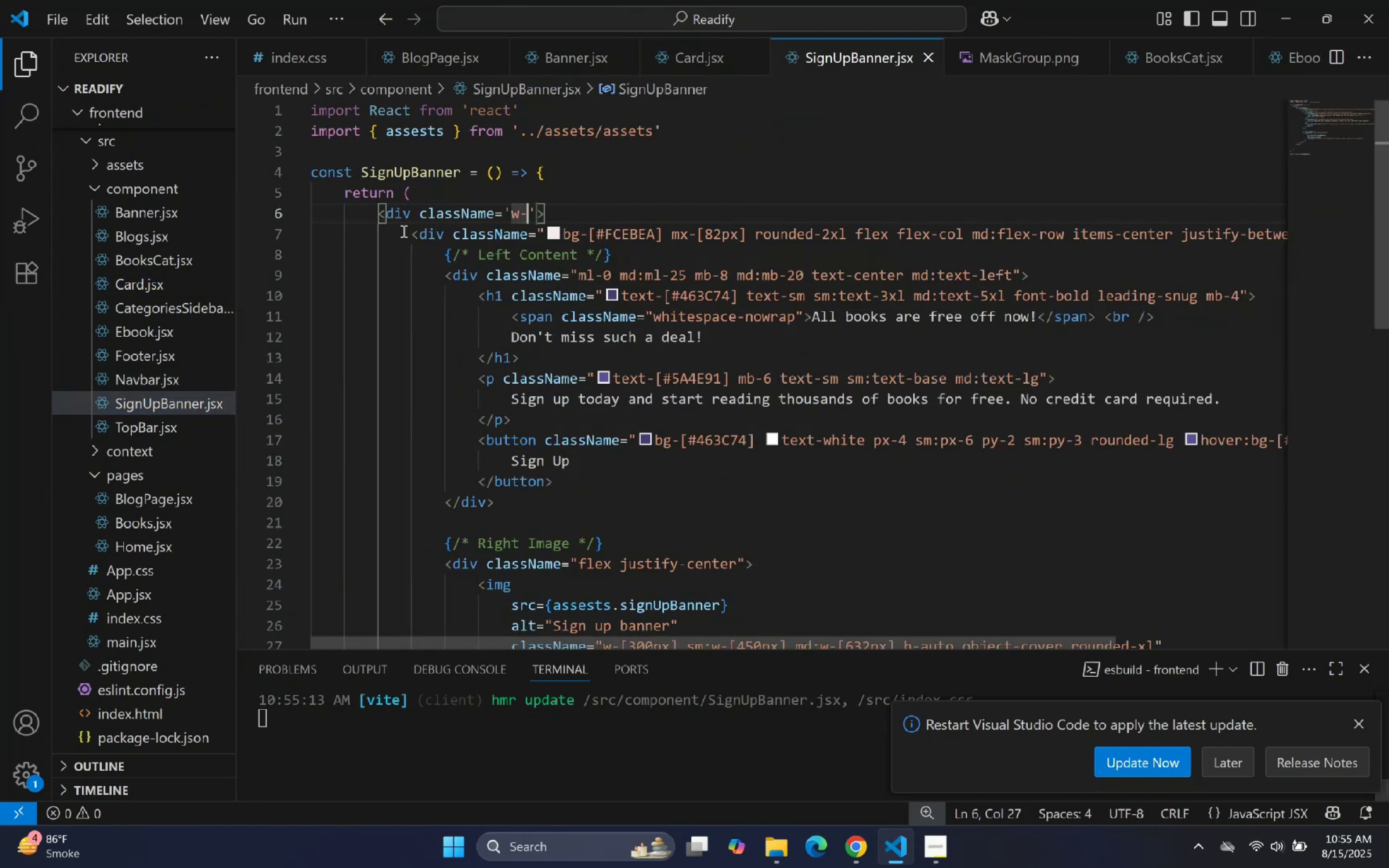 
key(BracketLeft)
 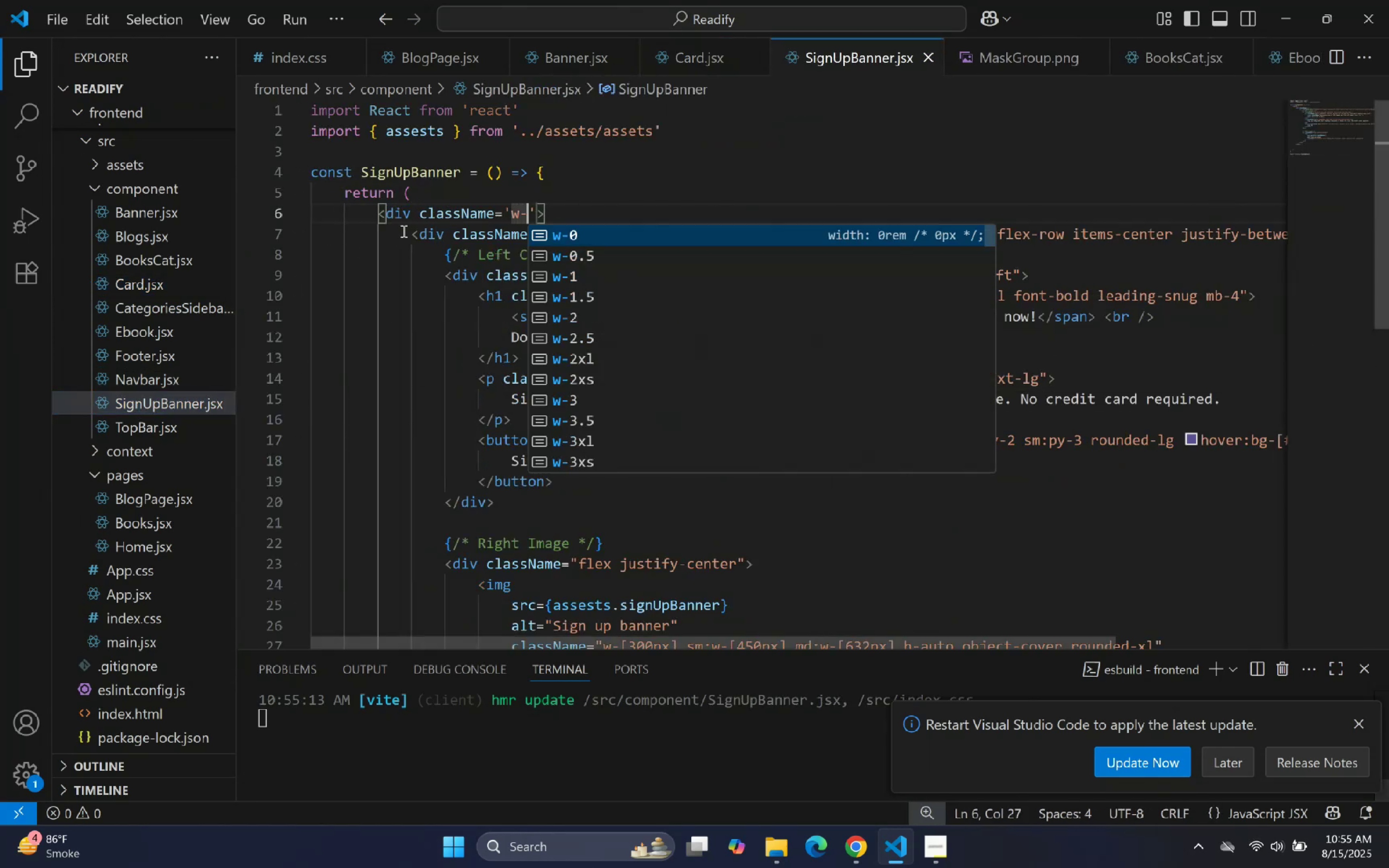 
key(BracketRight)
 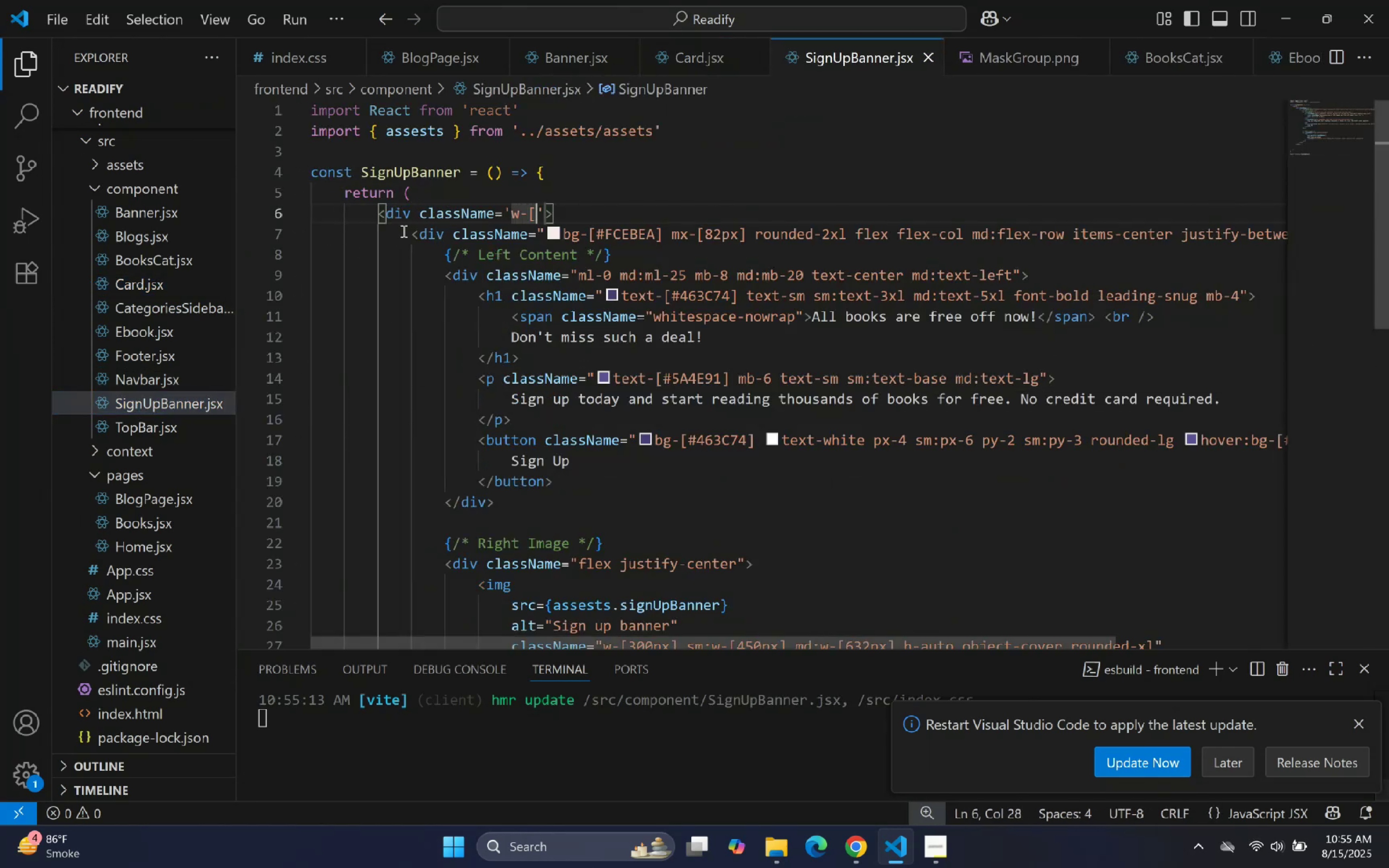 
key(ArrowLeft)
 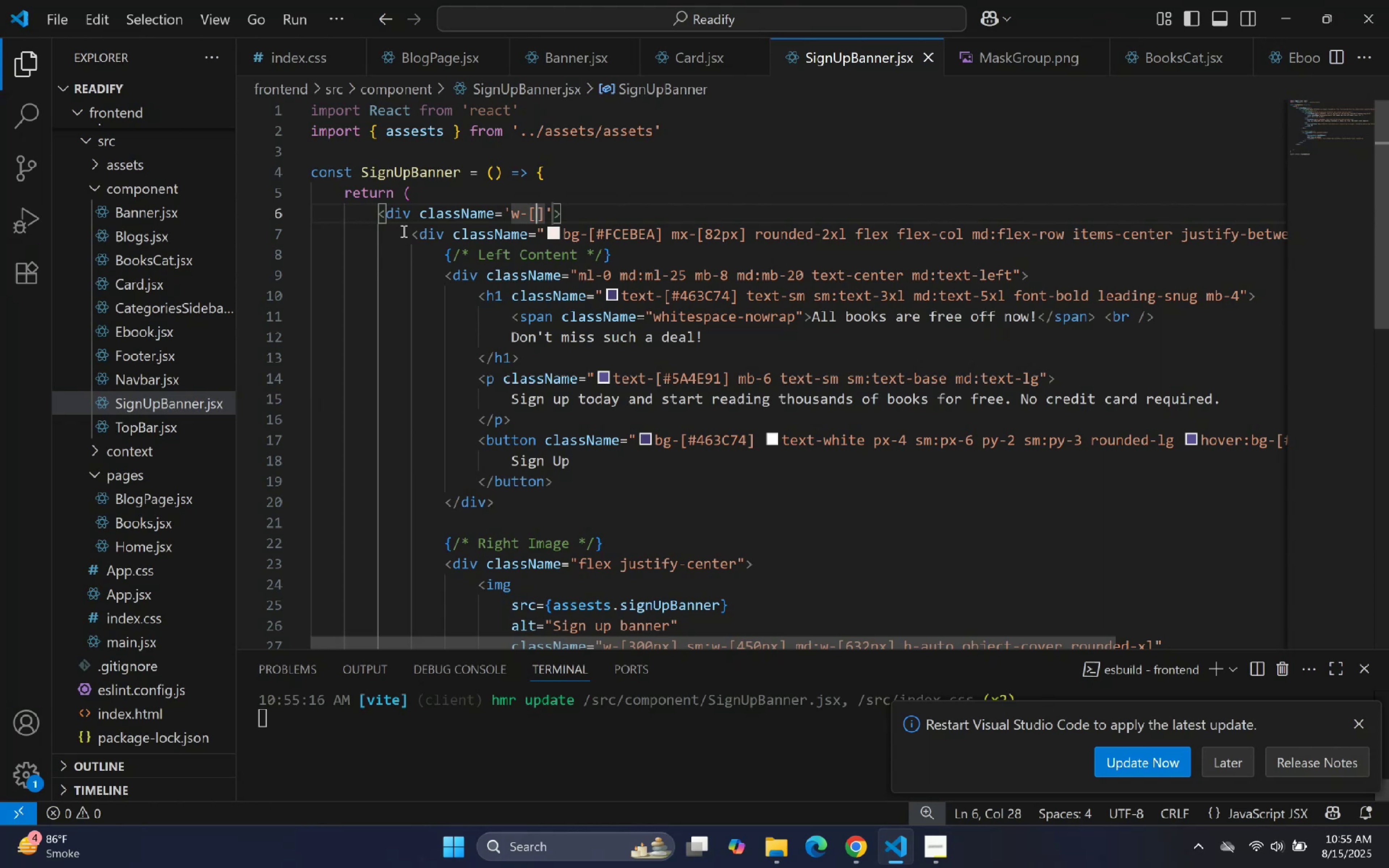 
type(1440px)
 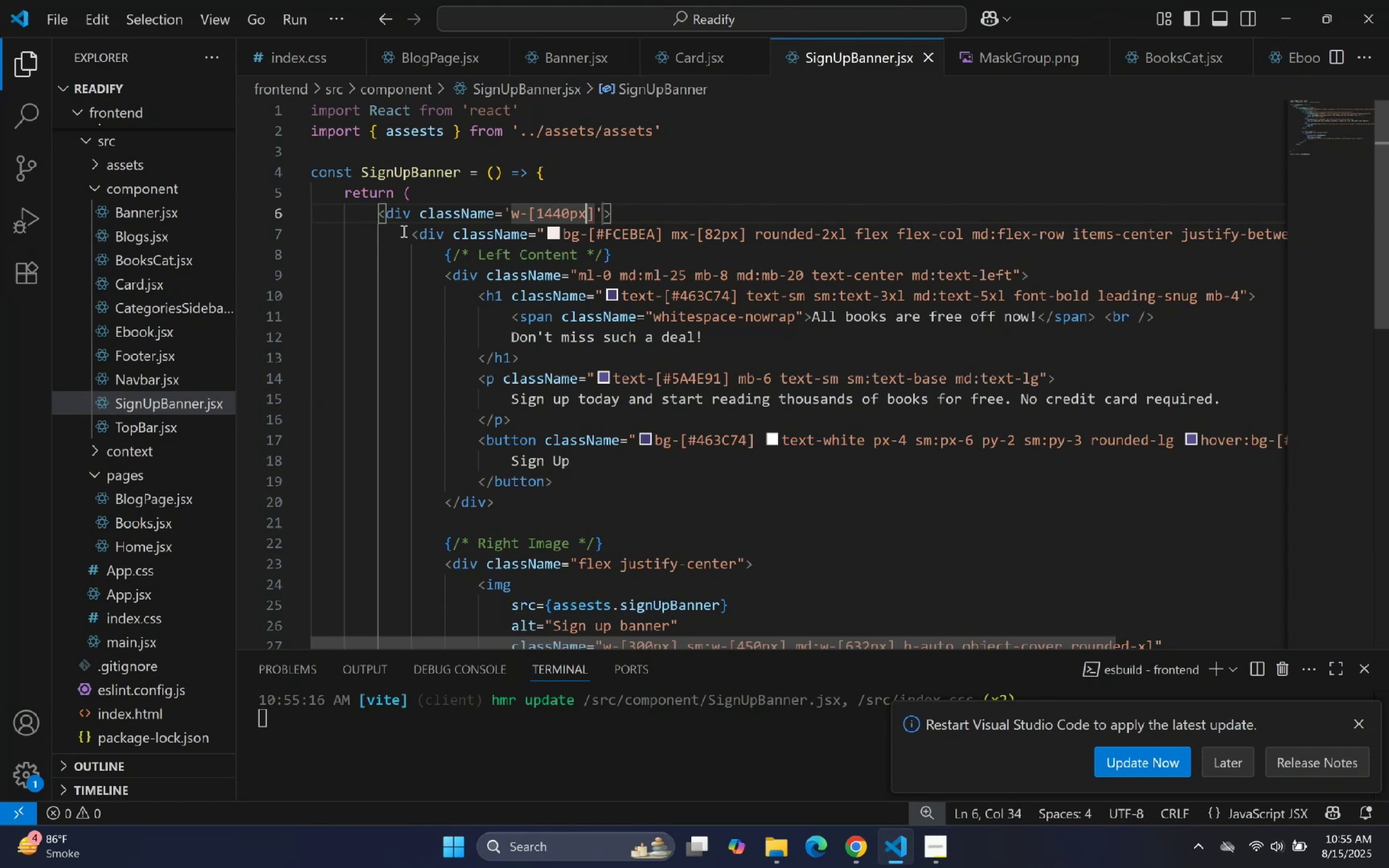 
key(ArrowRight)
 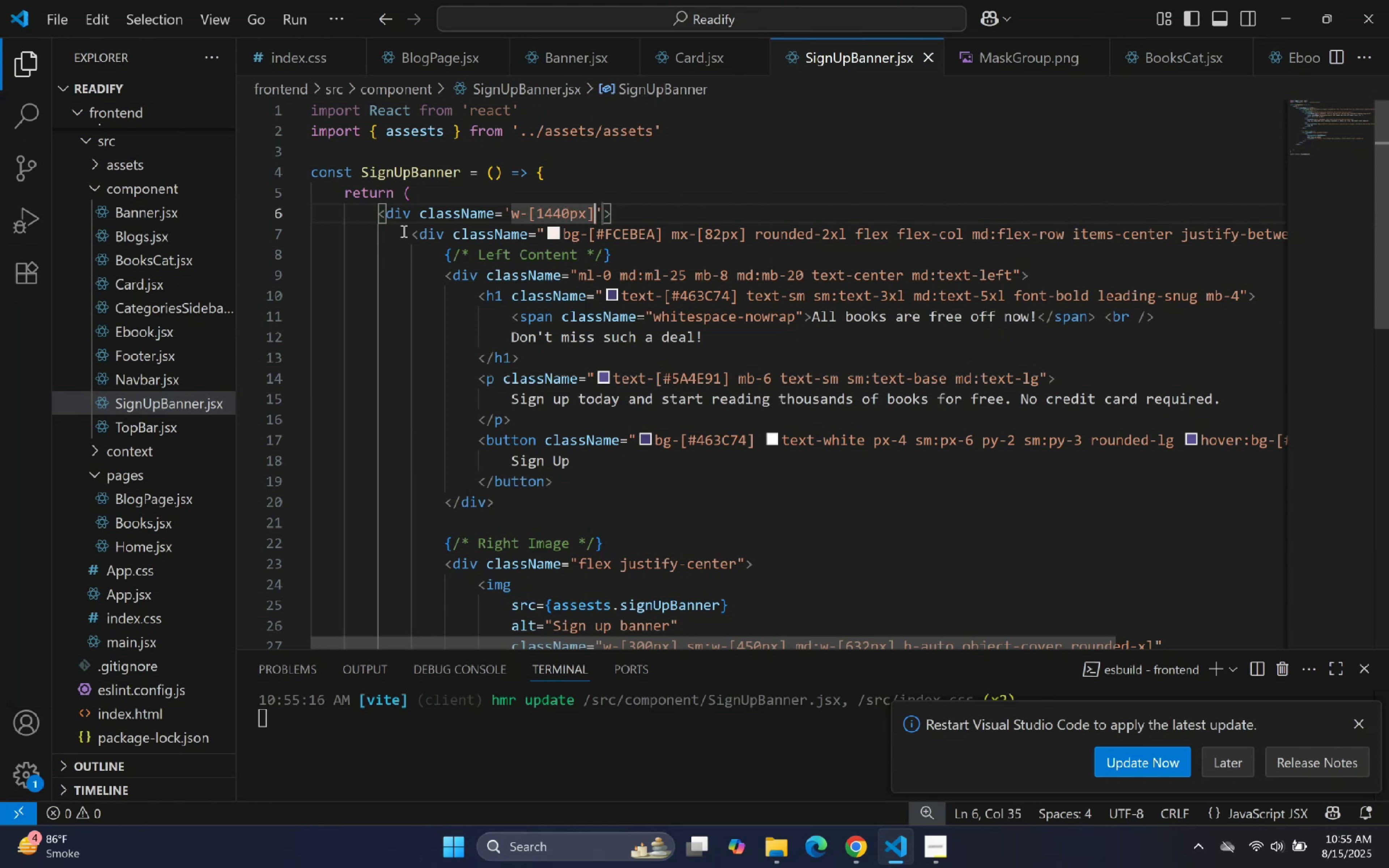 
type( mx-au)
 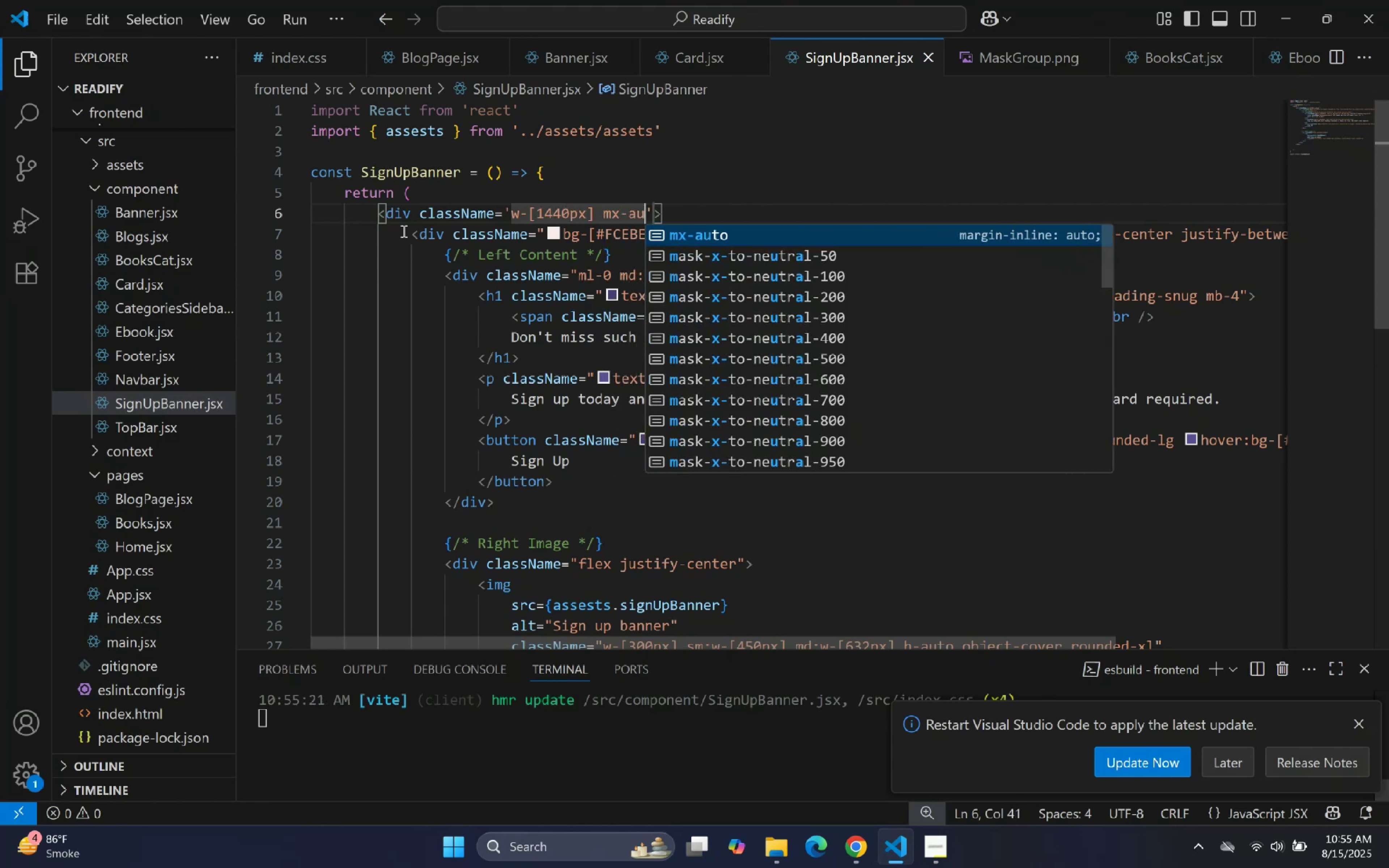 
key(Enter)
 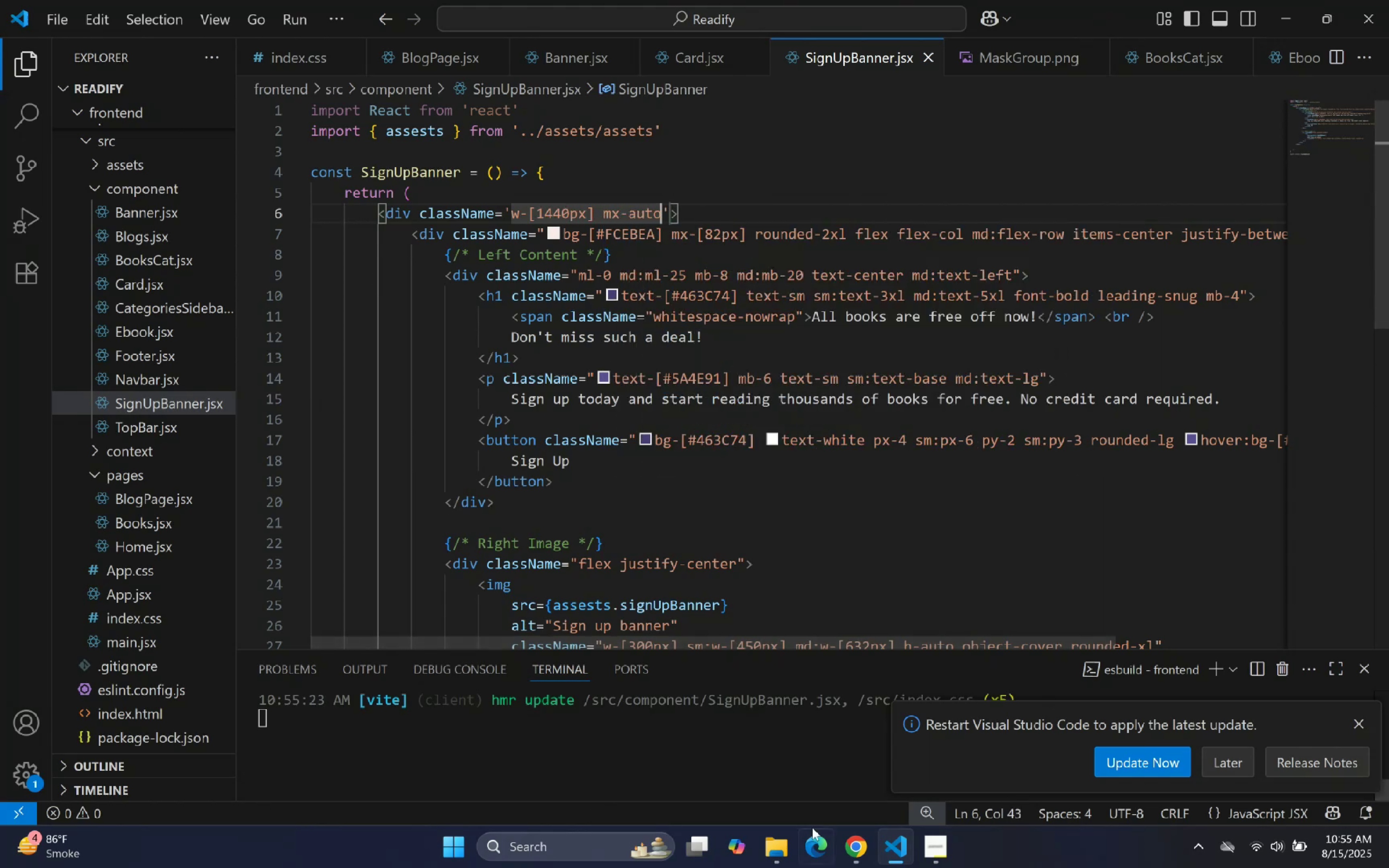 
left_click([887, 844])
 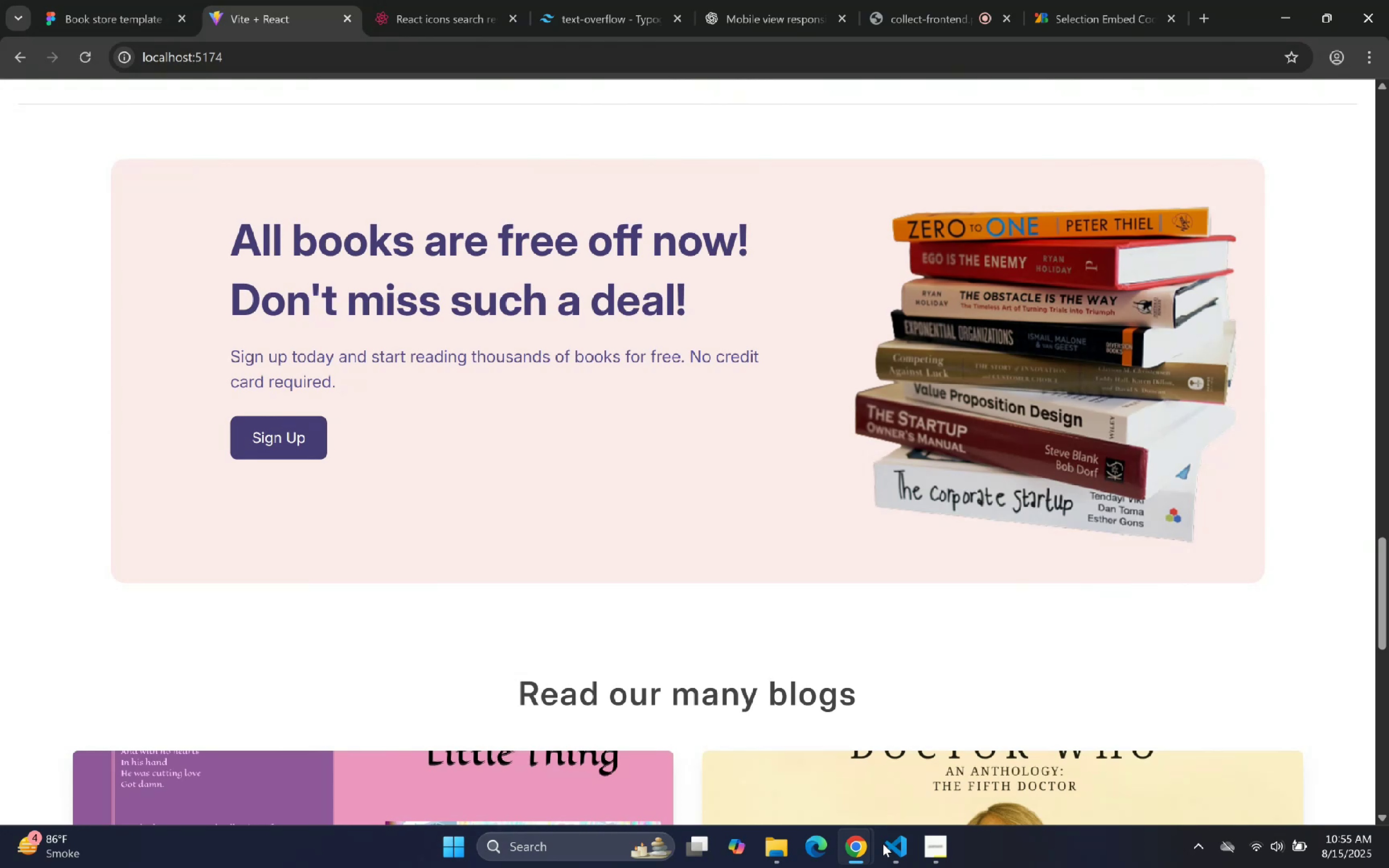 
scroll: coordinate [902, 590], scroll_direction: up, amount: 1.0
 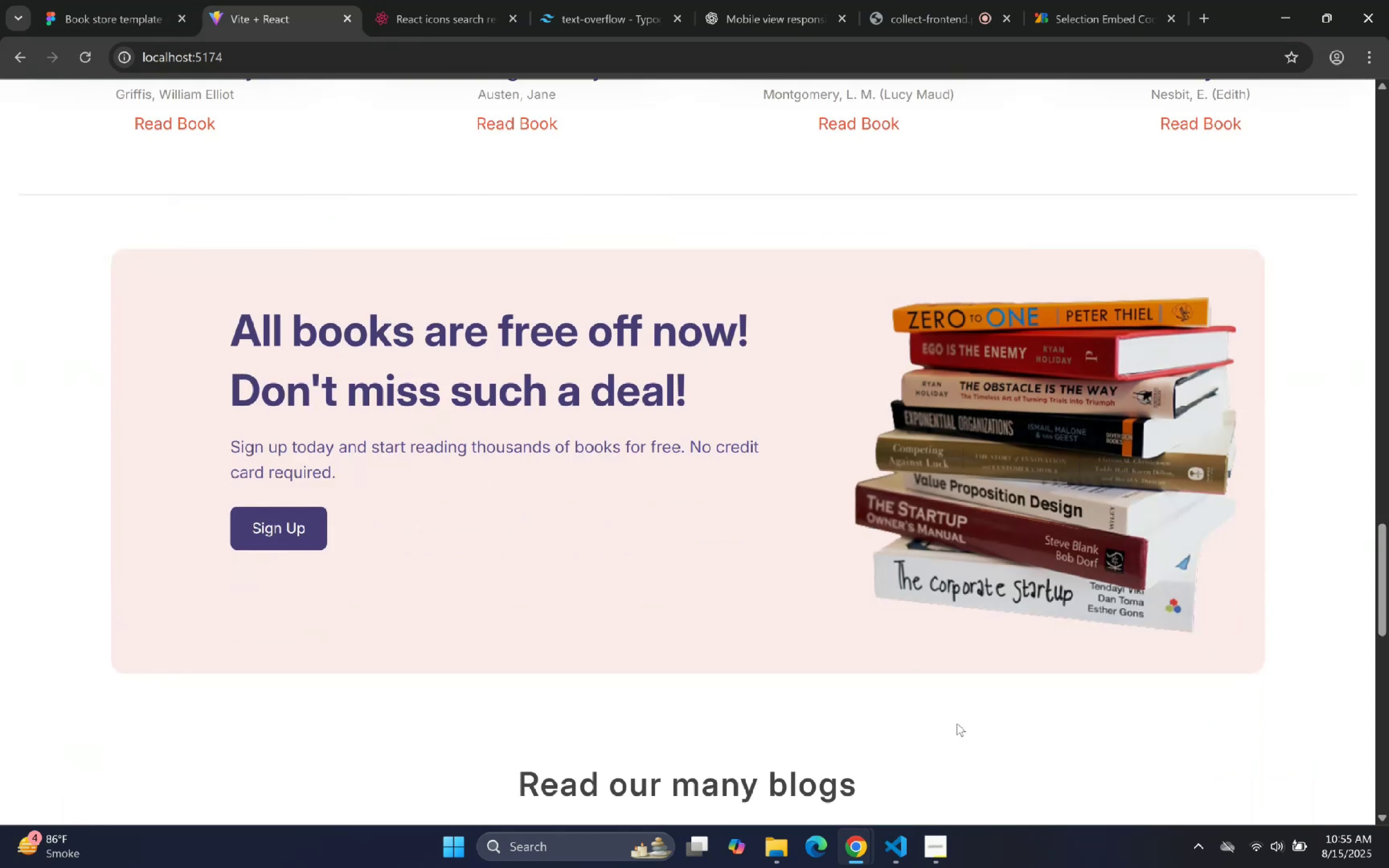 
left_click([902, 860])
 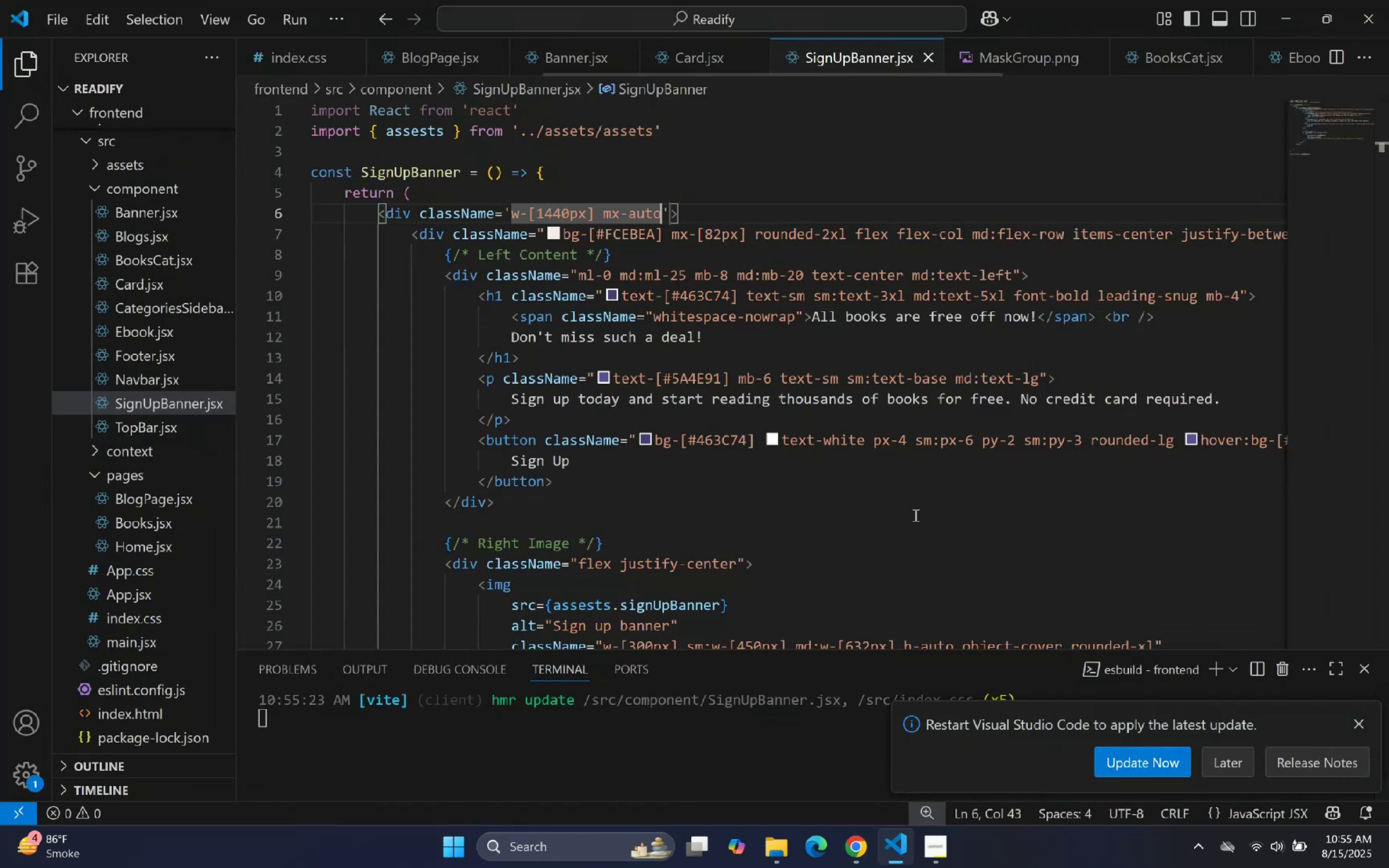 
scroll: coordinate [919, 475], scroll_direction: up, amount: 2.0
 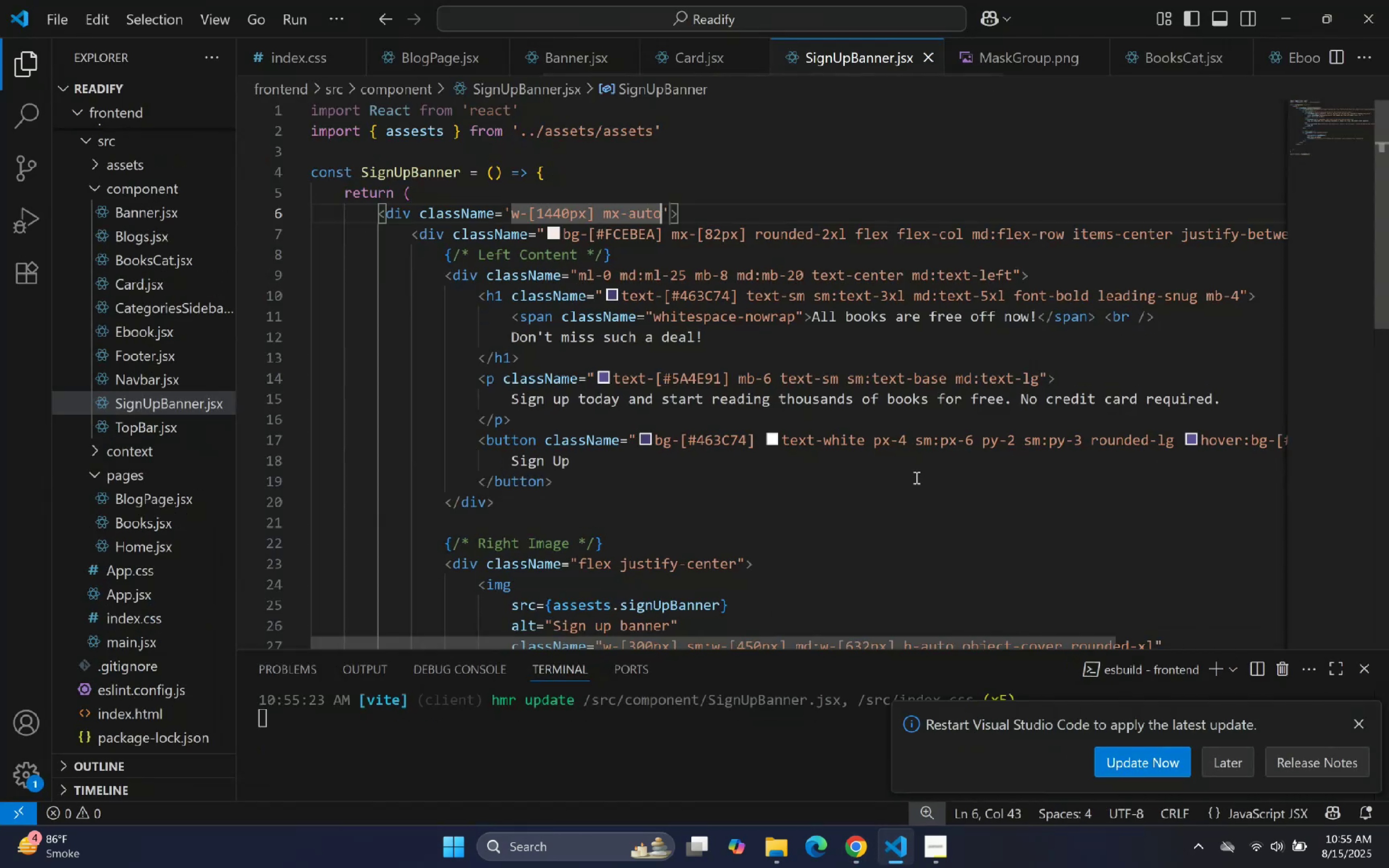 
key(Alt+AltLeft)
 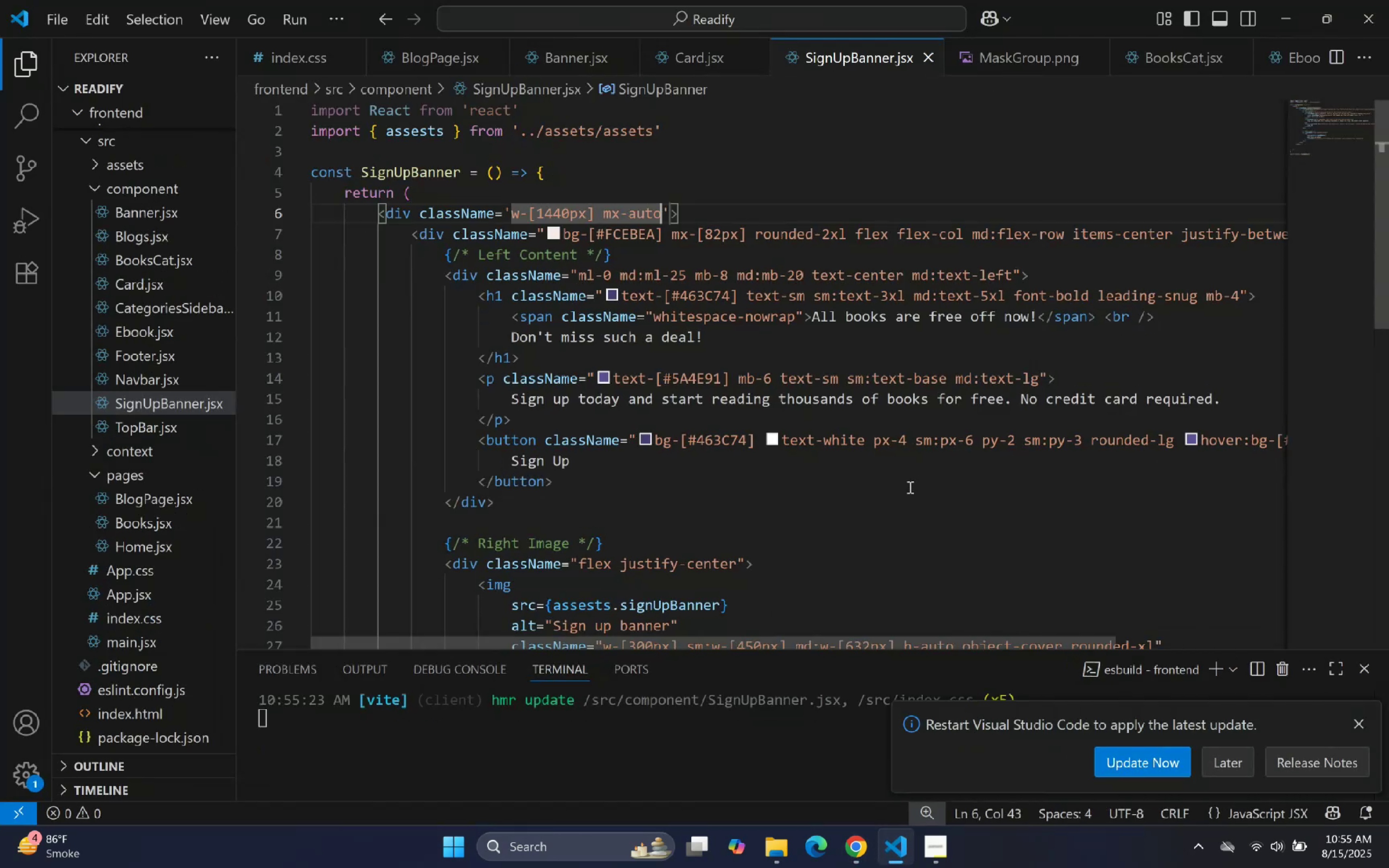 
key(Alt+Z)
 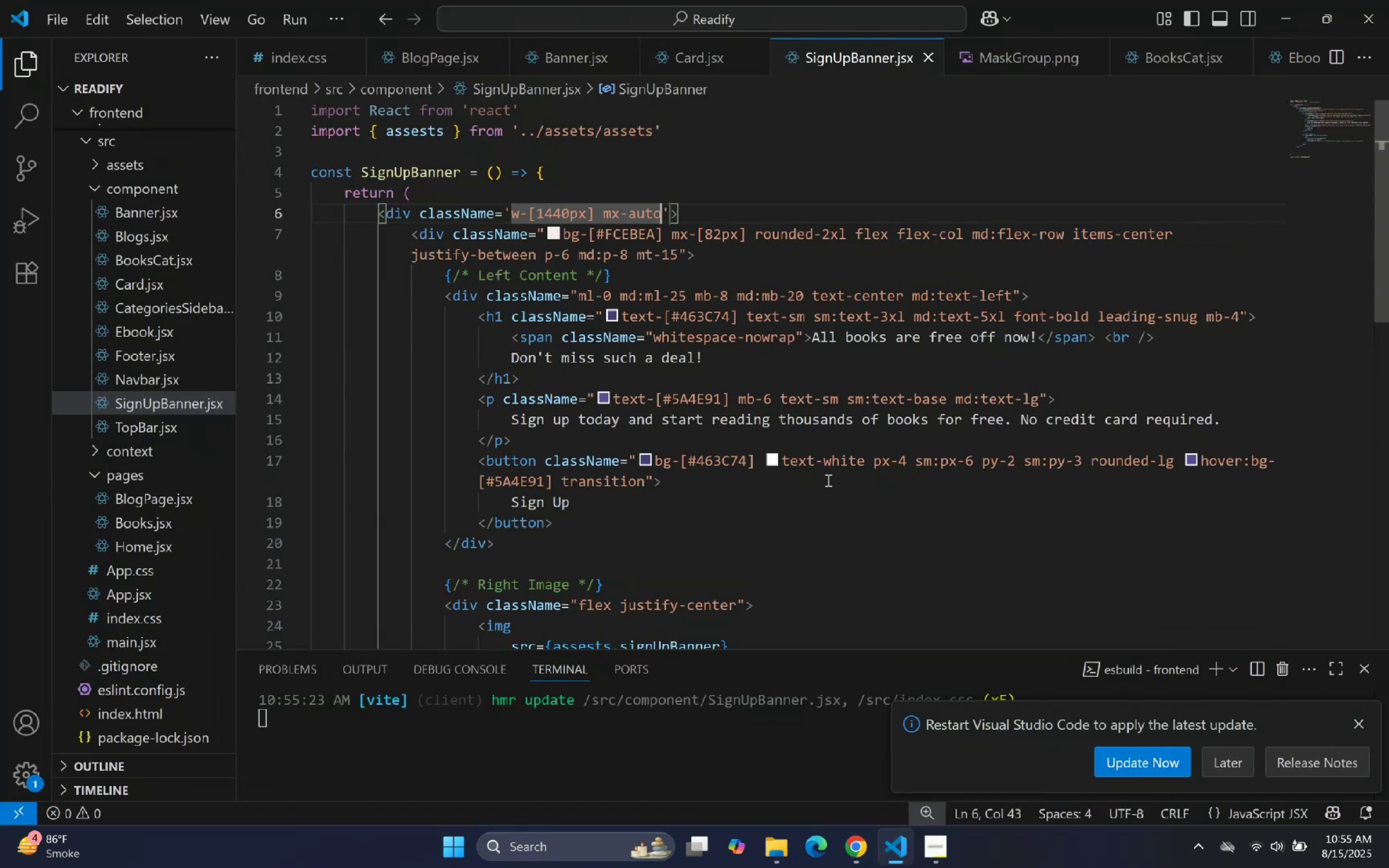 
left_click([822, 483])
 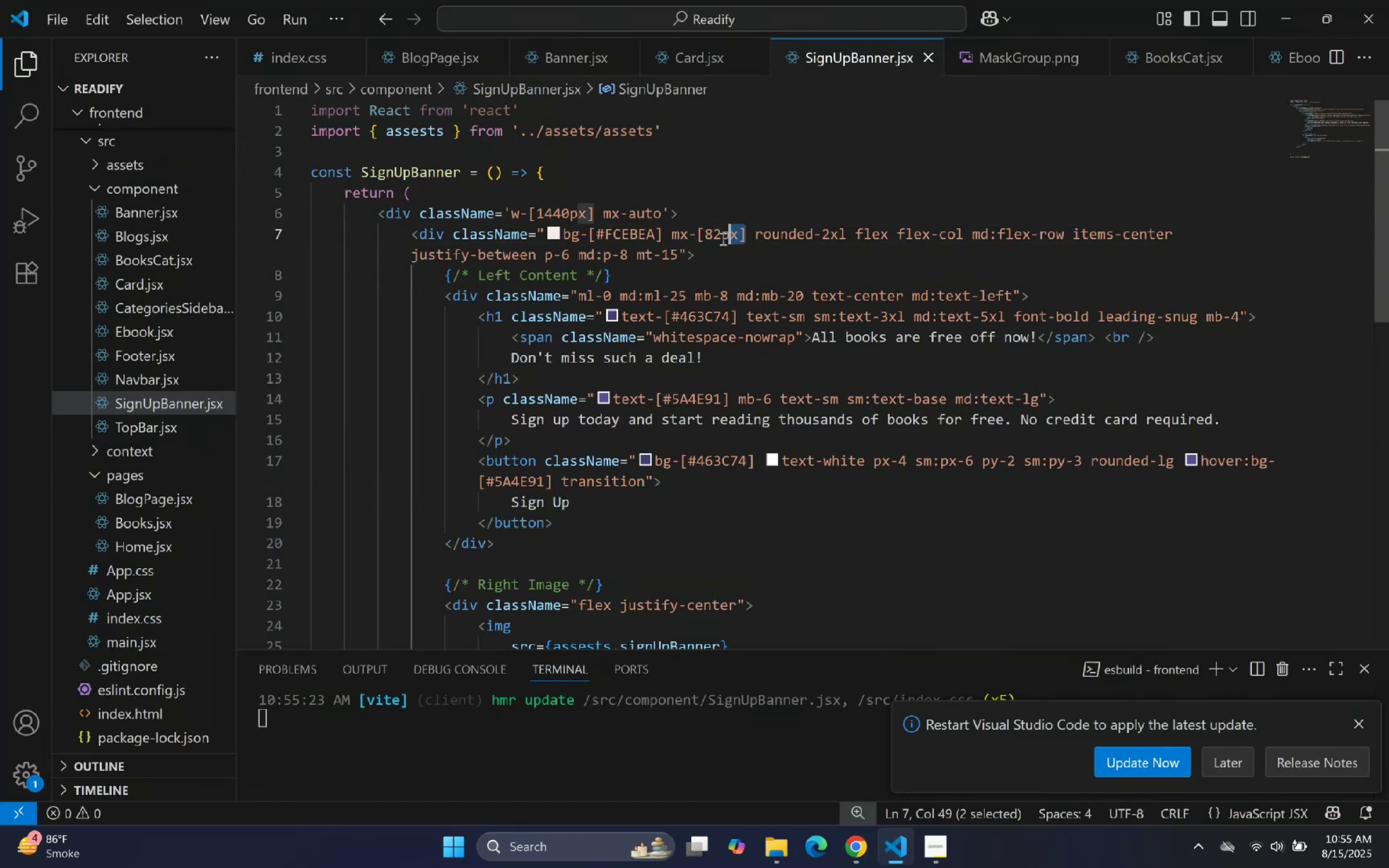 
key(Backspace)
 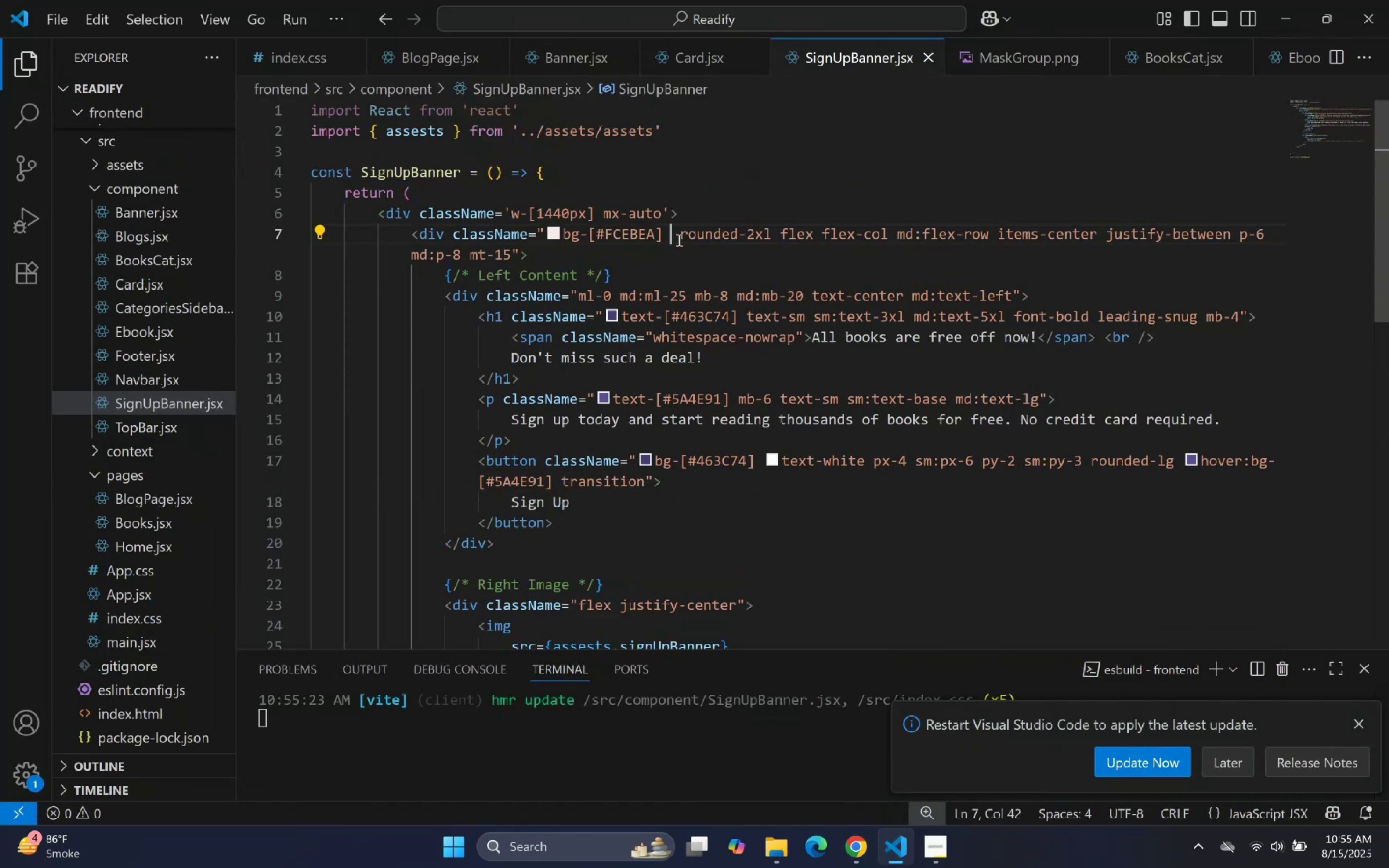 
key(Backspace)
 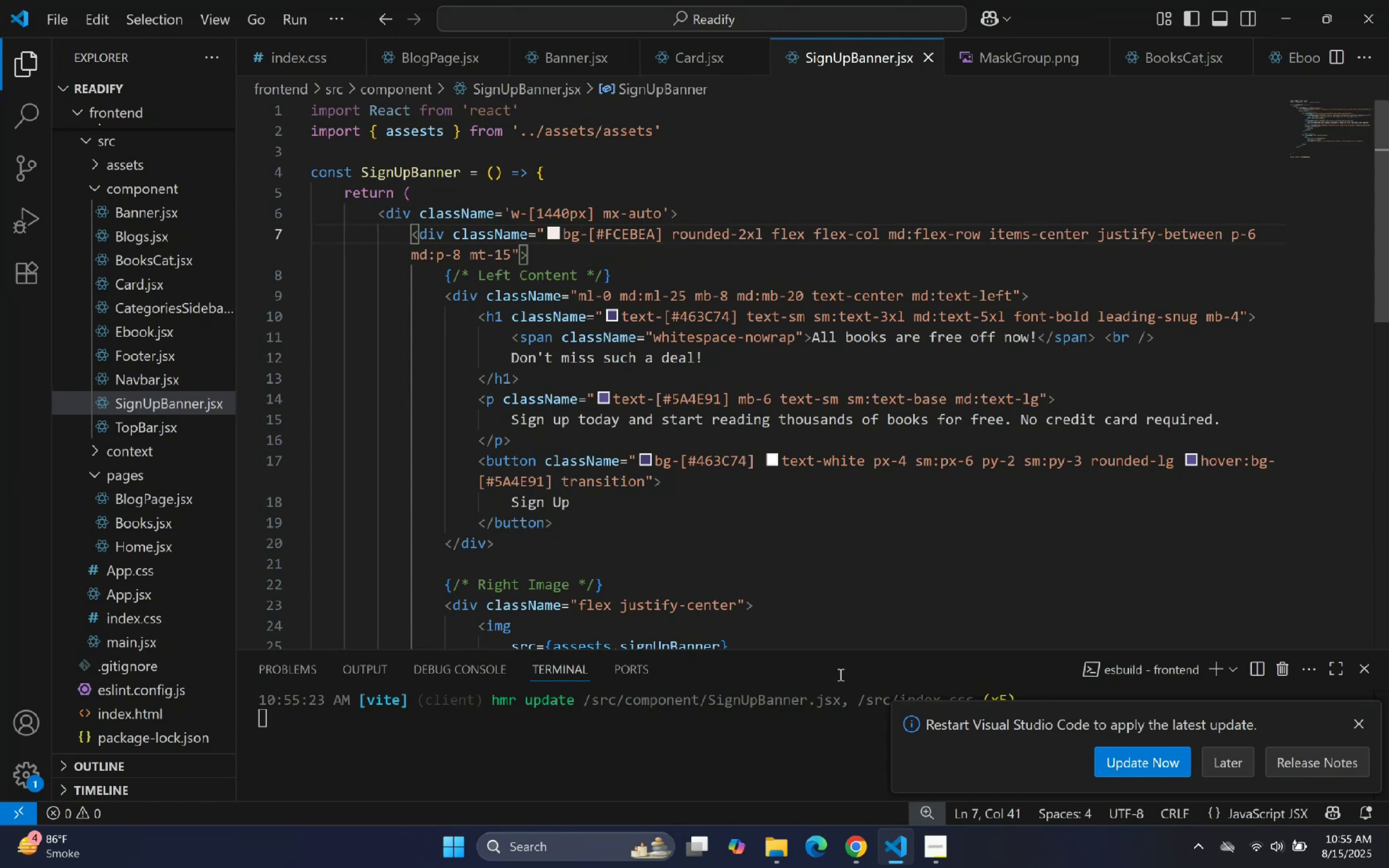 
left_click([898, 841])
 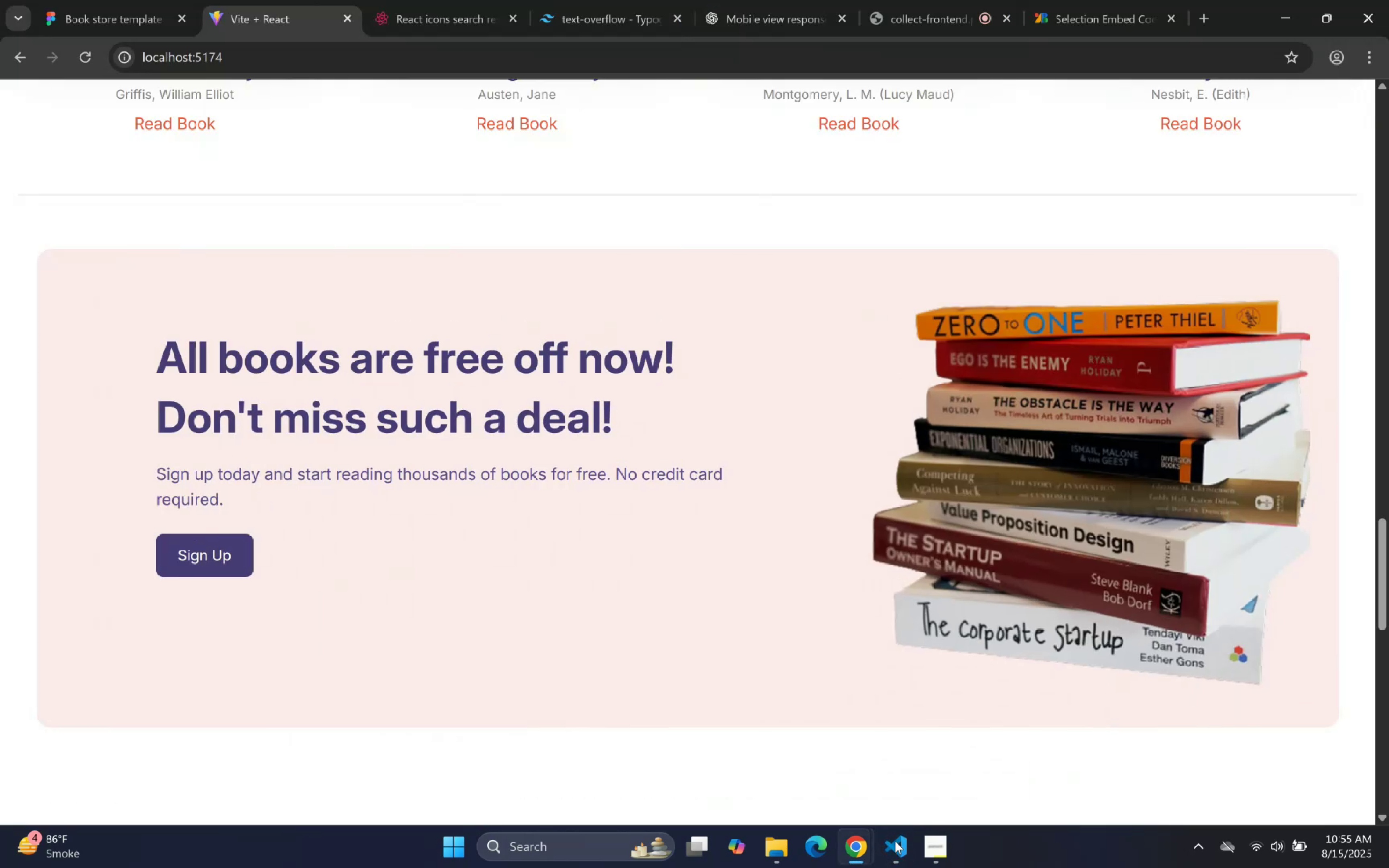 
scroll: coordinate [510, 436], scroll_direction: none, amount: 0.0
 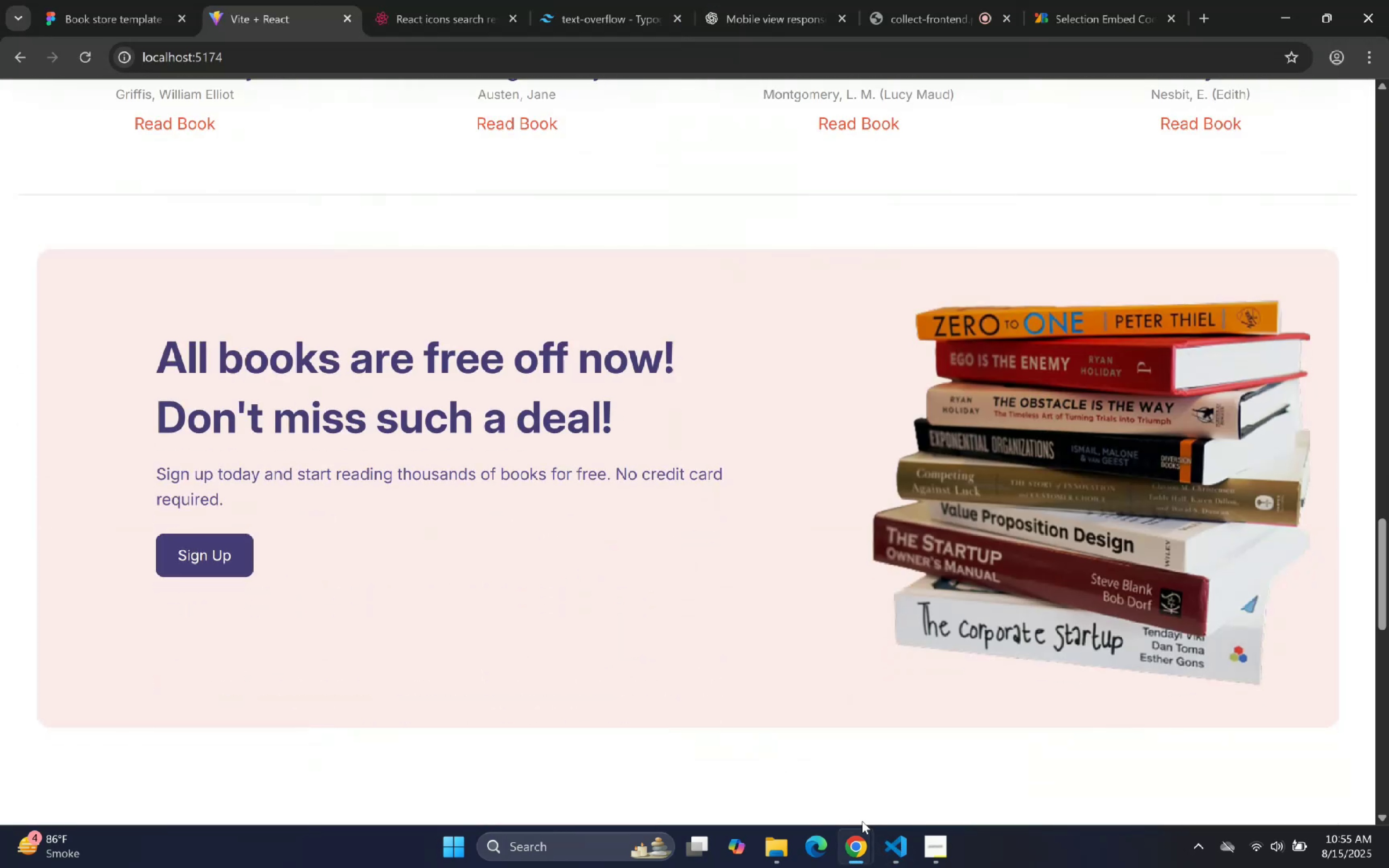 
left_click([888, 844])
 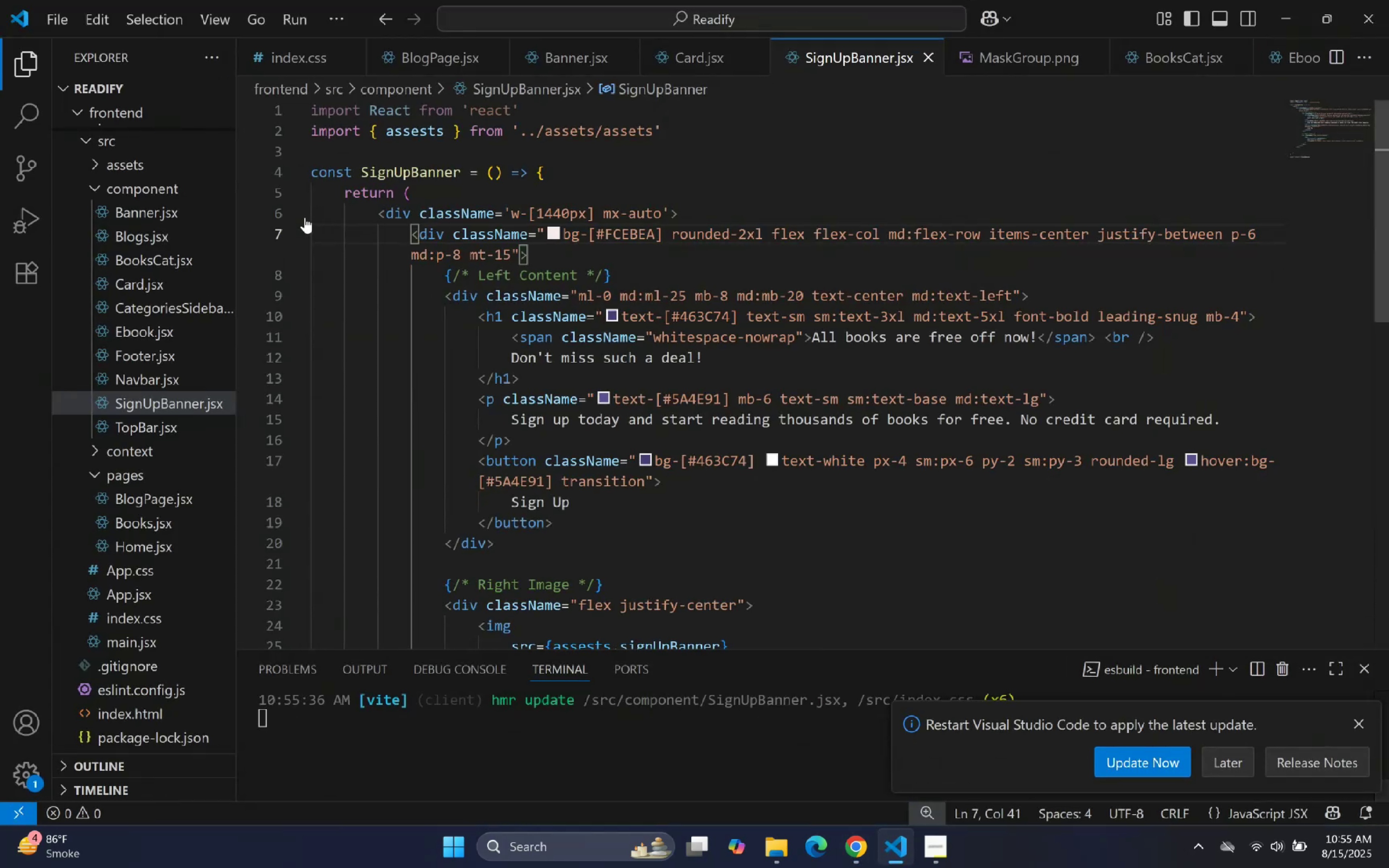 
left_click([297, 209])
 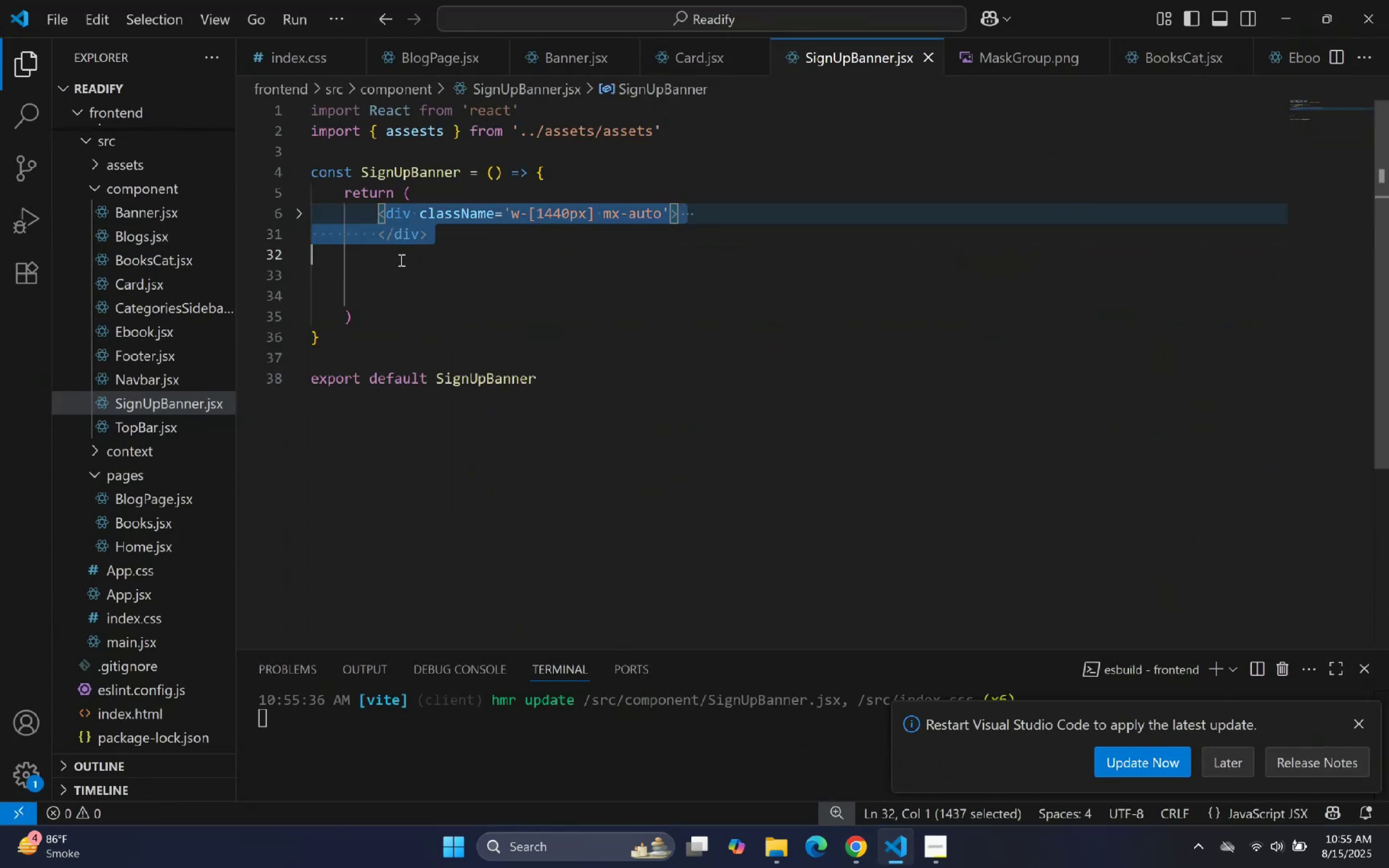 
key(Control+C)
 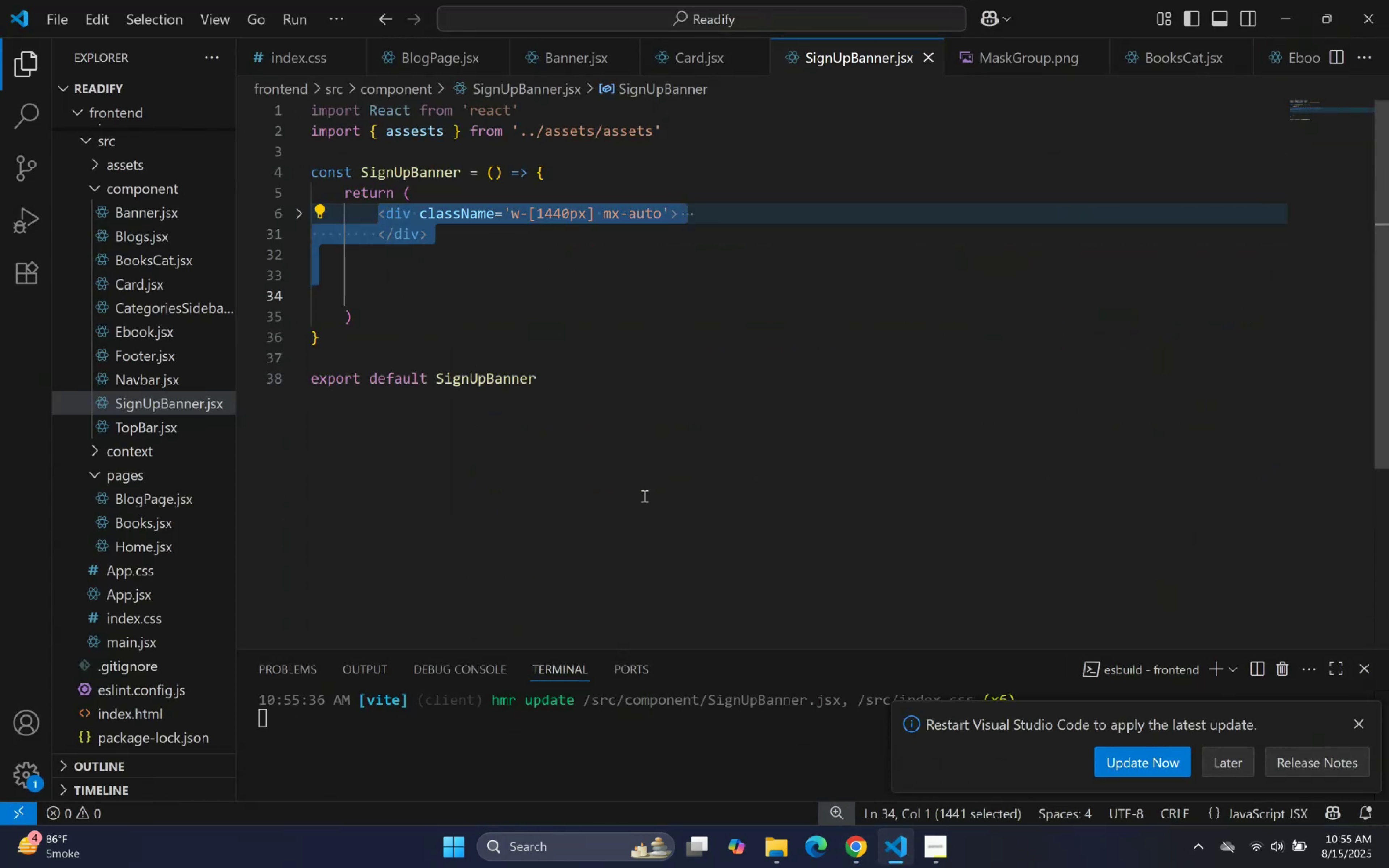 
key(Control+C)
 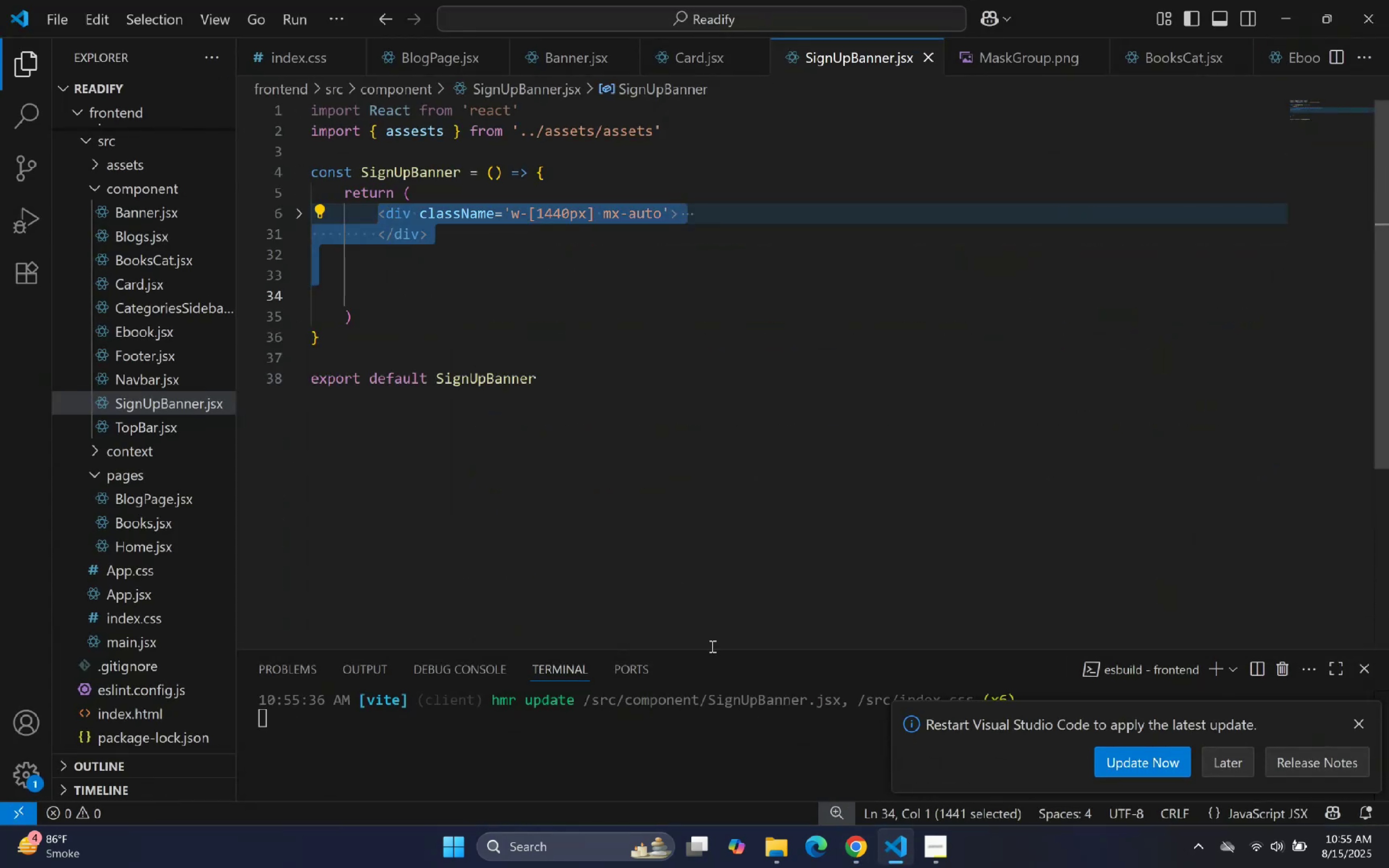 
key(Control+C)
 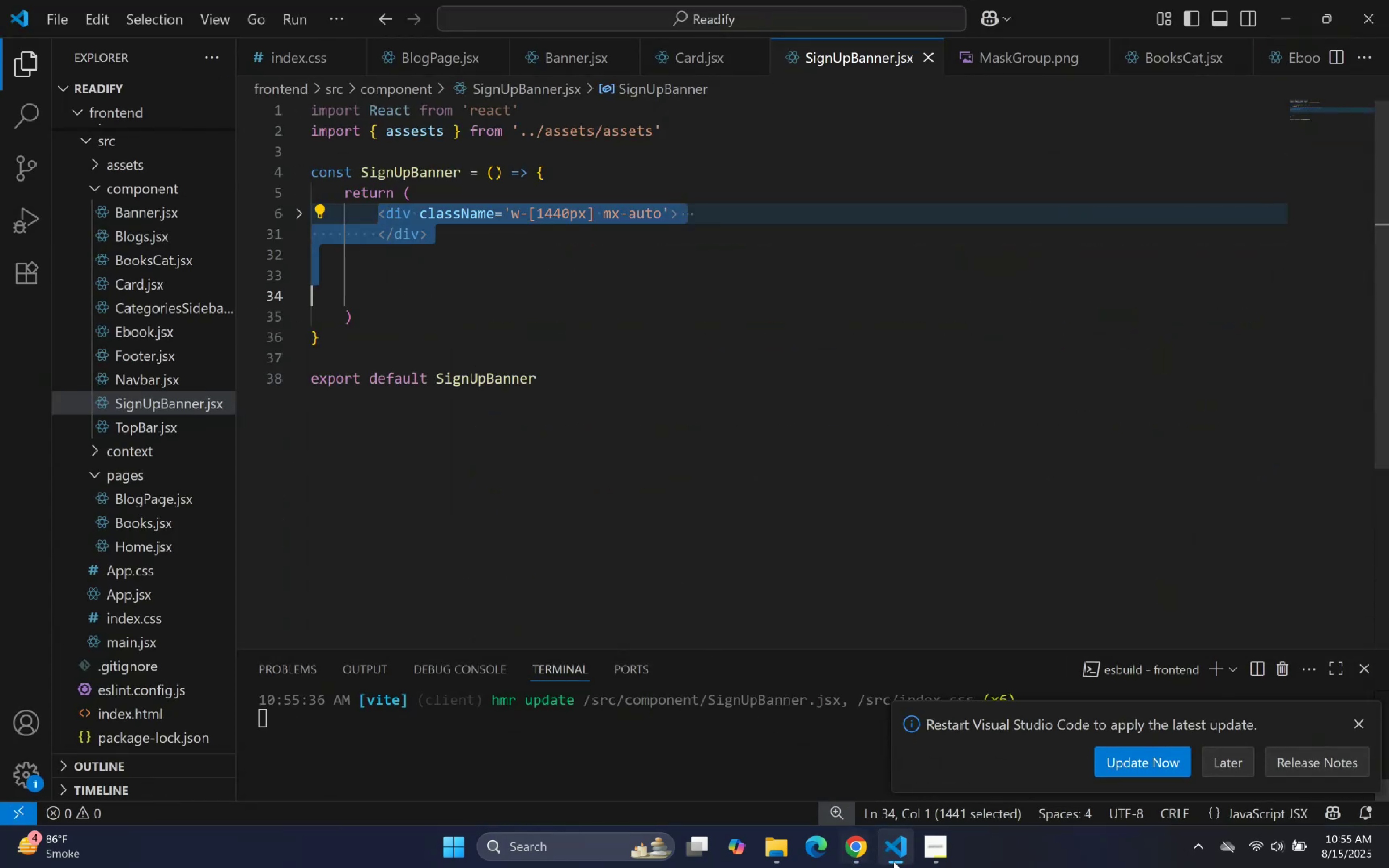 
left_click([891, 854])
 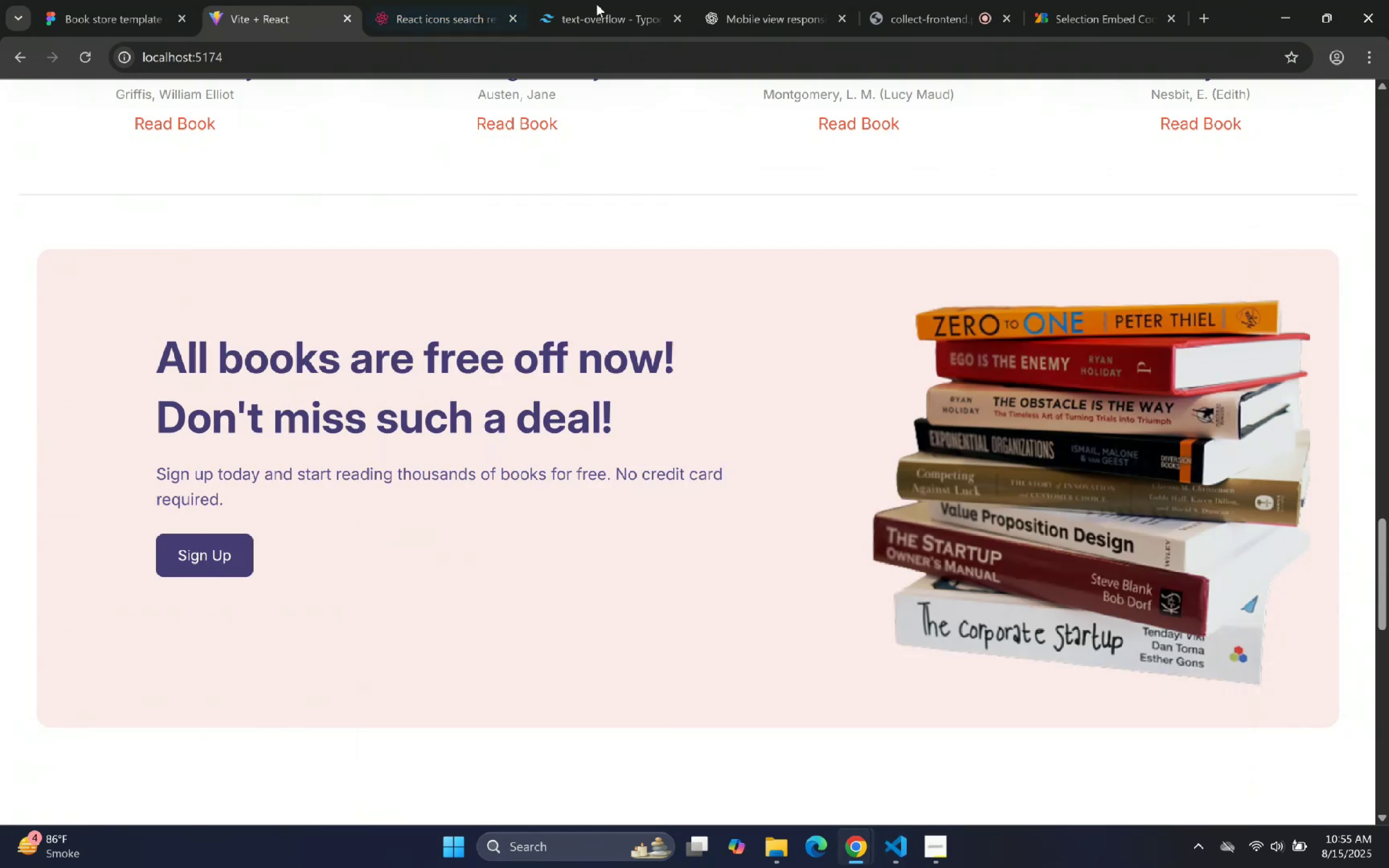 
left_click([798, 7])
 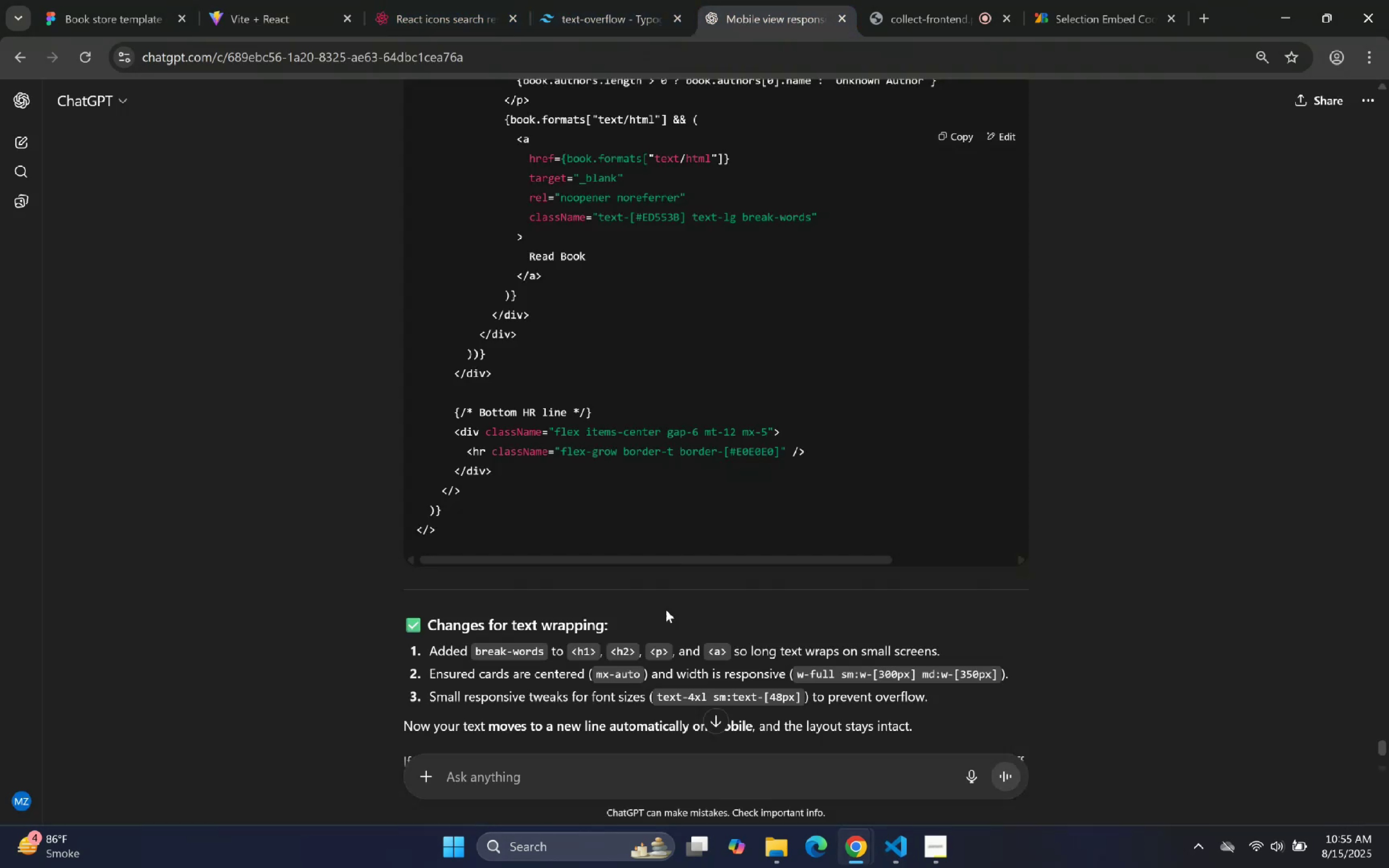 
scroll: coordinate [640, 768], scroll_direction: down, amount: 4.0
 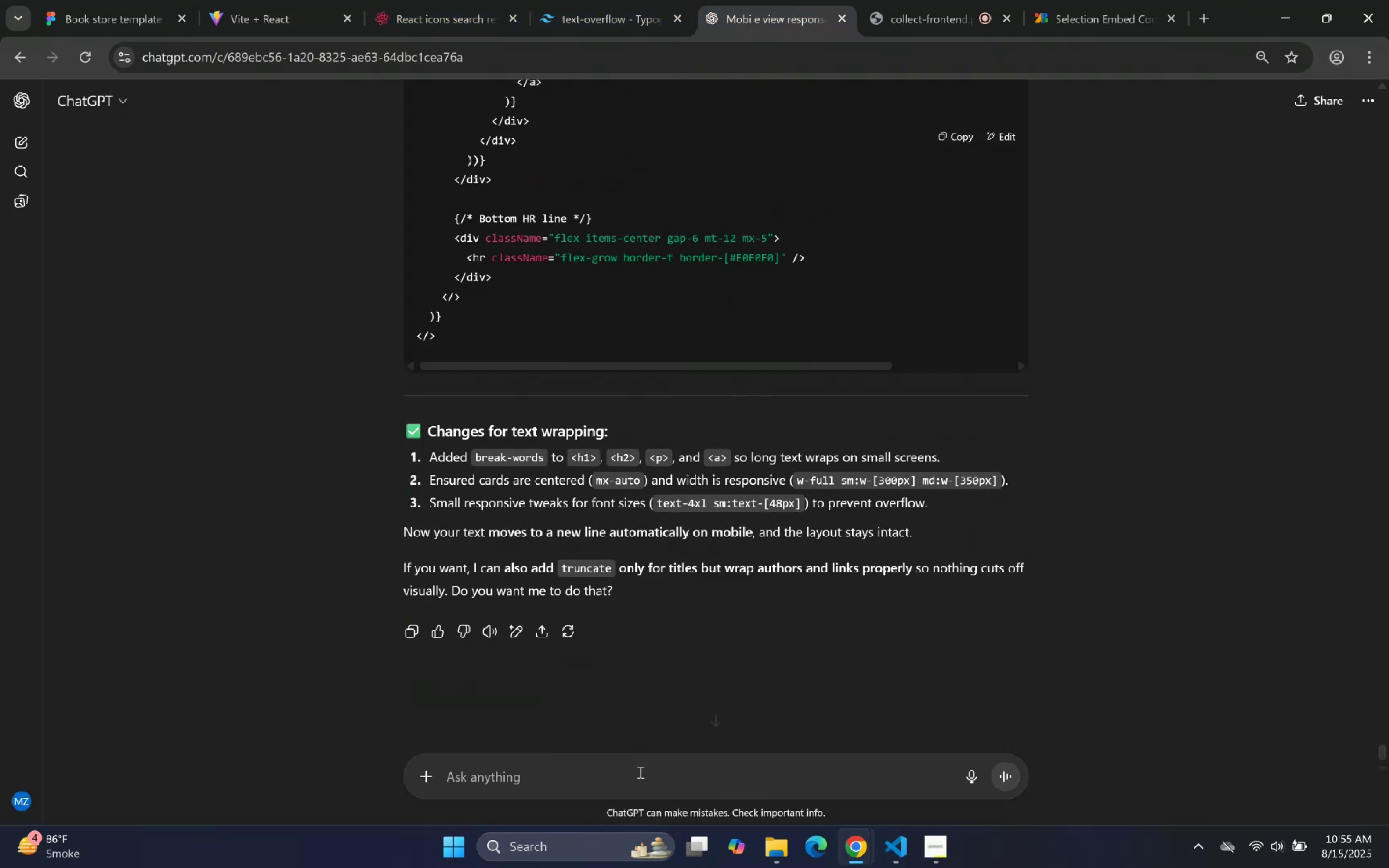 
left_click([637, 772])
 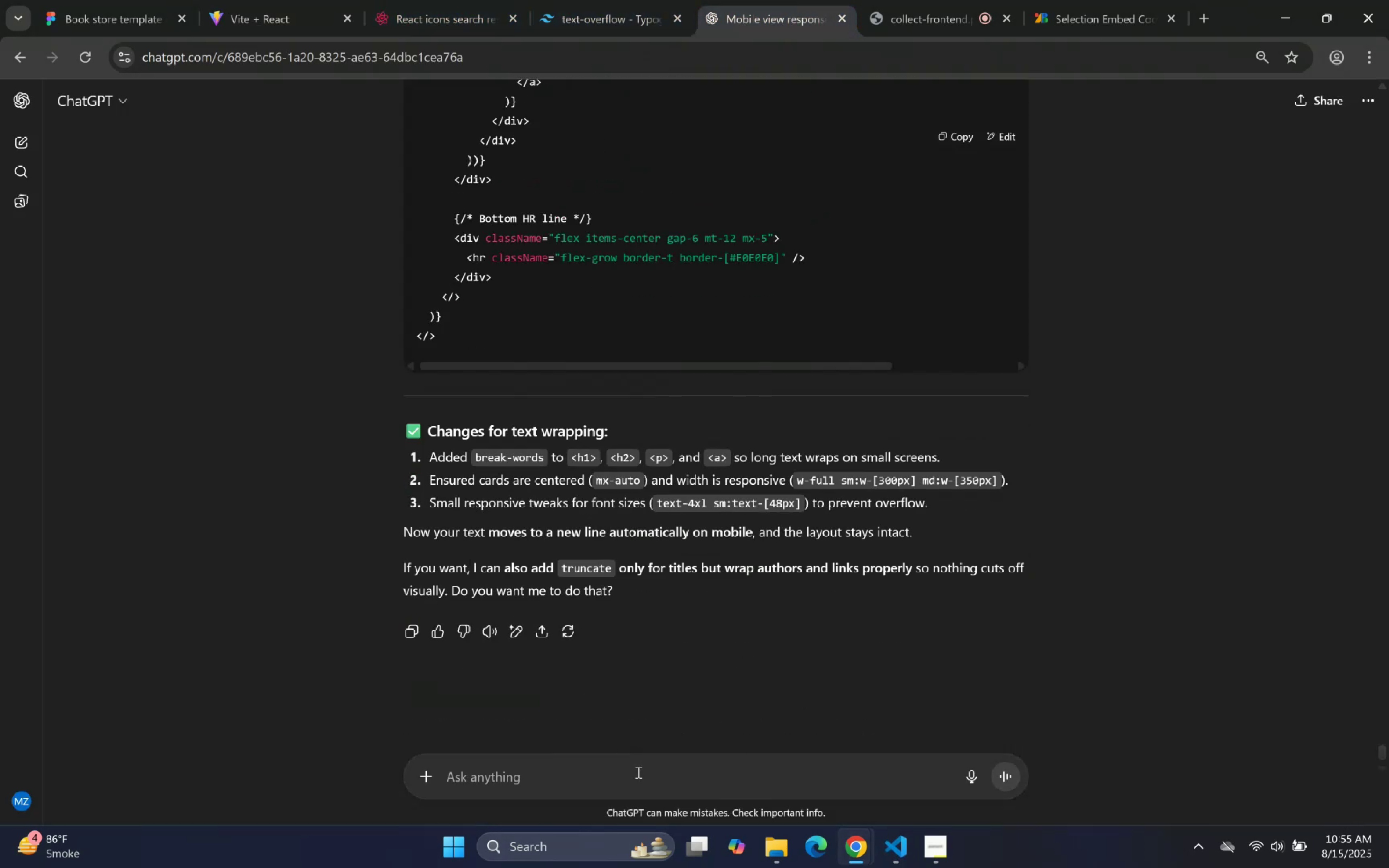 
type(Also apply same )
key(Backspace)
type(:)
 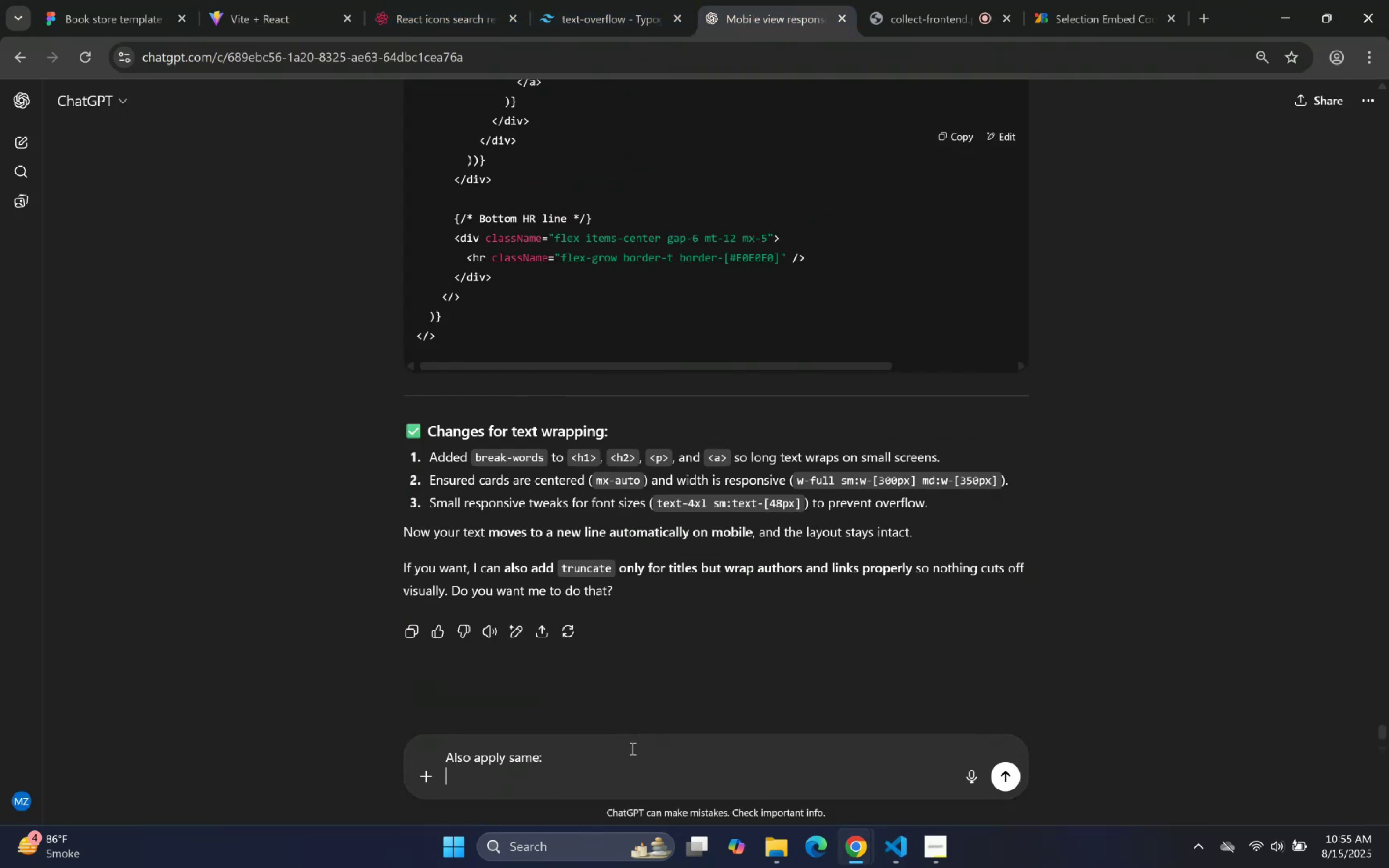 
key(Shift+Enter)
 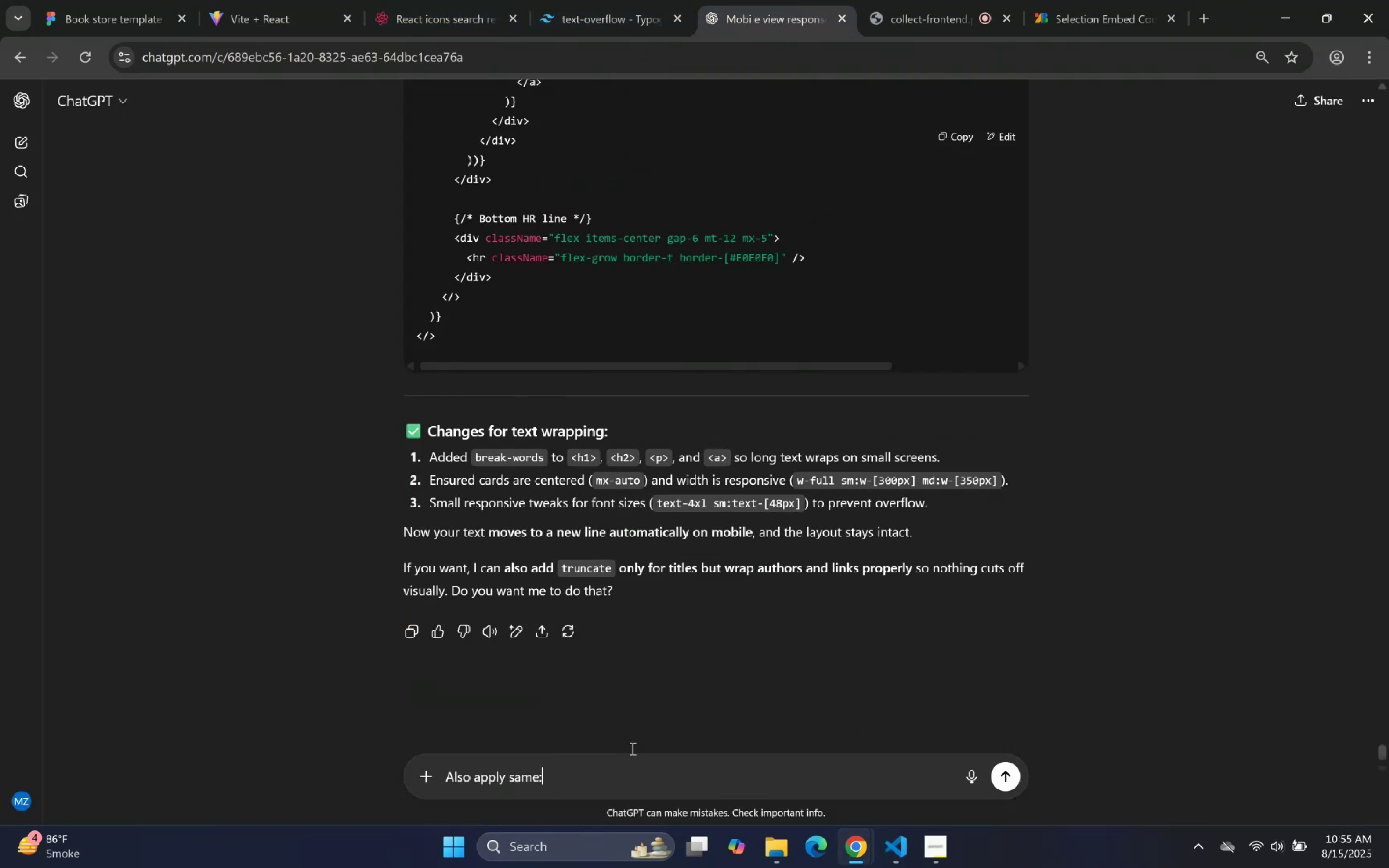 
key(Control+ControlLeft)
 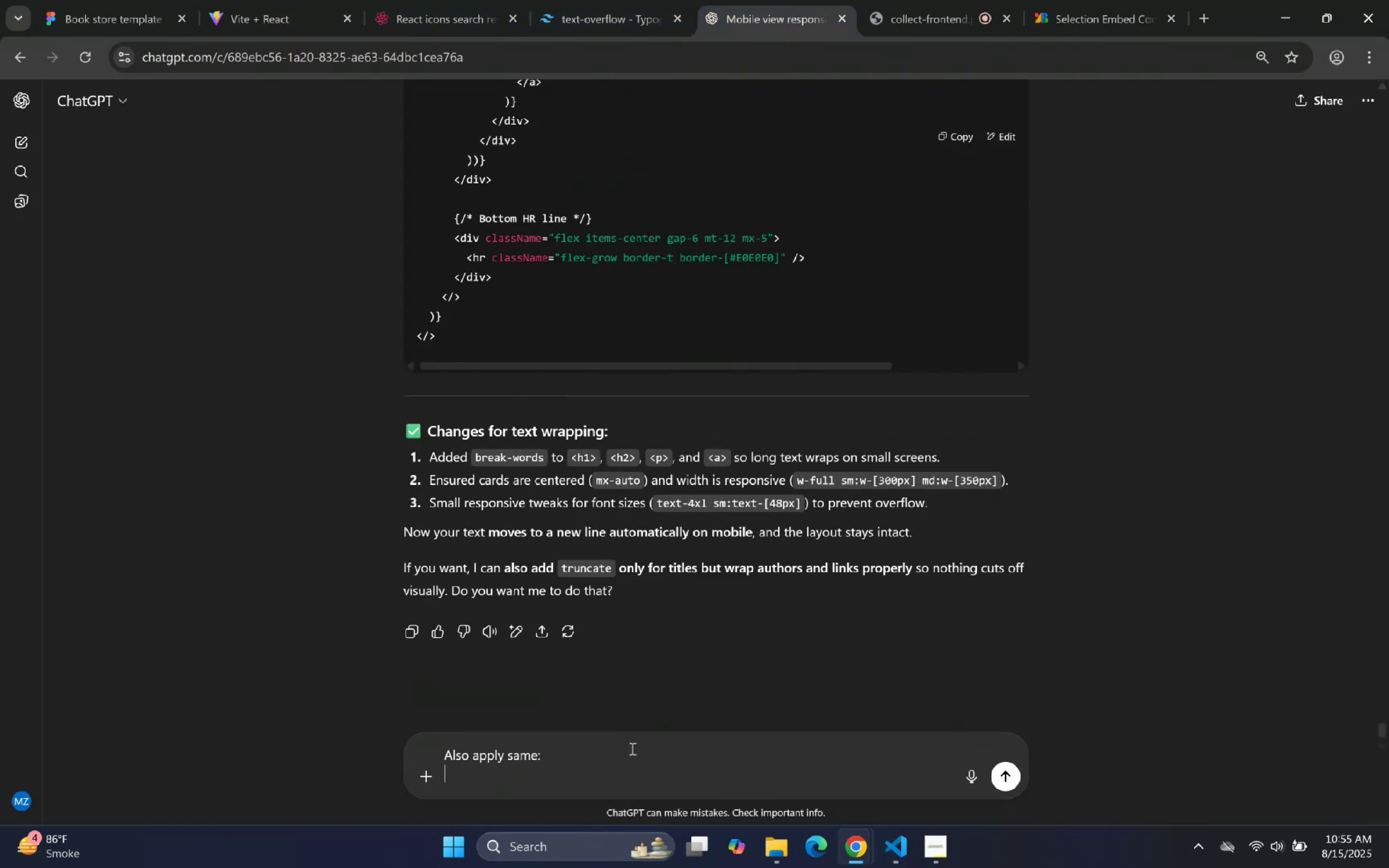 
key(Control+V)
 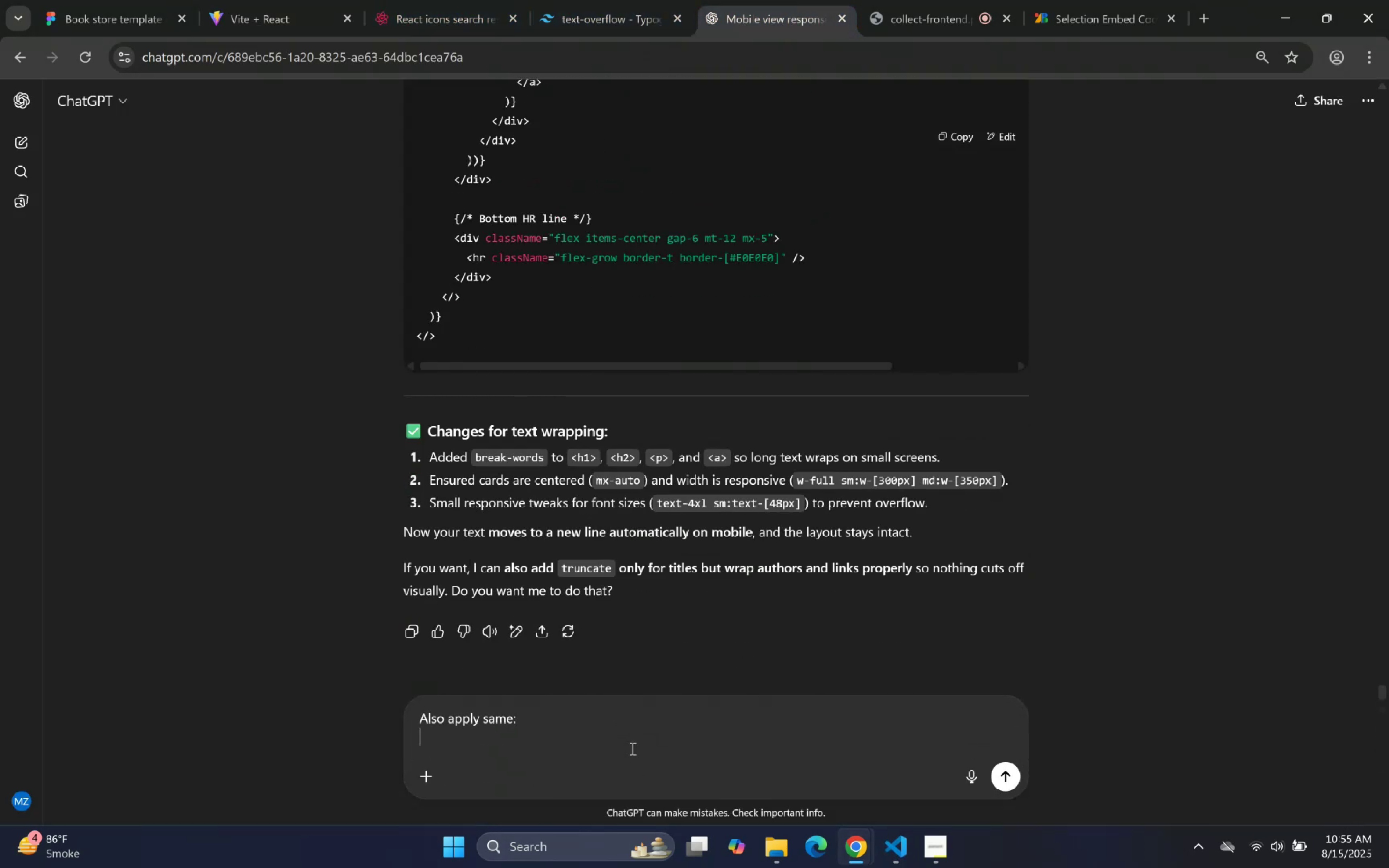 
key(Enter)
 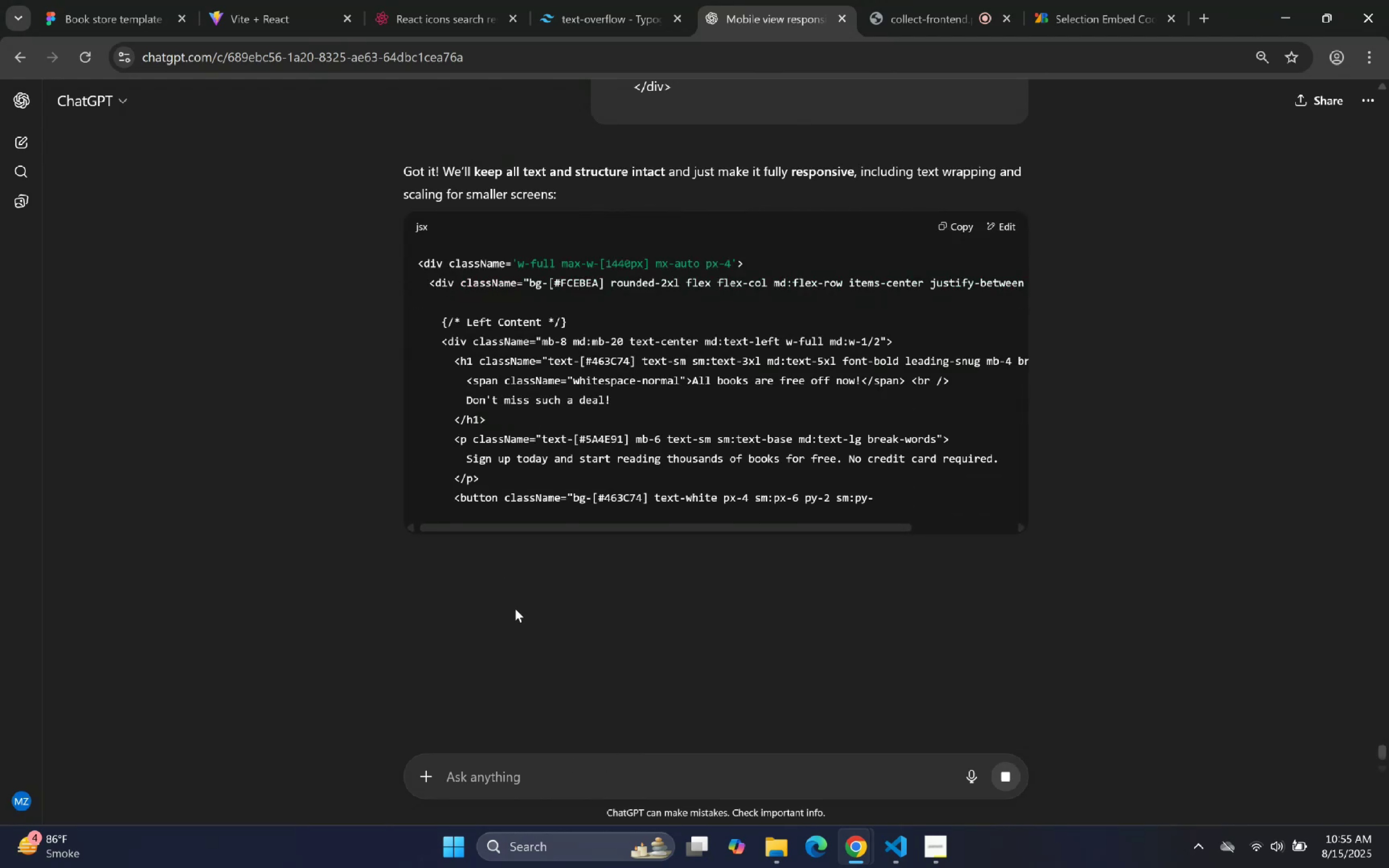 
wait(5.82)
 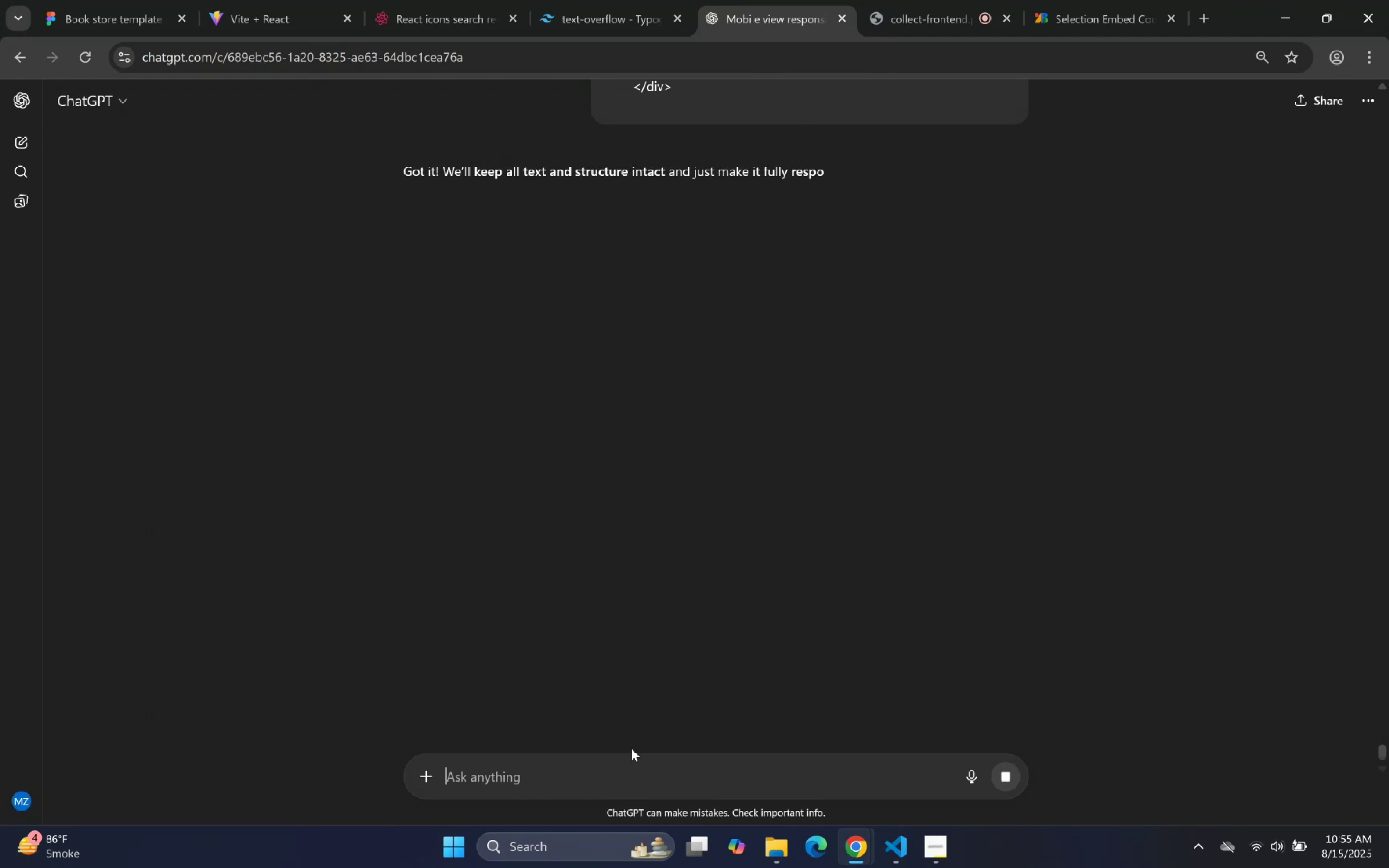 
scroll: coordinate [739, 222], scroll_direction: down, amount: 3.0
 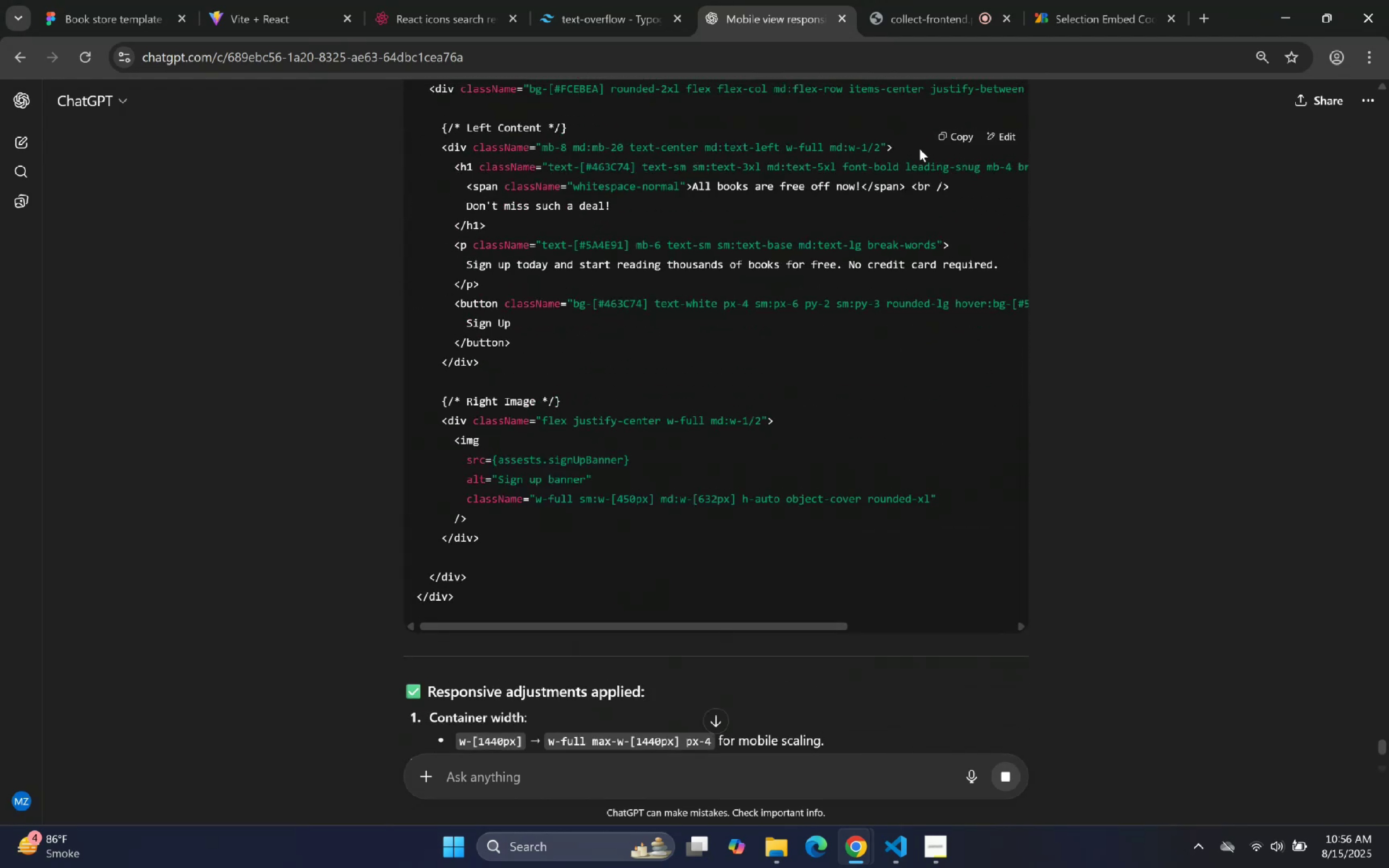 
left_click([942, 135])
 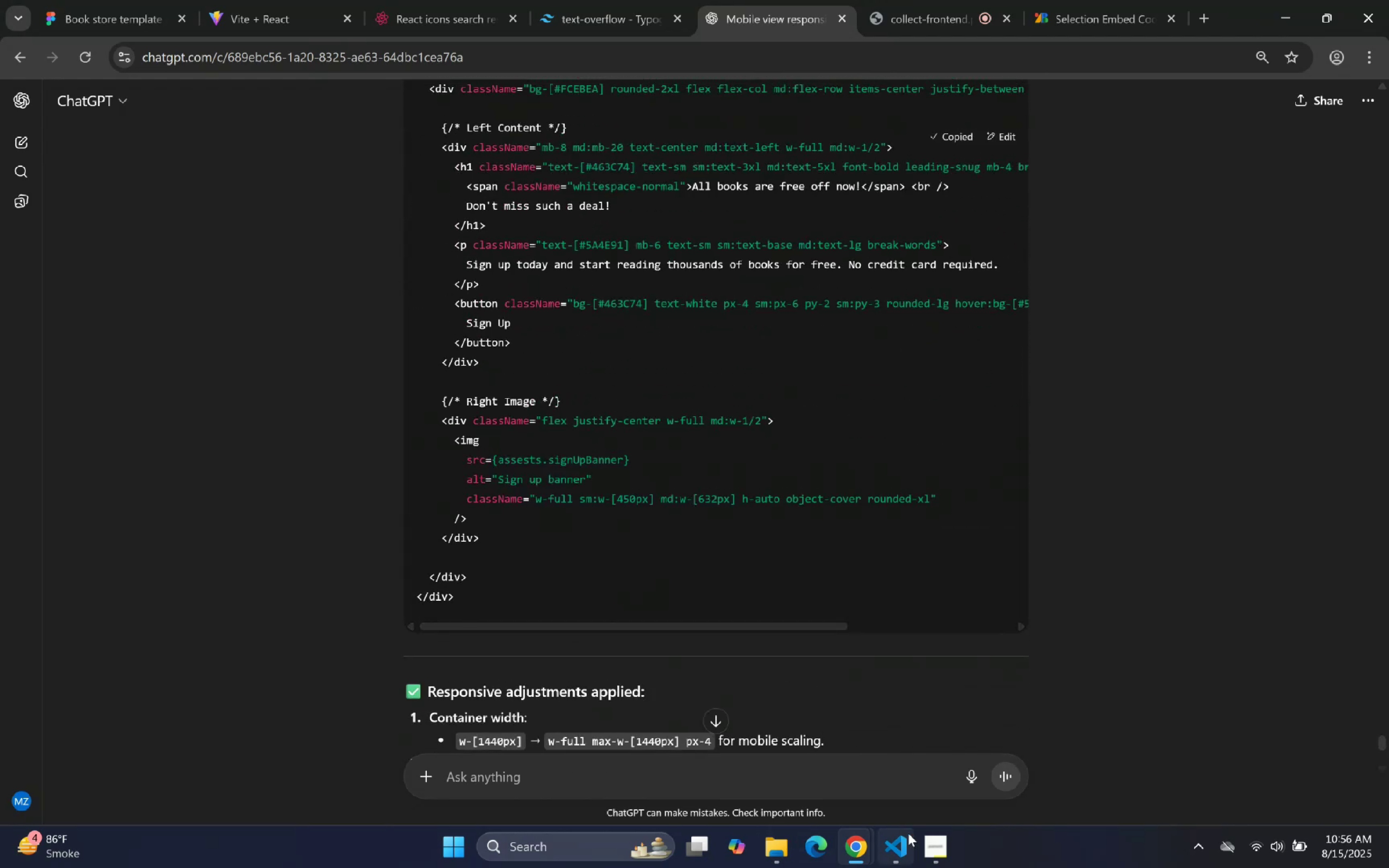 
left_click([910, 832])
 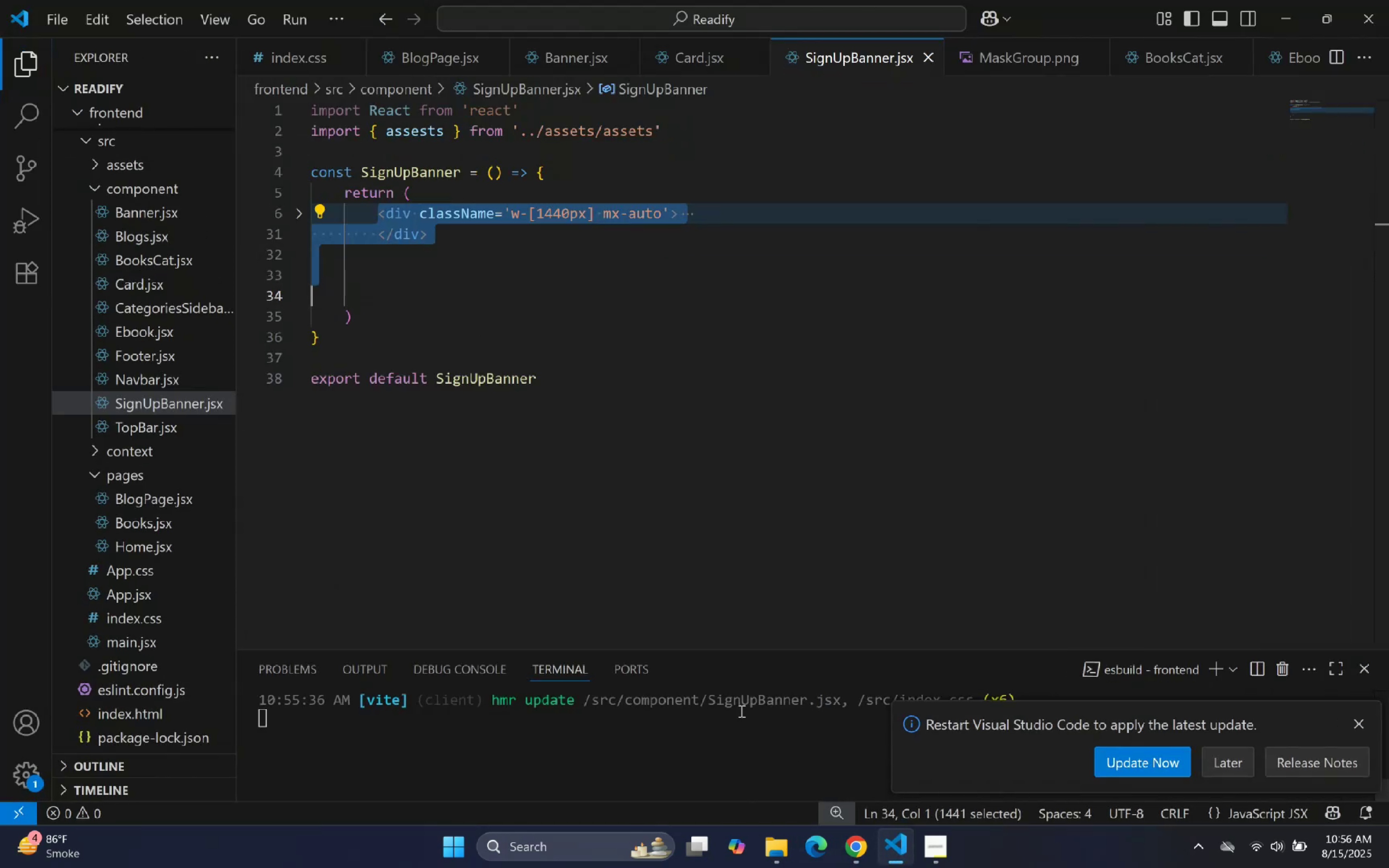 
key(Control+V)
 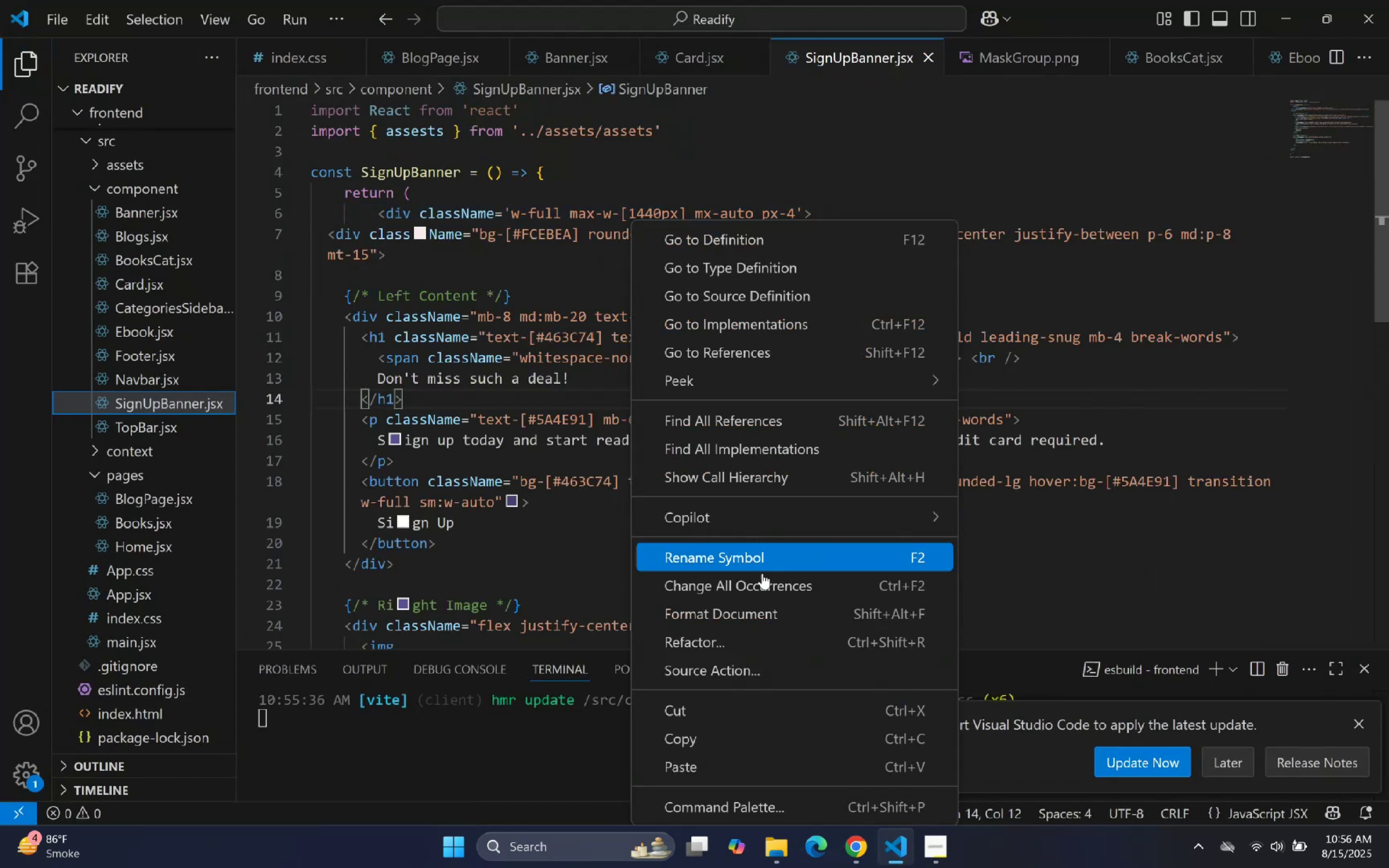 
left_click([747, 622])
 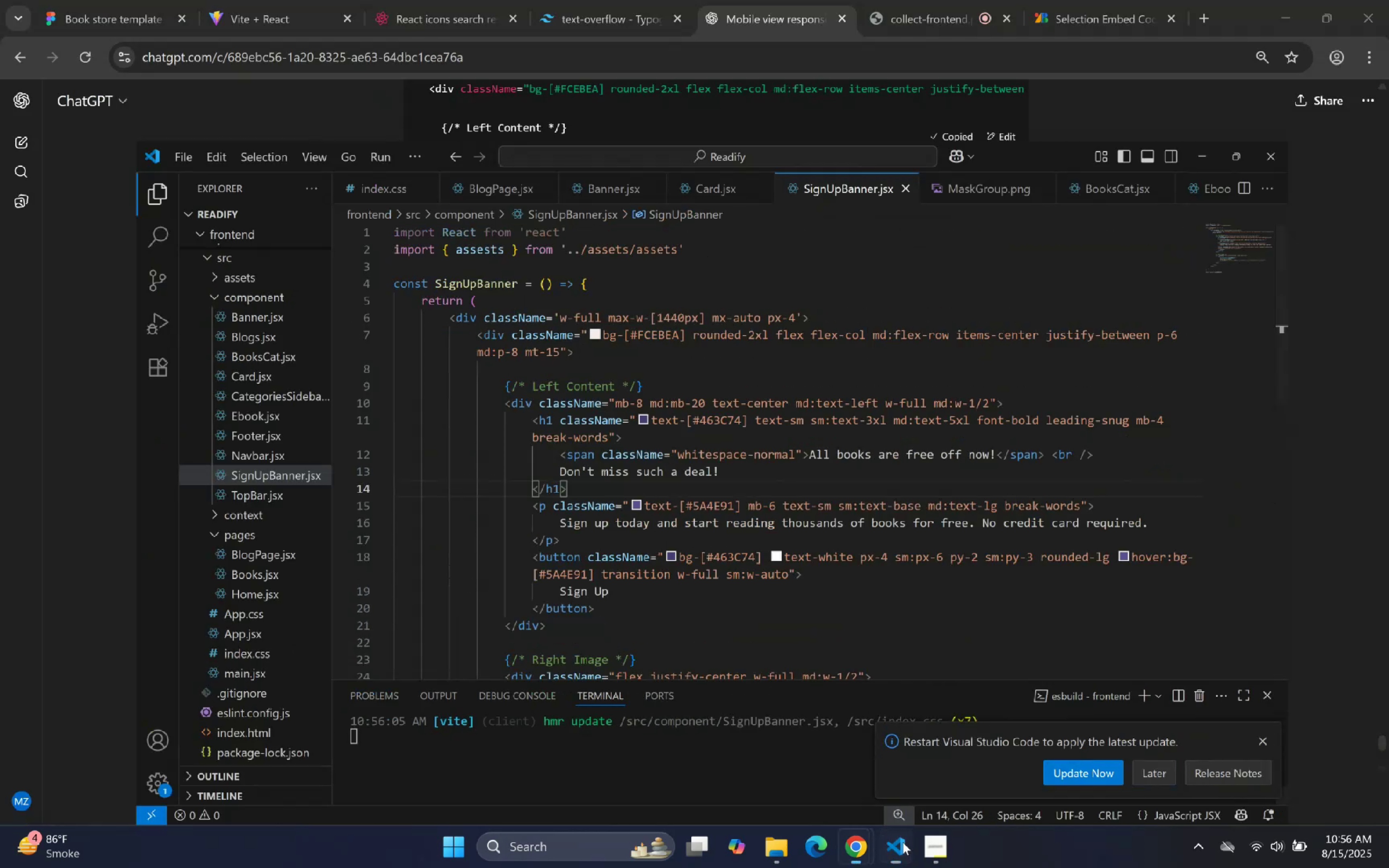 
left_click([332, 0])
 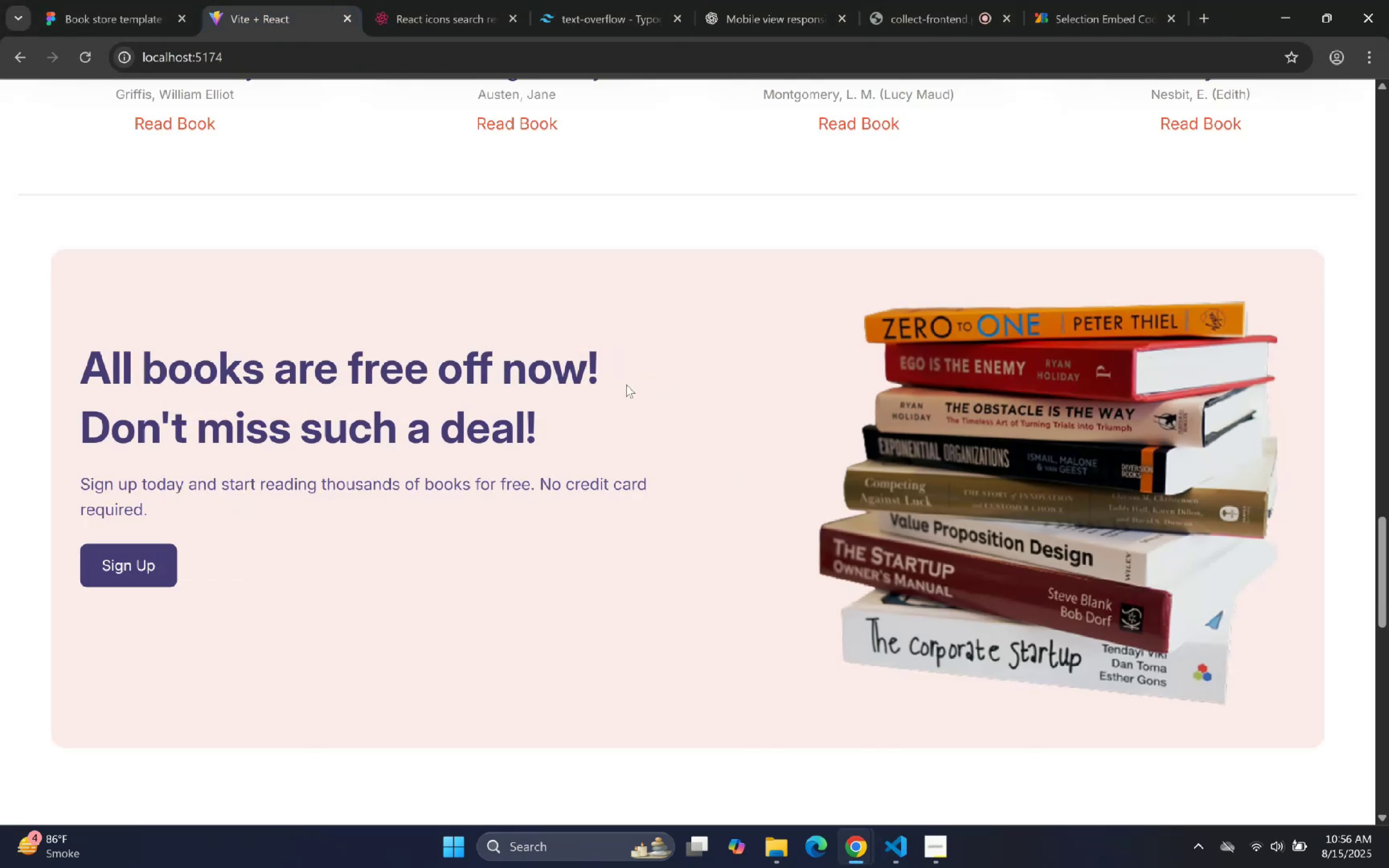 
scroll: coordinate [683, 329], scroll_direction: up, amount: 3.0
 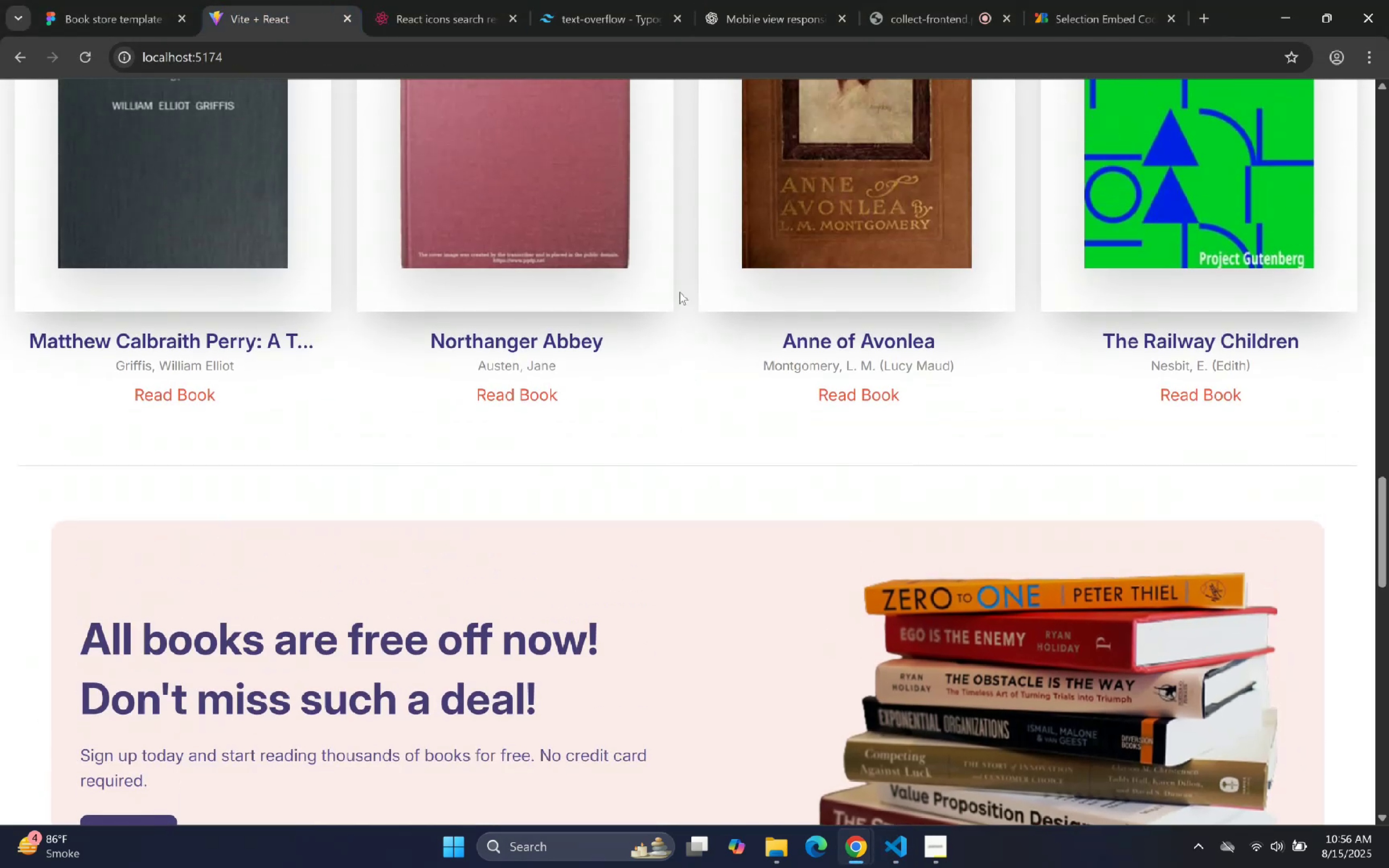 
scroll: coordinate [683, 462], scroll_direction: down, amount: 28.0
 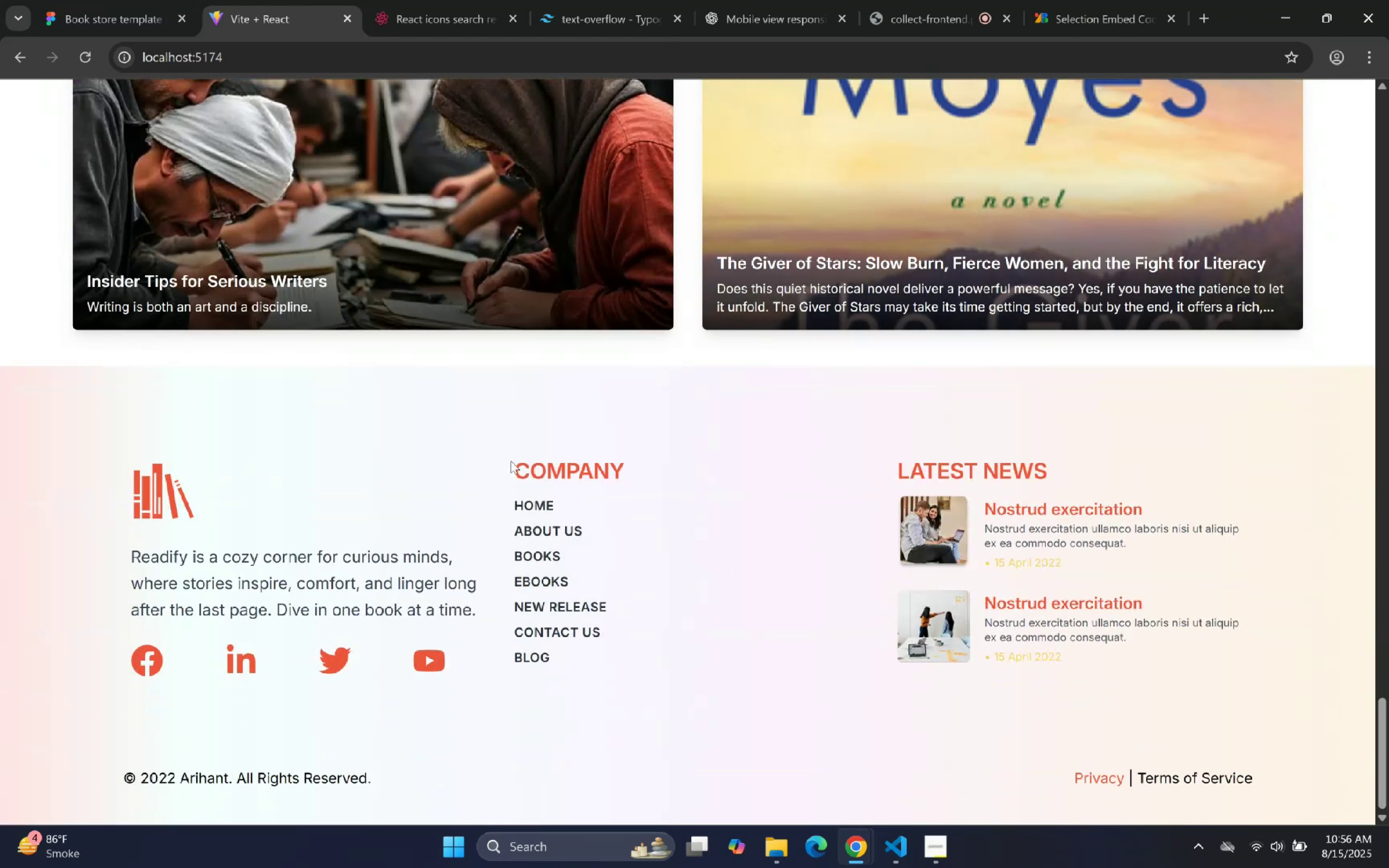 
scroll: coordinate [578, 397], scroll_direction: down, amount: 5.0
 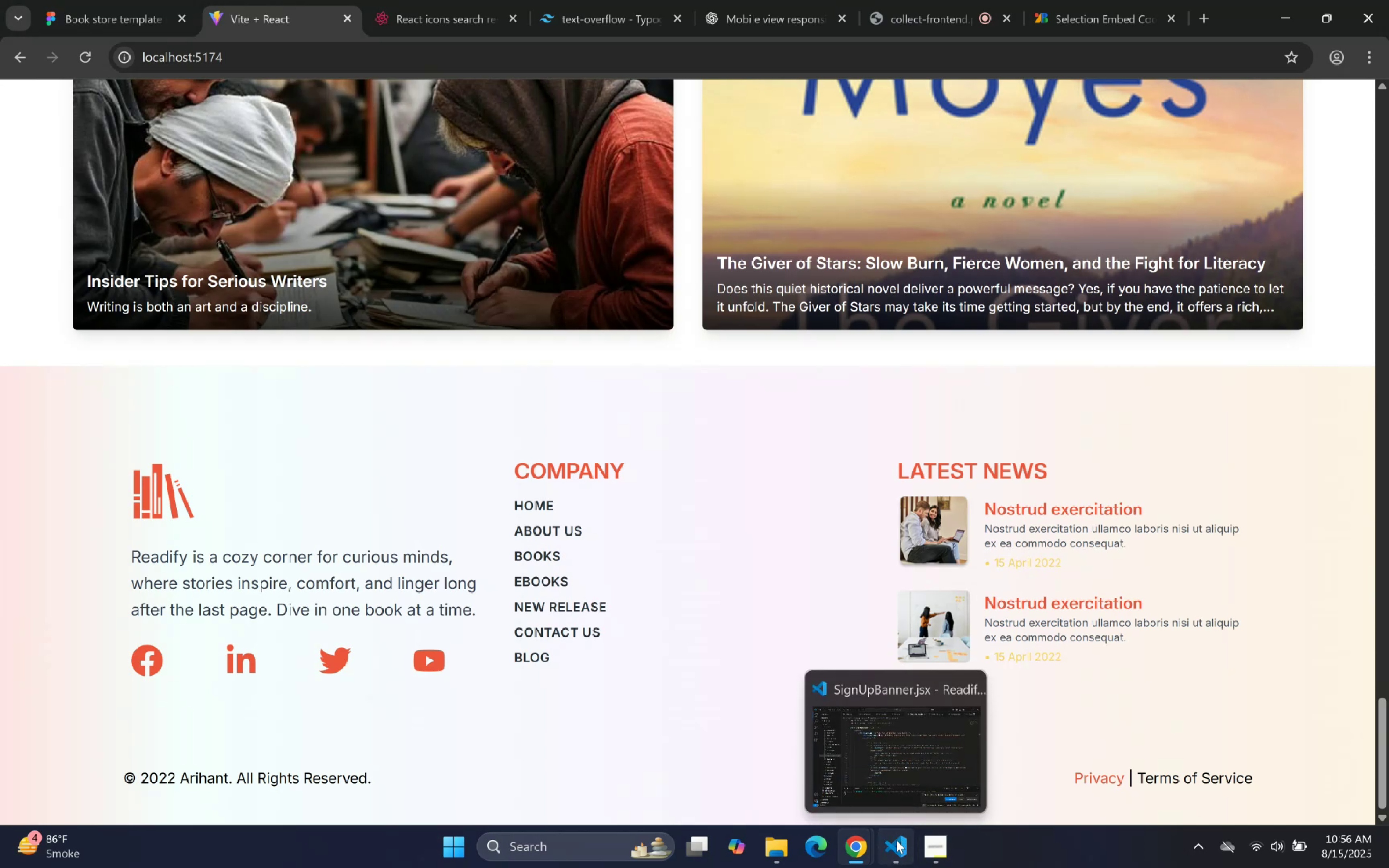 
left_click([896, 844])
 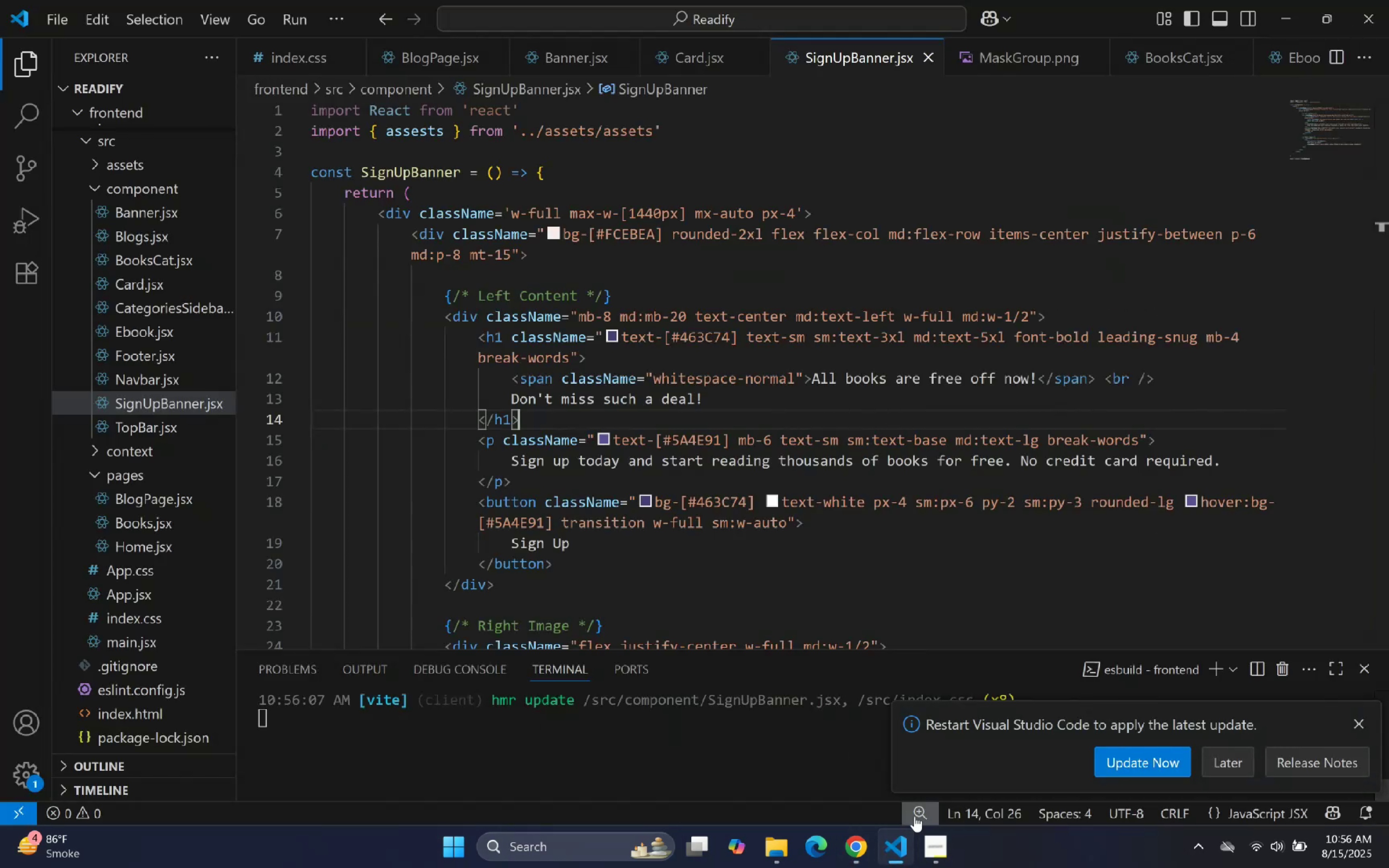 
left_click([898, 849])
 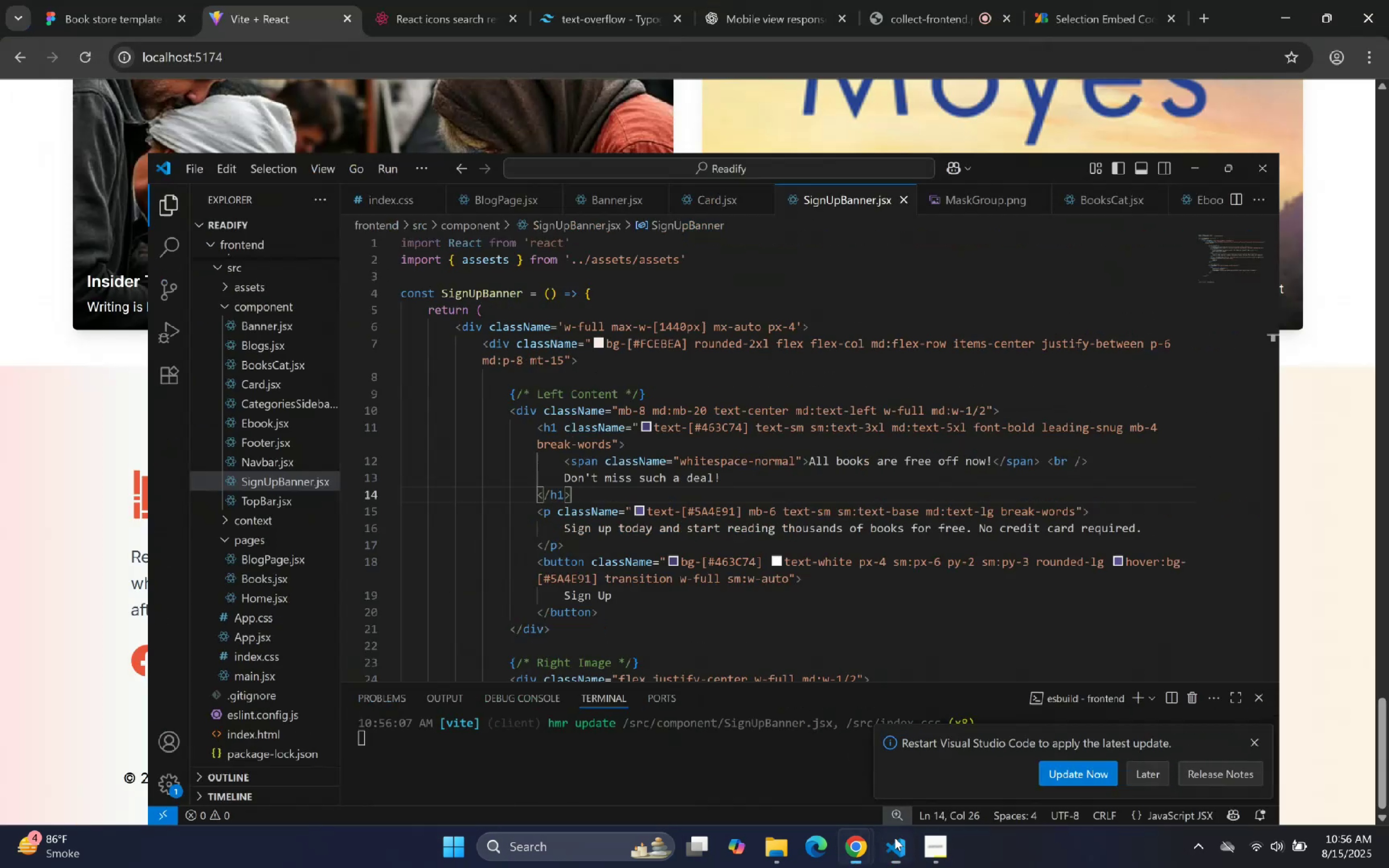 
hold_key(key=ControlLeft, duration=1.5)
scroll: coordinate [778, 443], scroll_direction: up, amount: 3.0
 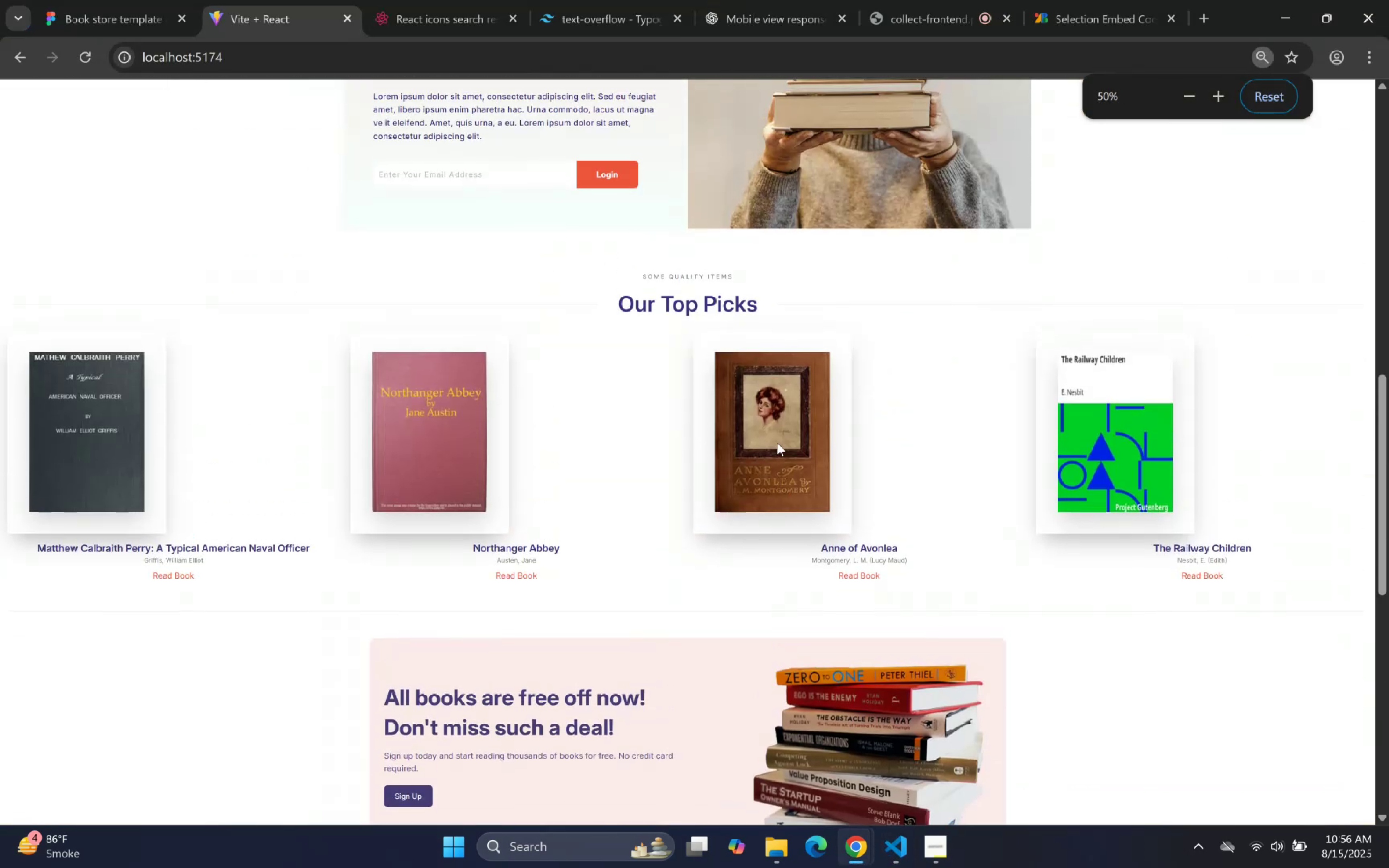 
hold_key(key=ControlLeft, duration=1.35)
 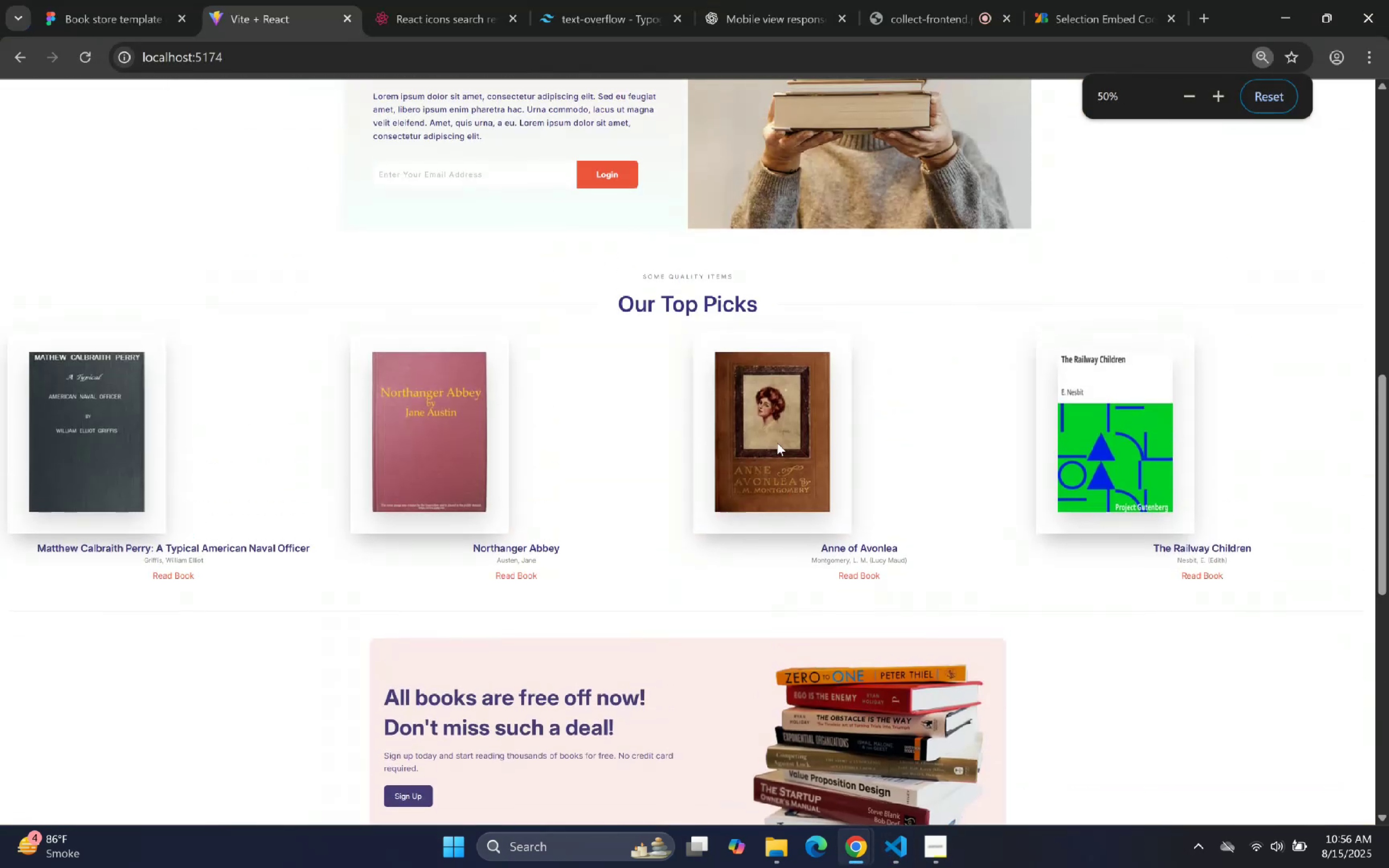 
hold_key(key=ControlLeft, duration=1.5)
scroll: coordinate [777, 443], scroll_direction: down, amount: 1.0
 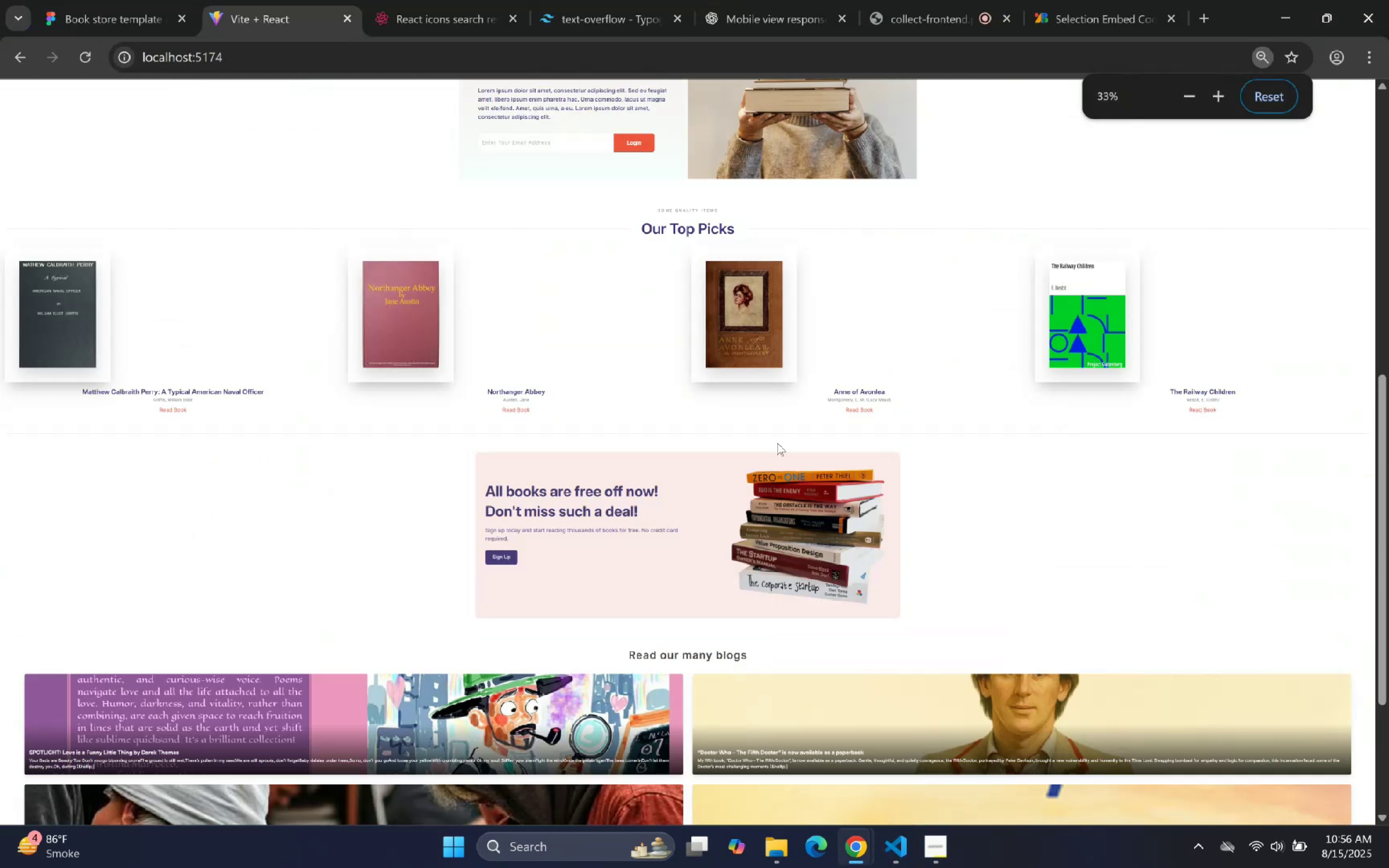 
scroll: coordinate [777, 443], scroll_direction: up, amount: 4.0
 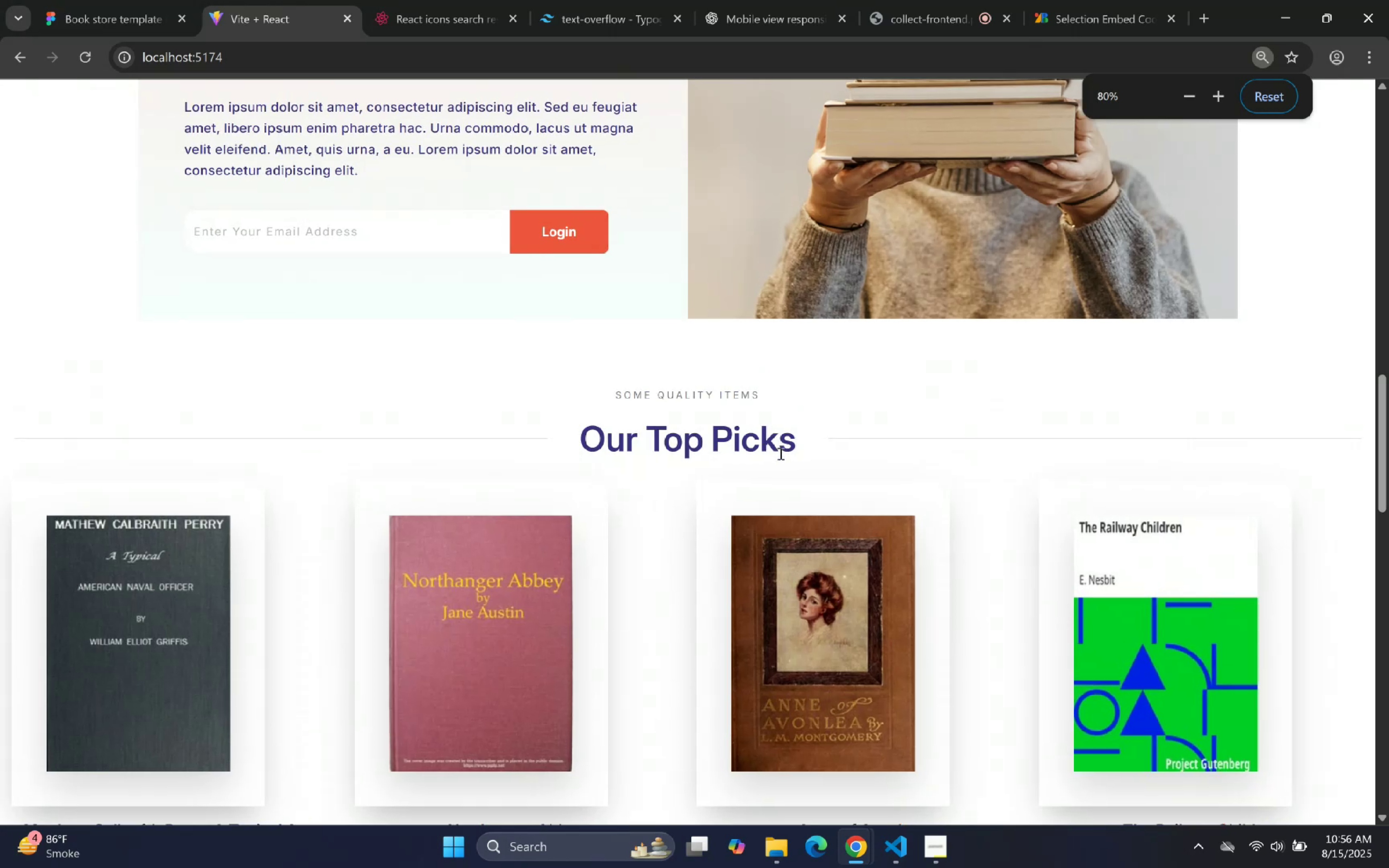 
hold_key(key=ControlLeft, duration=0.64)
 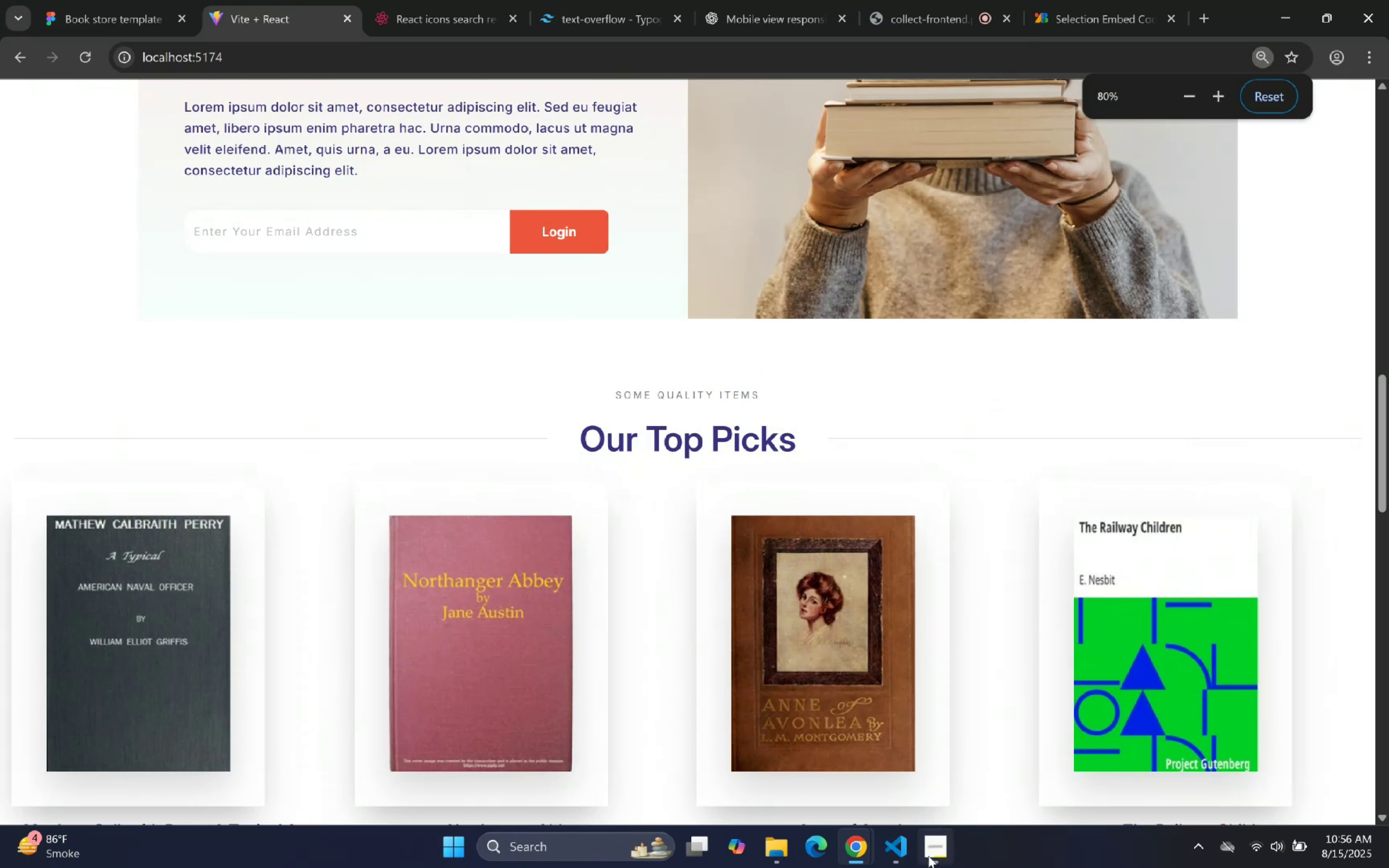 
hold_key(key=ControlLeft, duration=1.03)
scroll: coordinate [861, 592], scroll_direction: up, amount: 2.0
 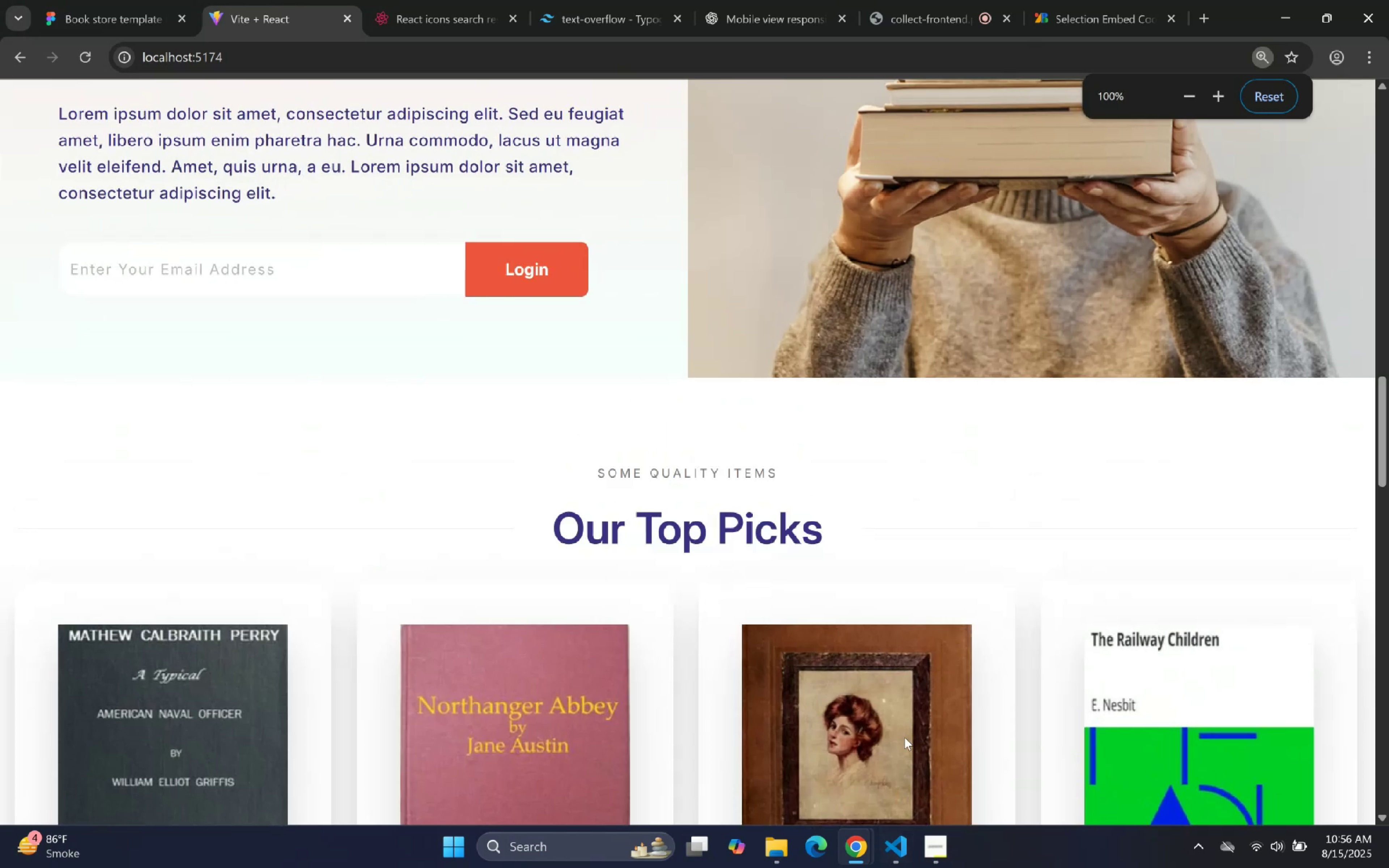 
scroll: coordinate [816, 606], scroll_direction: down, amount: 4.0
 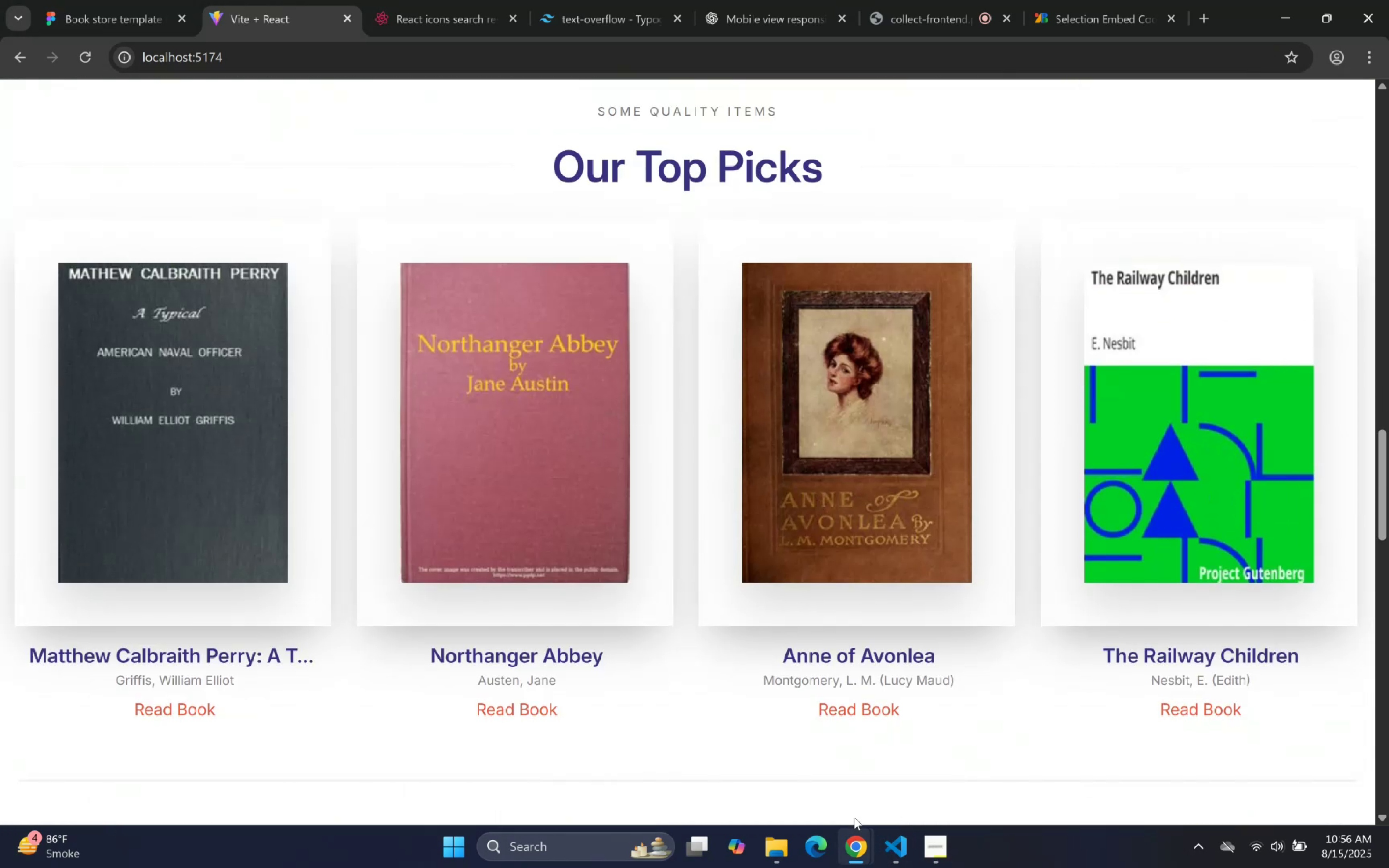 
right_click([696, 422])
 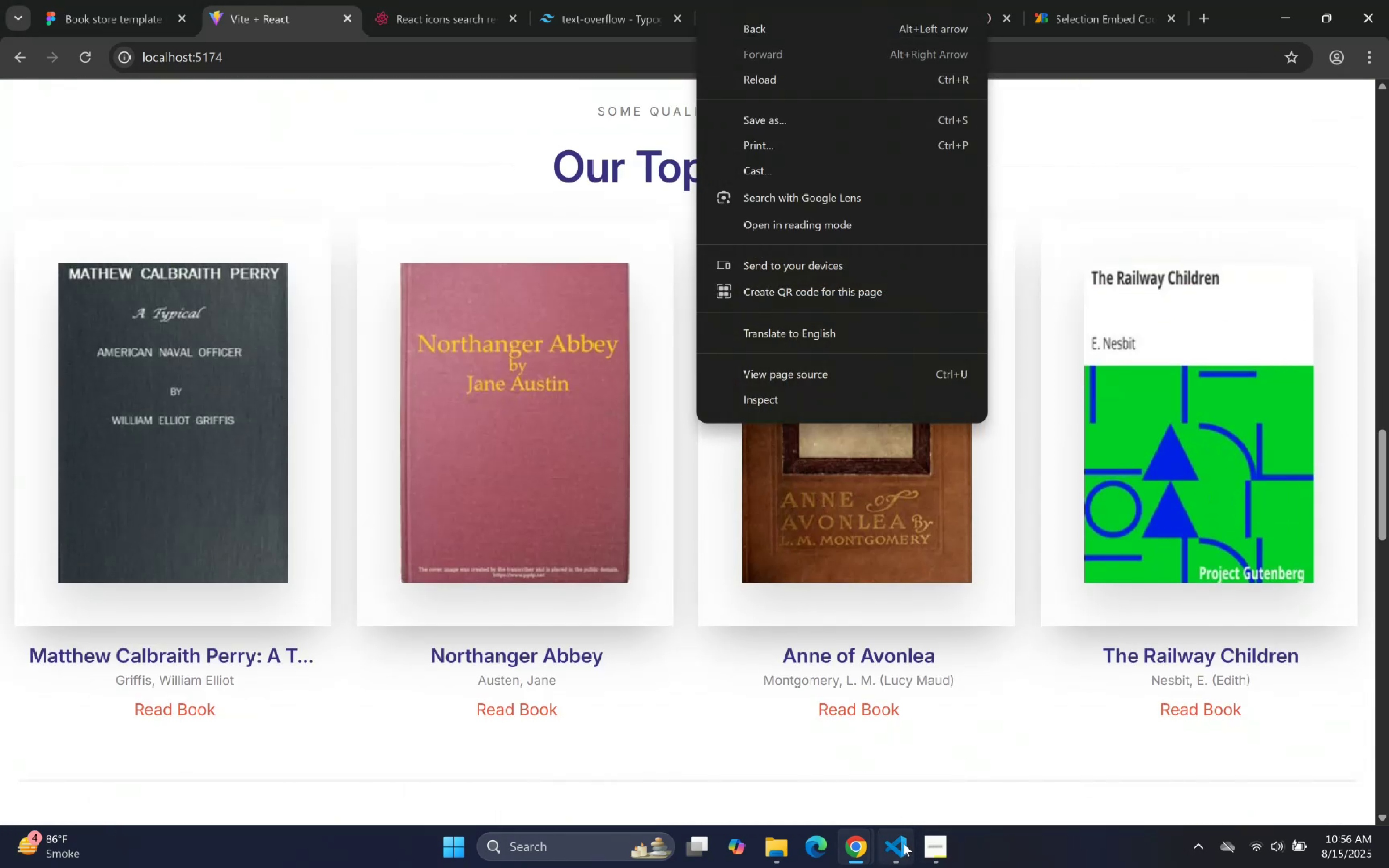 
scroll: coordinate [577, 428], scroll_direction: up, amount: 1.0
 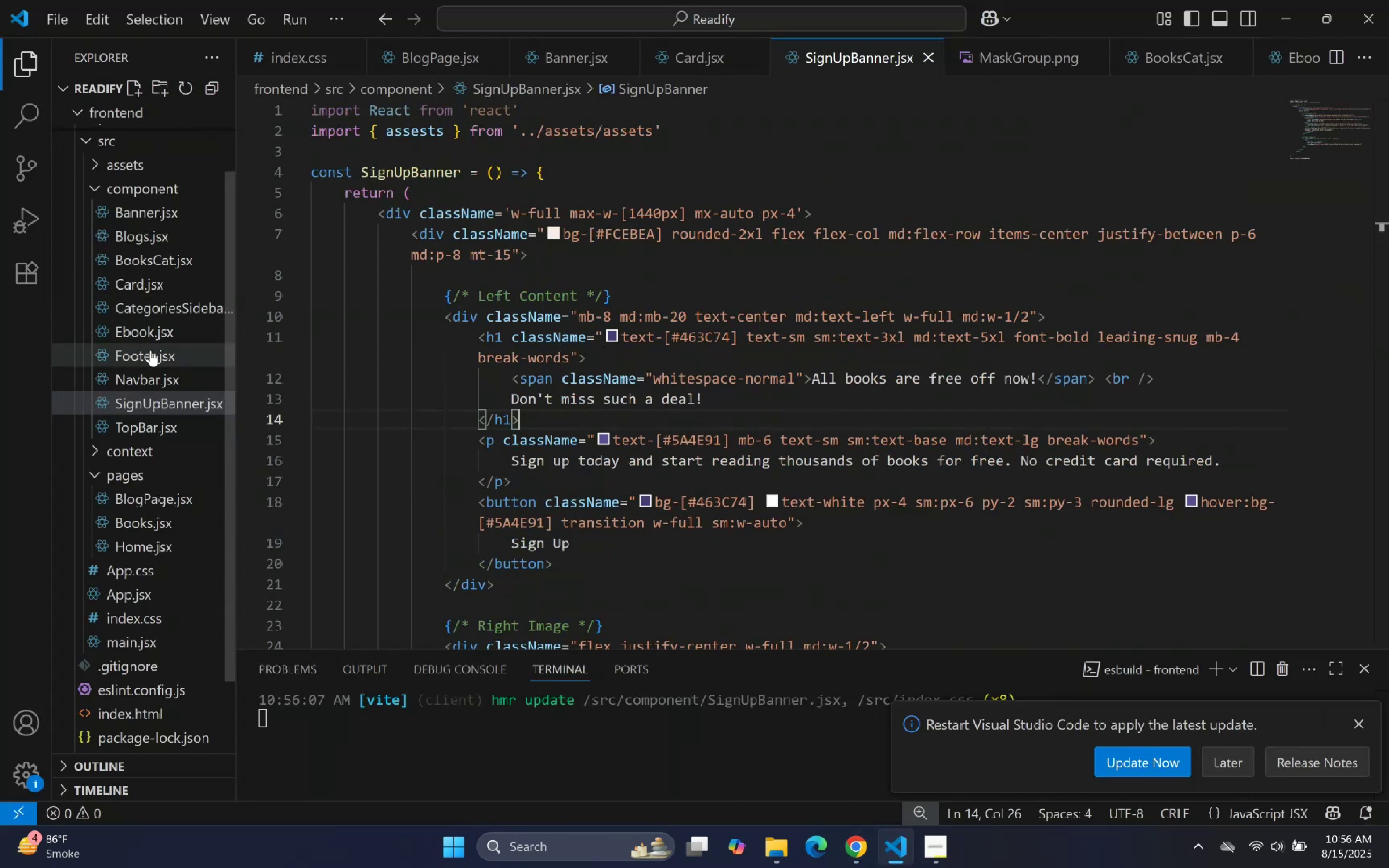 
left_click([146, 291])
 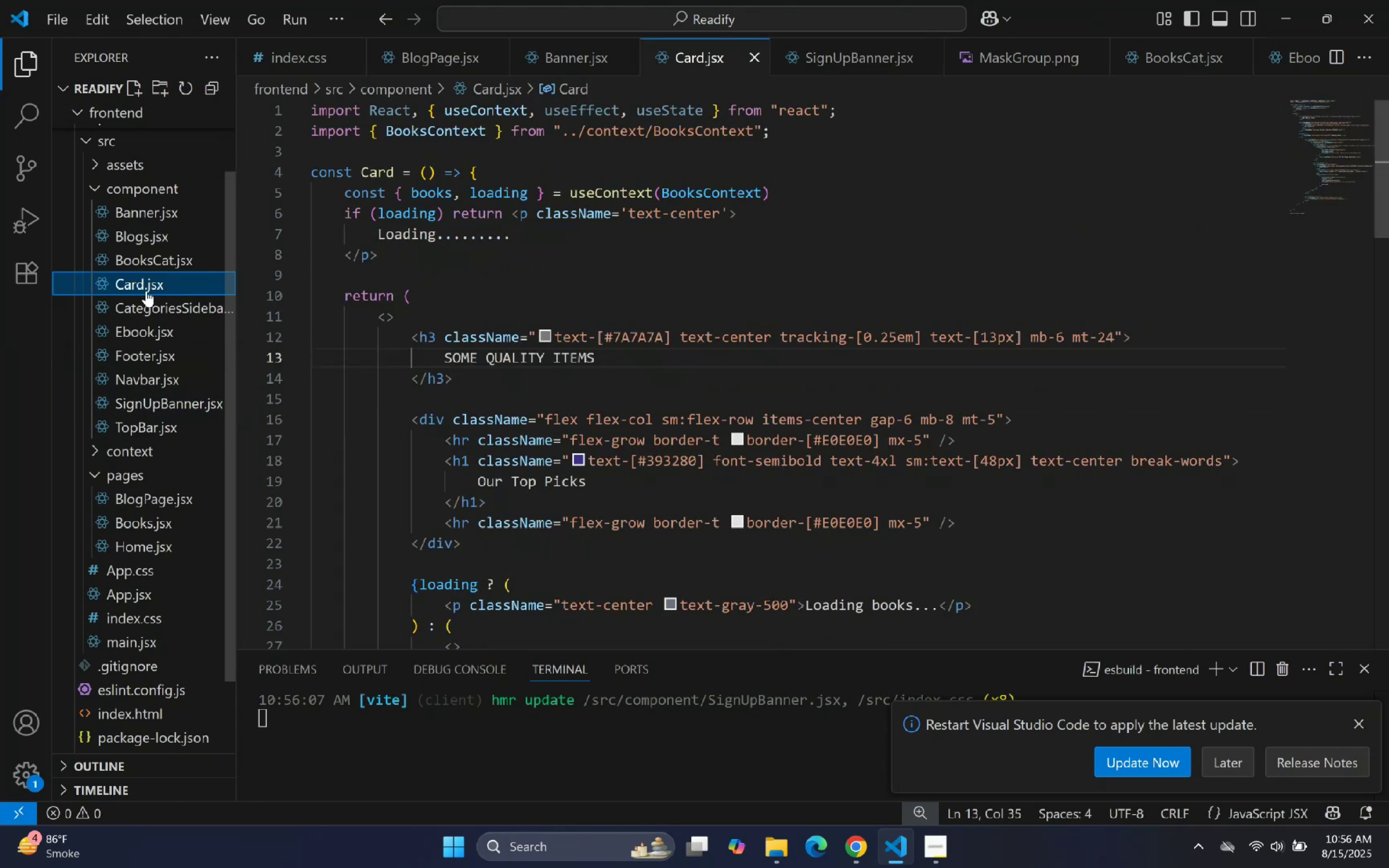 
scroll: coordinate [725, 315], scroll_direction: up, amount: 2.0
 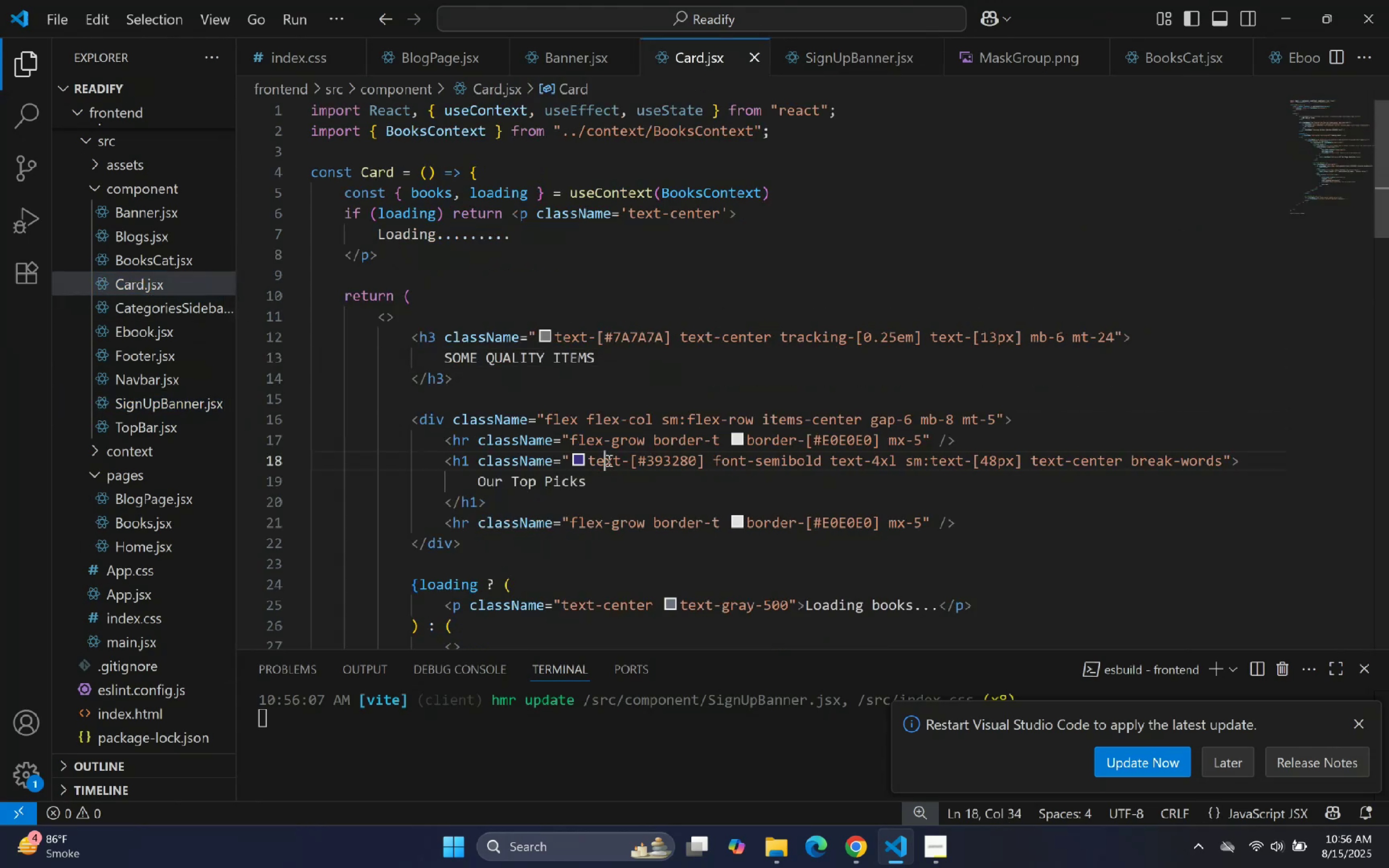 
double_click([524, 383])
 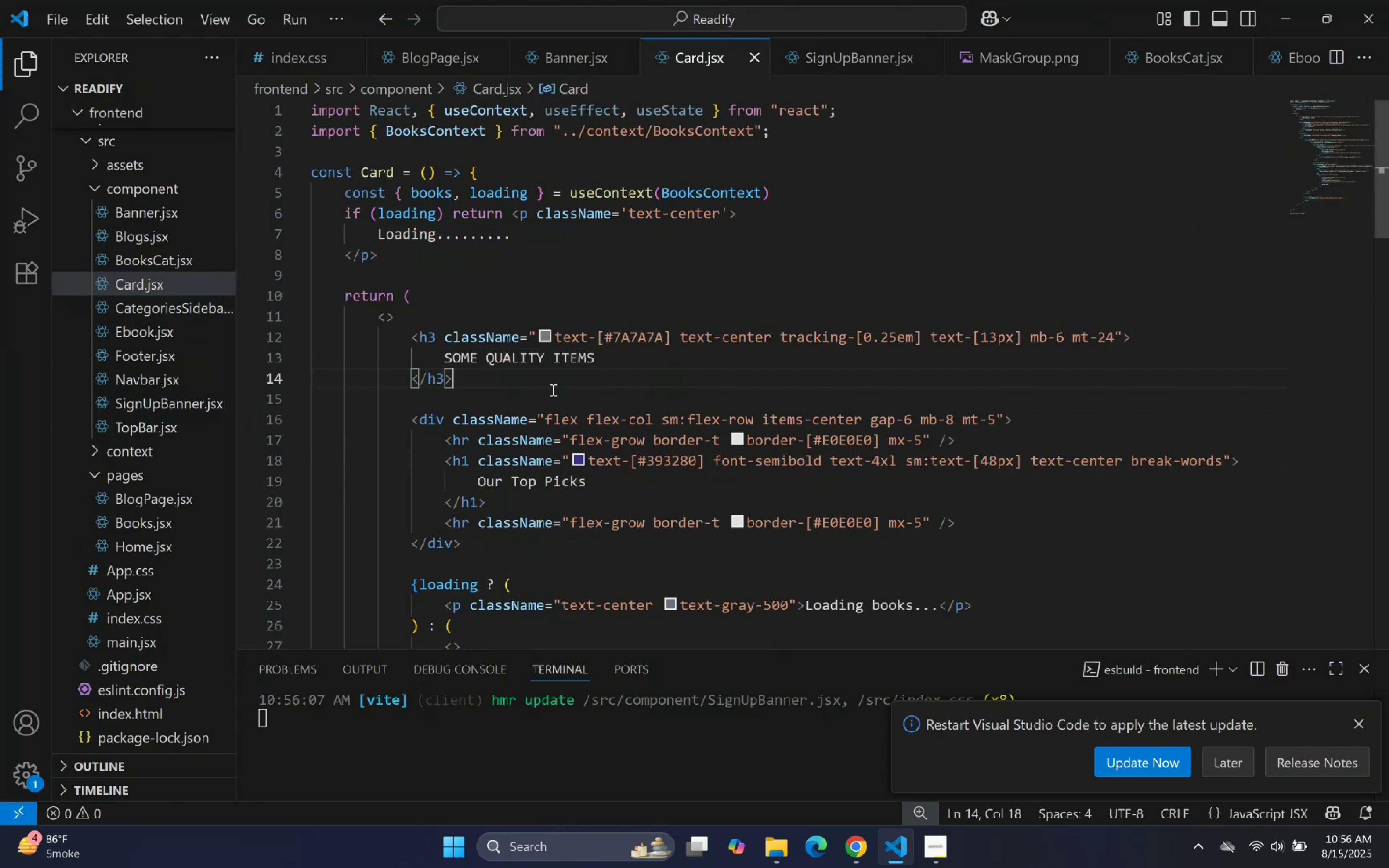 
triple_click([640, 443])
 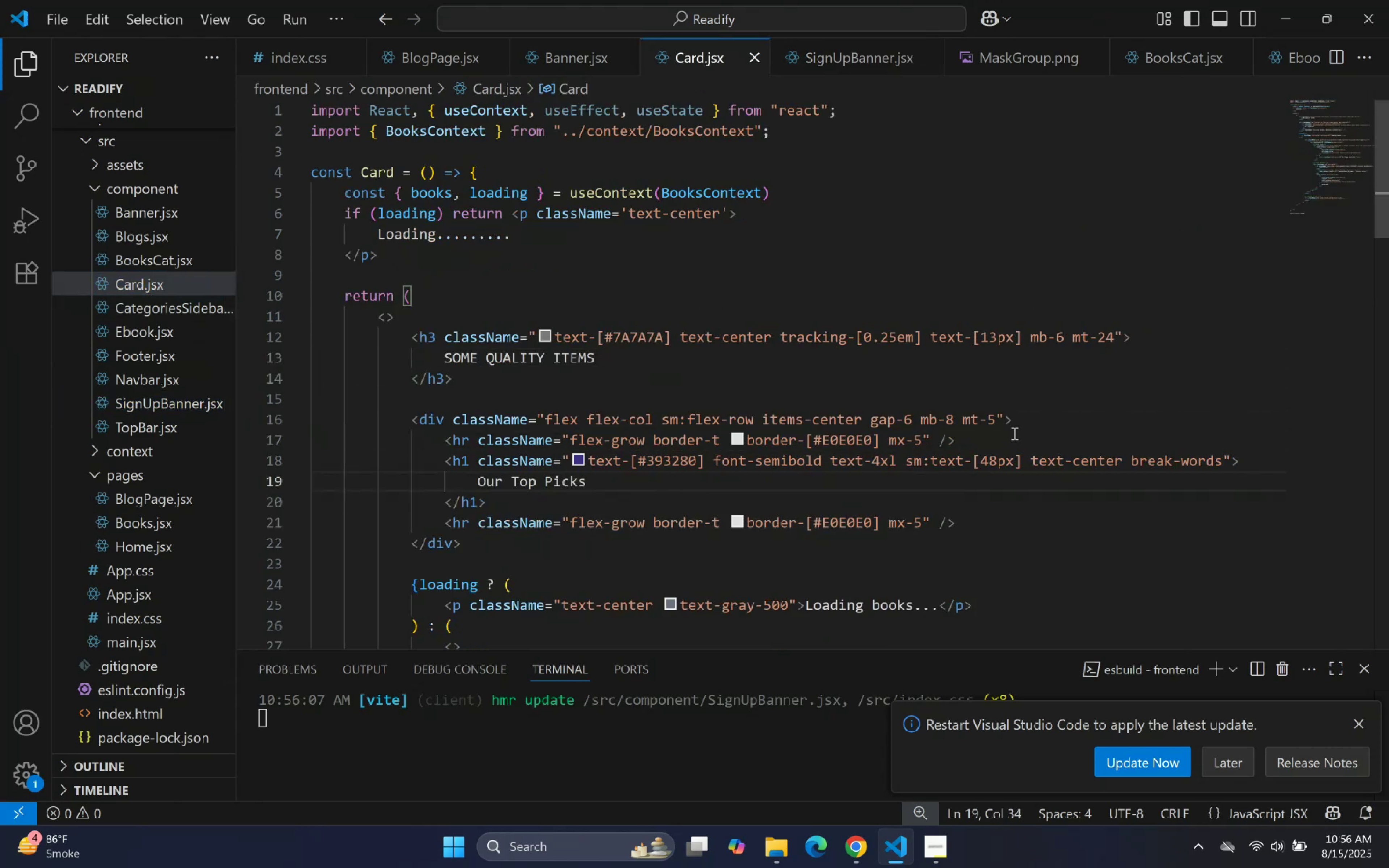 
left_click([994, 425])
 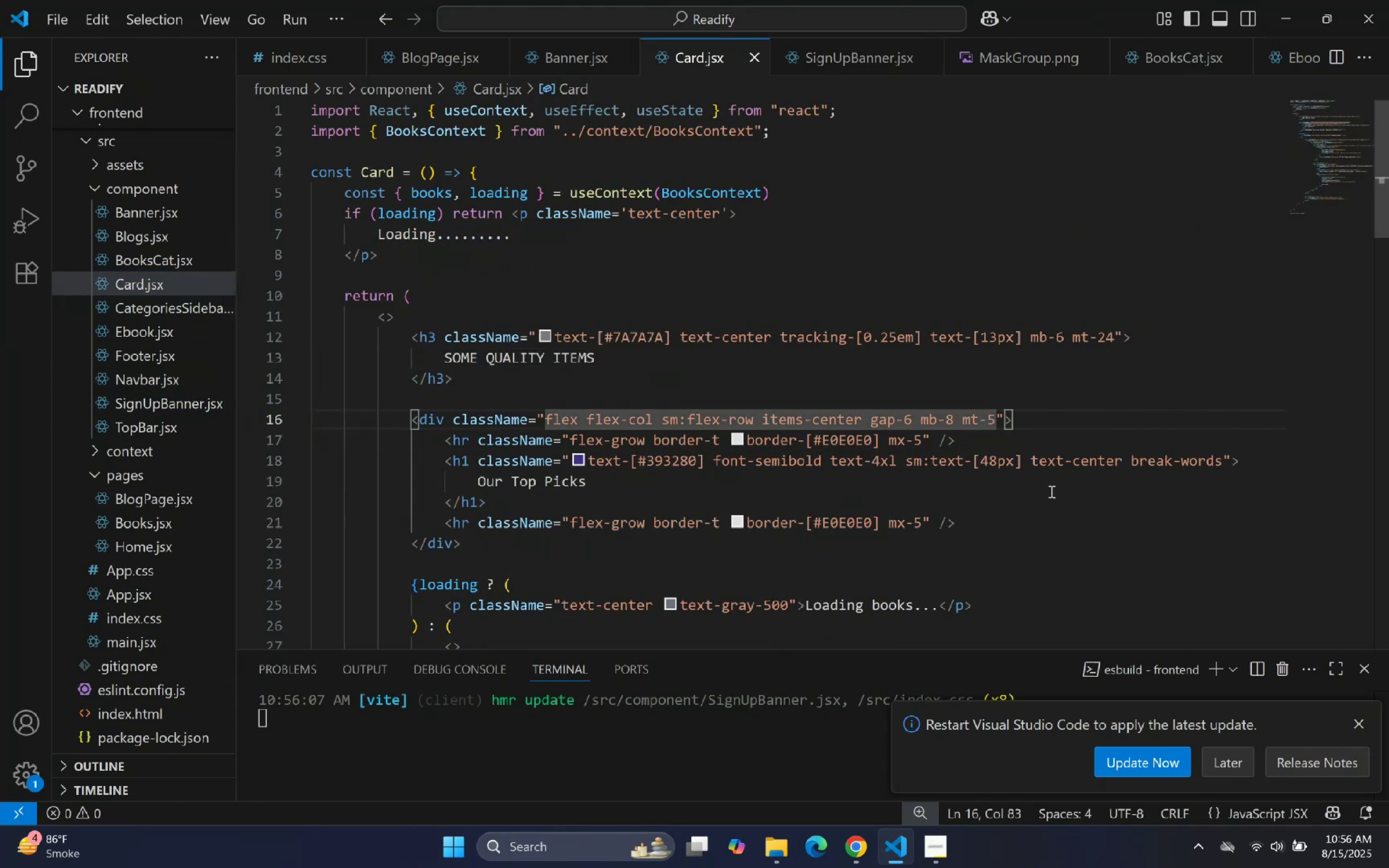 
key(Space)
 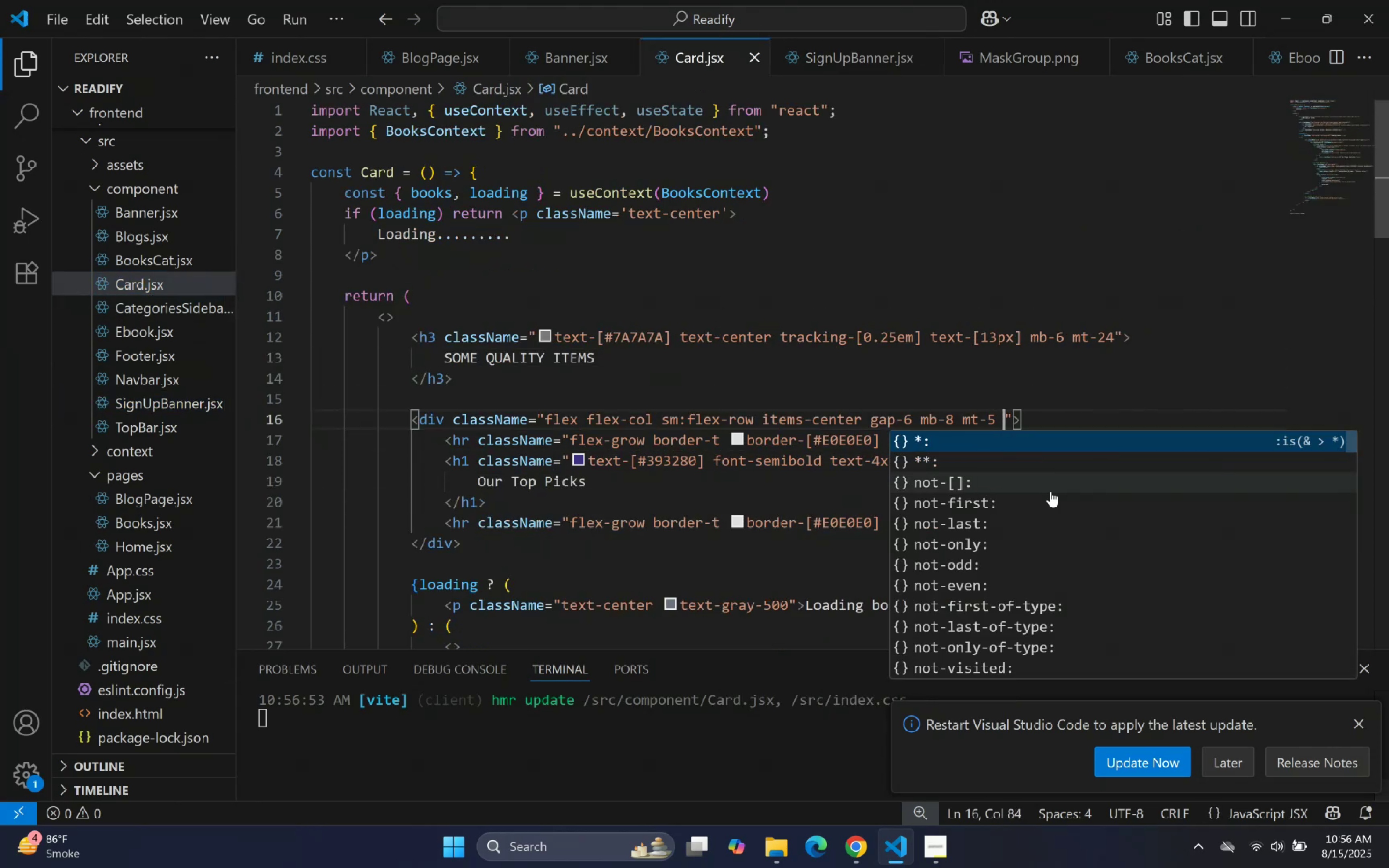 
key(W)
 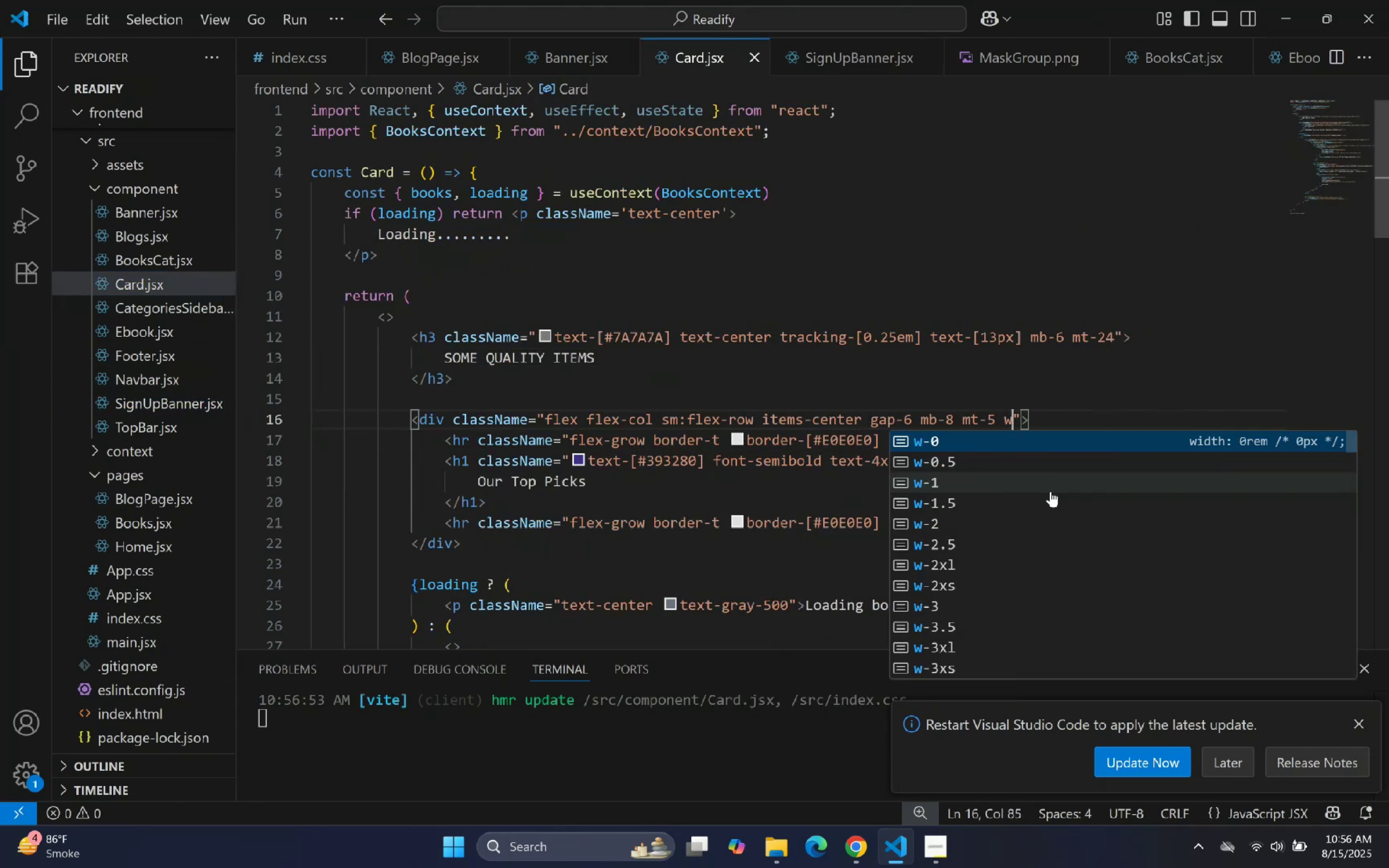 
key(Minus)
 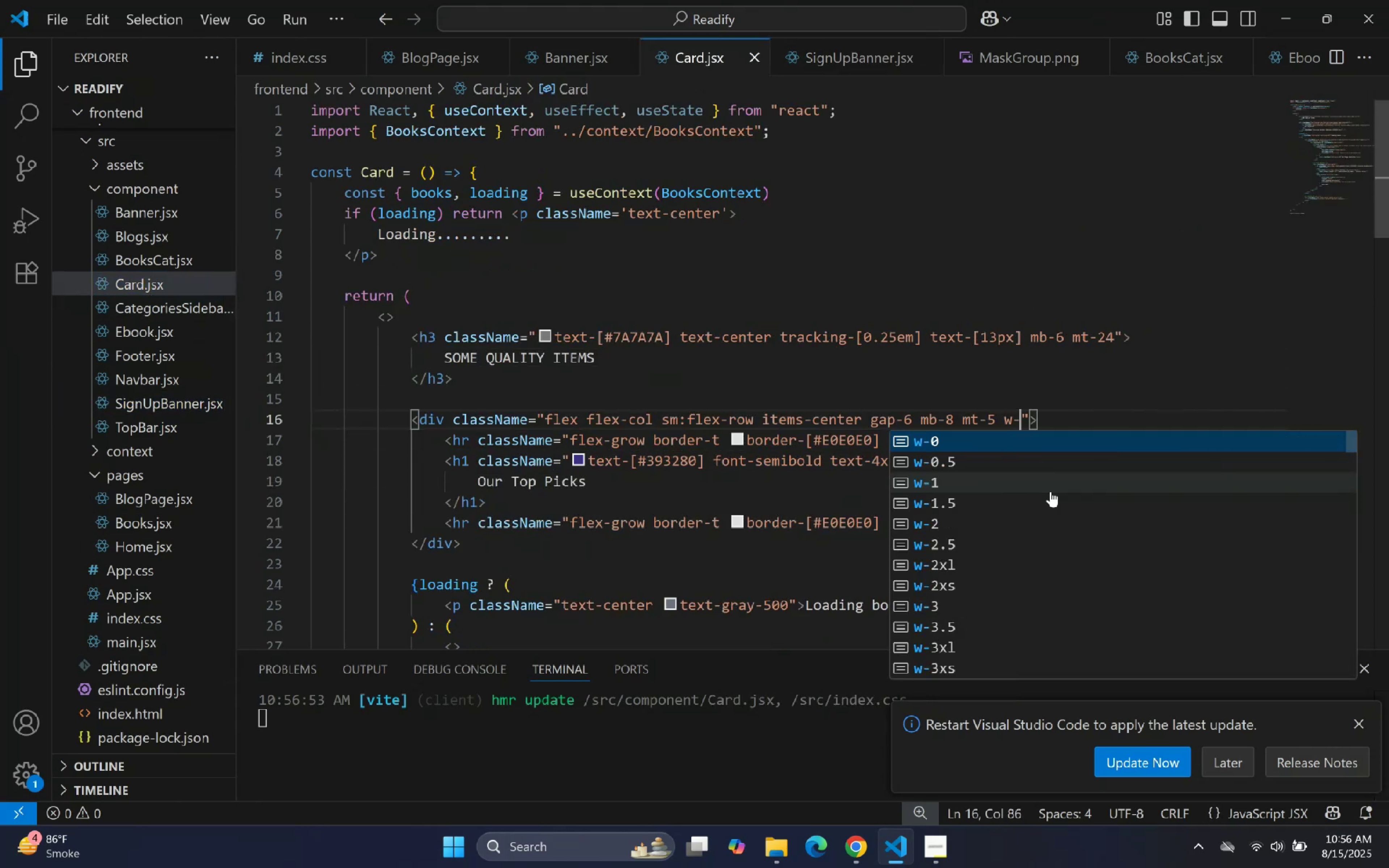 
key(BracketLeft)
 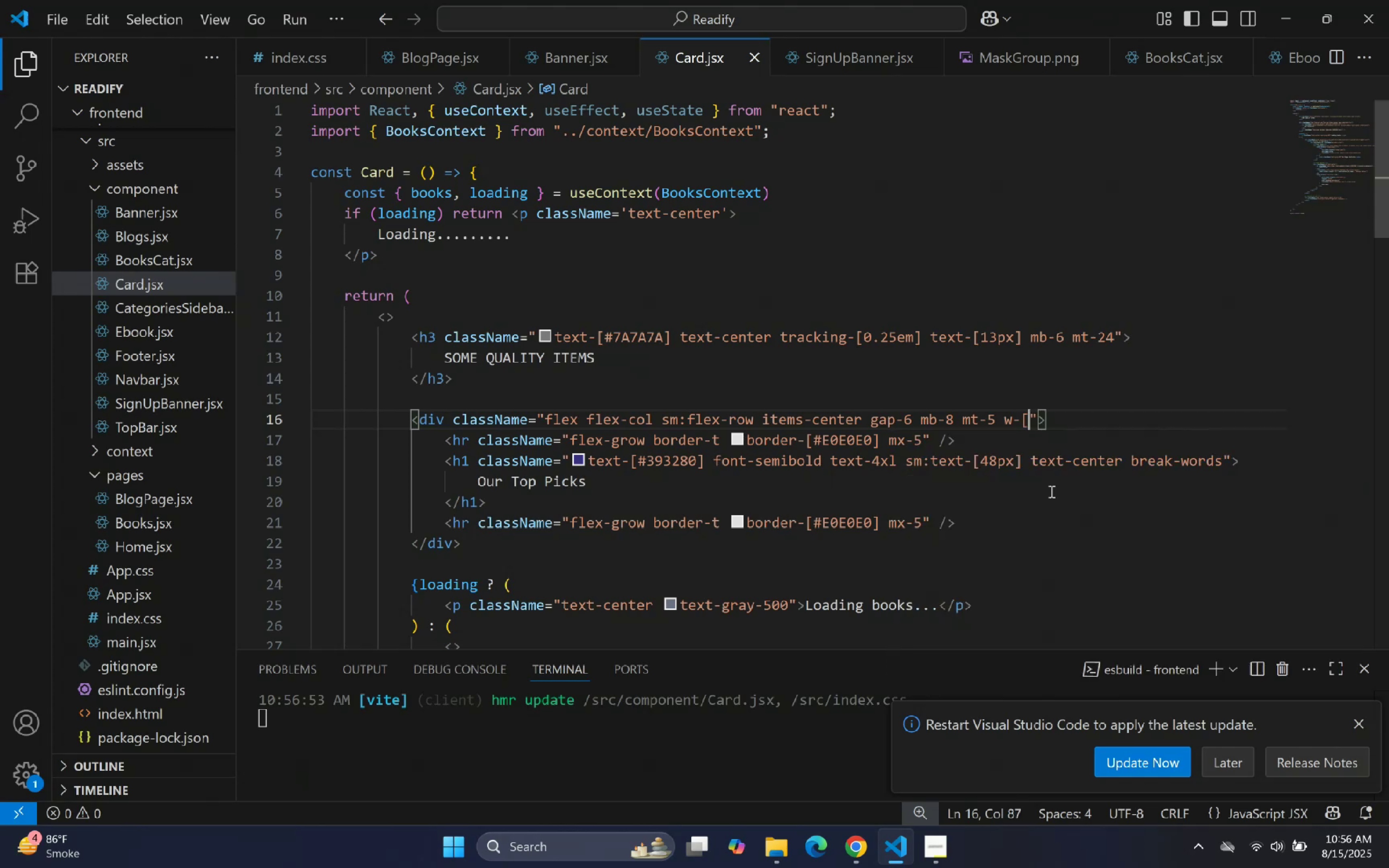 
key(BracketRight)
 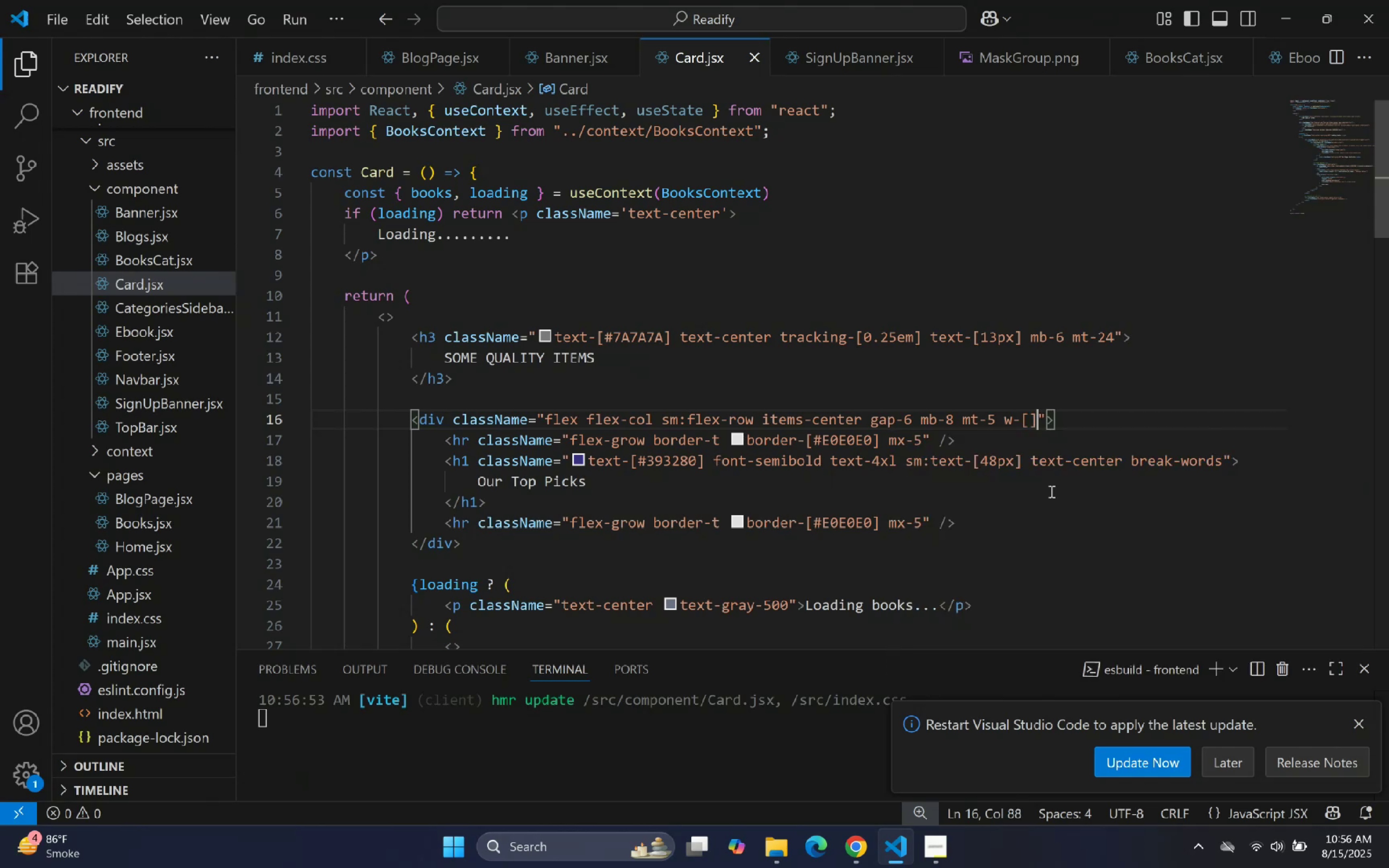 
key(ArrowLeft)
 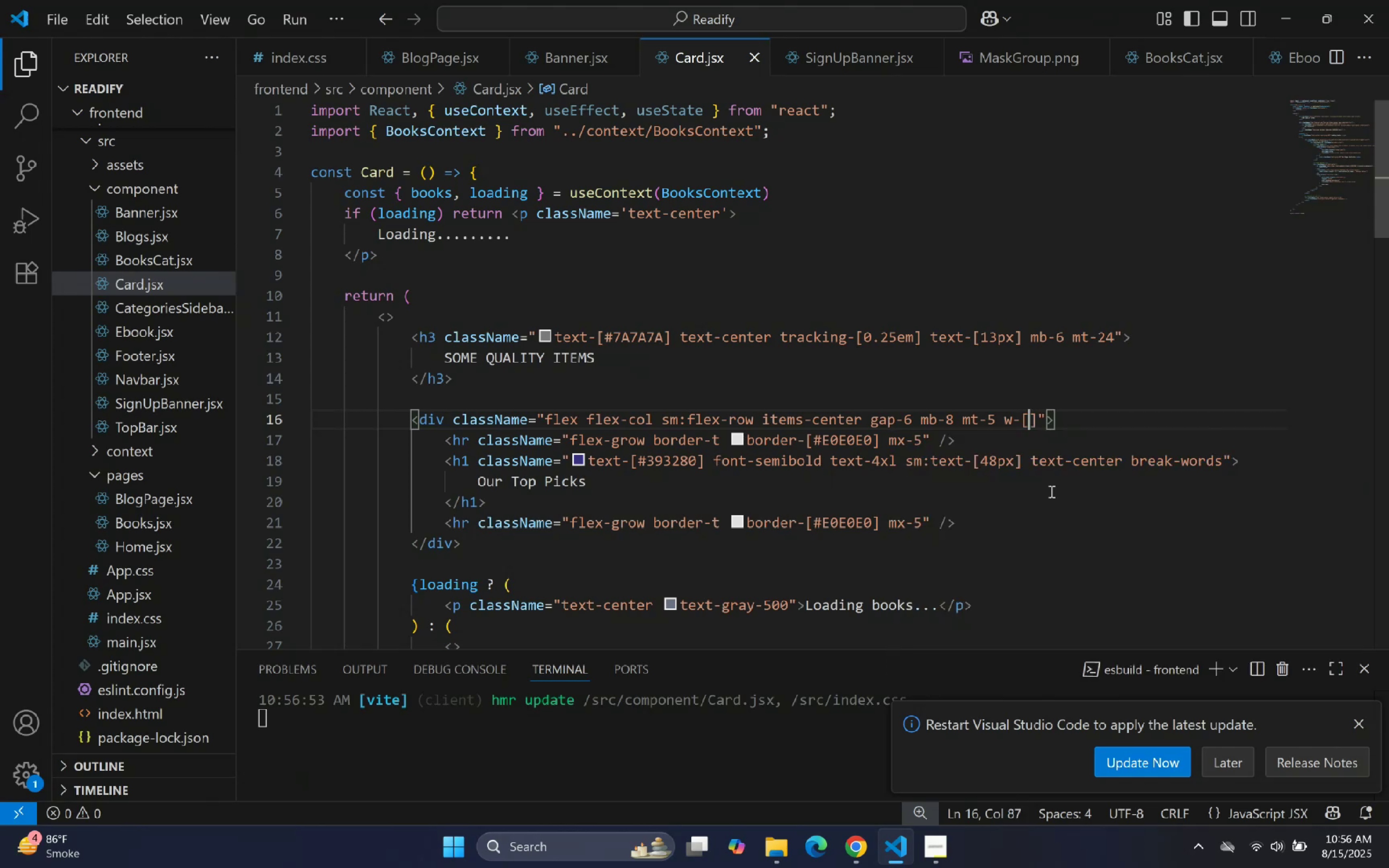 
type(1400px)
 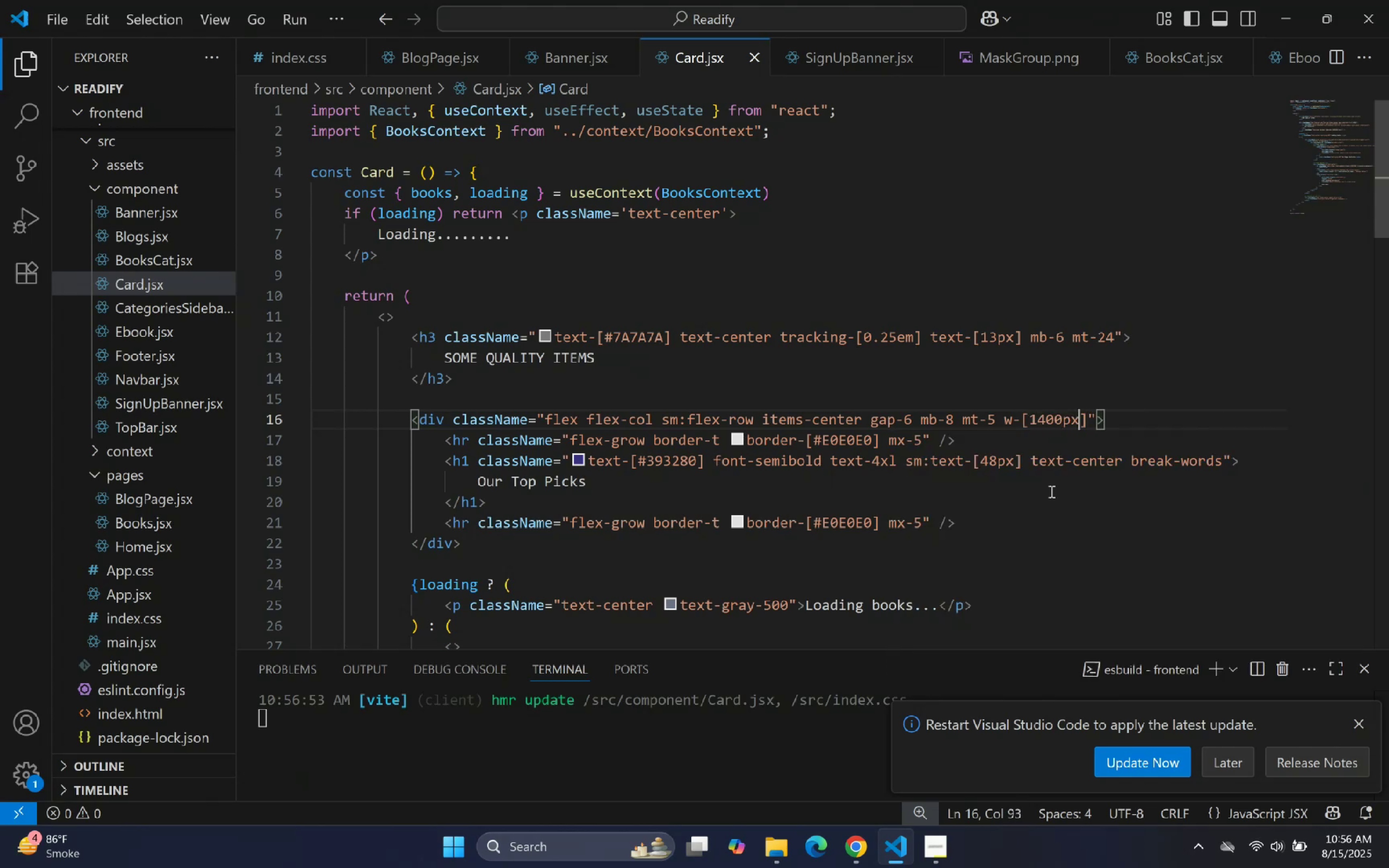 
key(ArrowRight)
 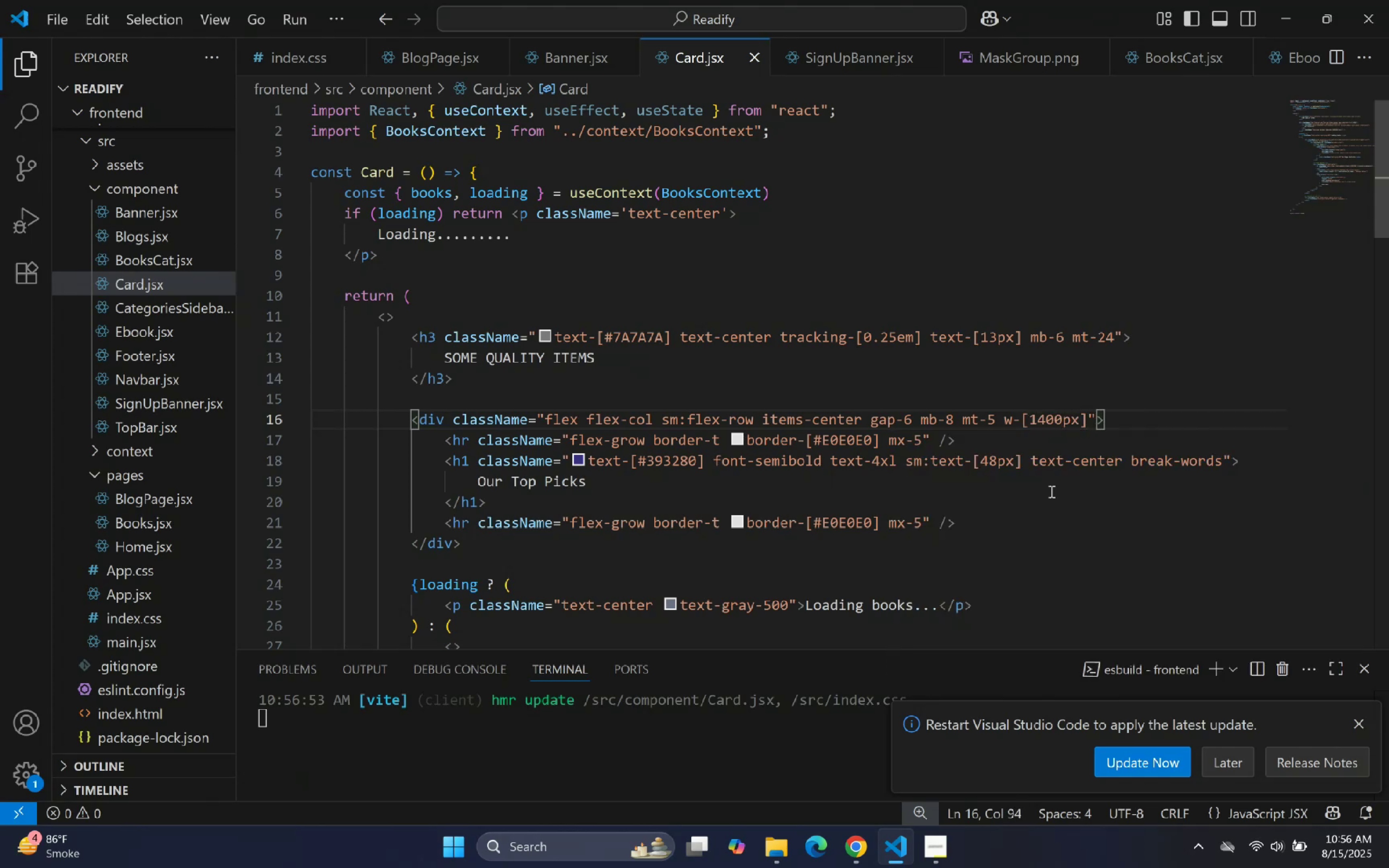 
type( mx-au)
 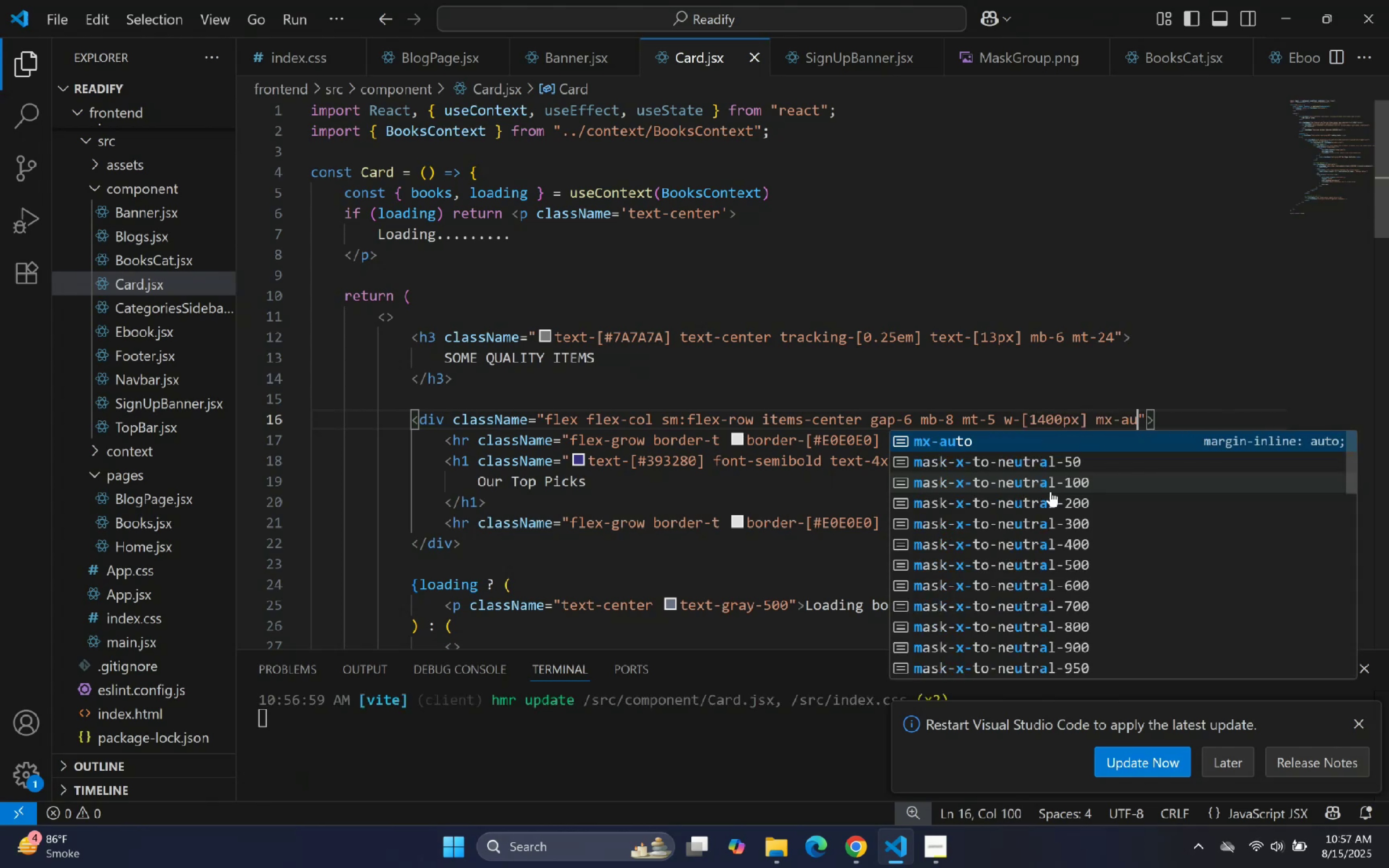 
key(Enter)
 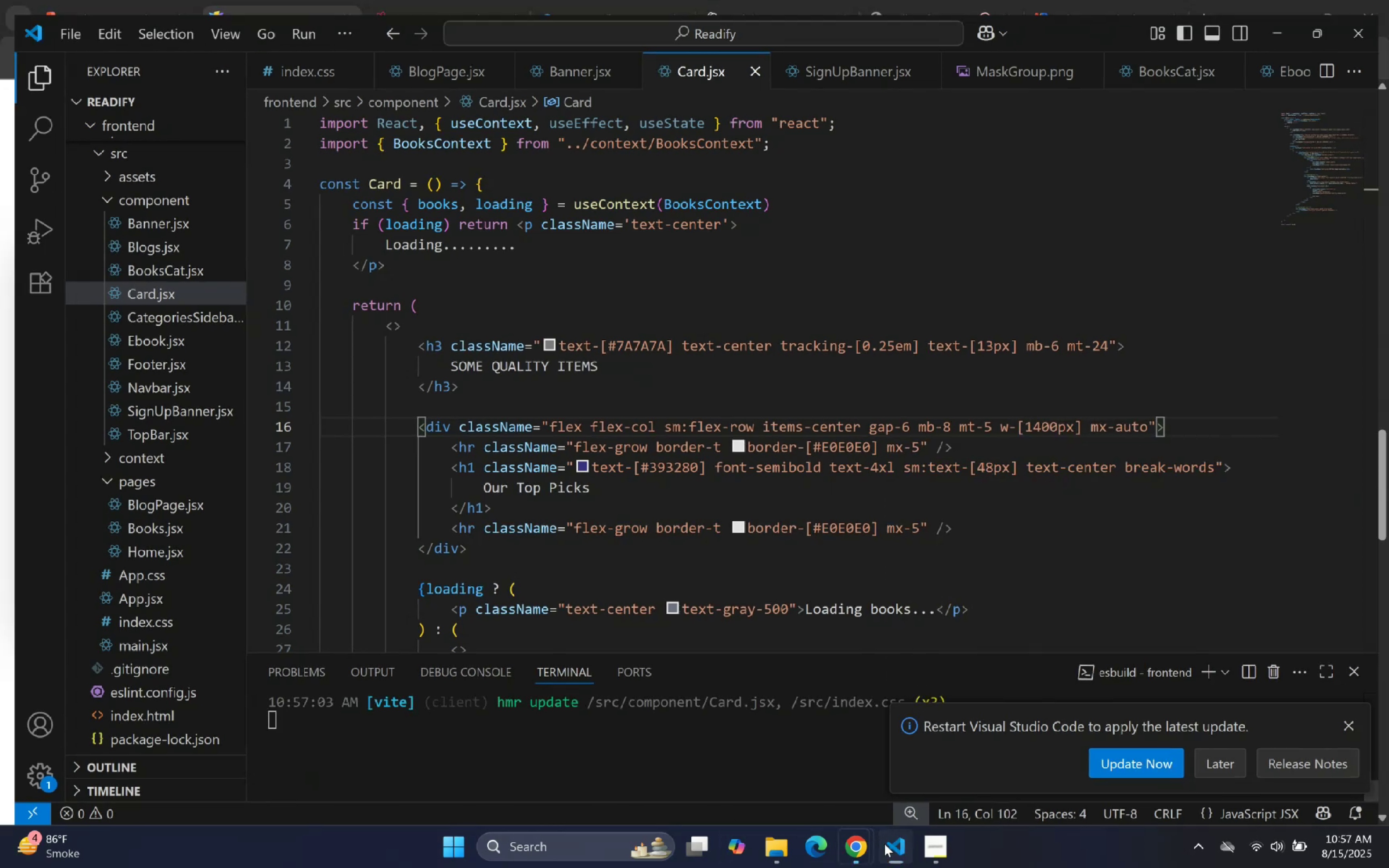 
hold_key(key=ControlLeft, duration=1.39)
scroll: coordinate [767, 486], scroll_direction: down, amount: 4.0
 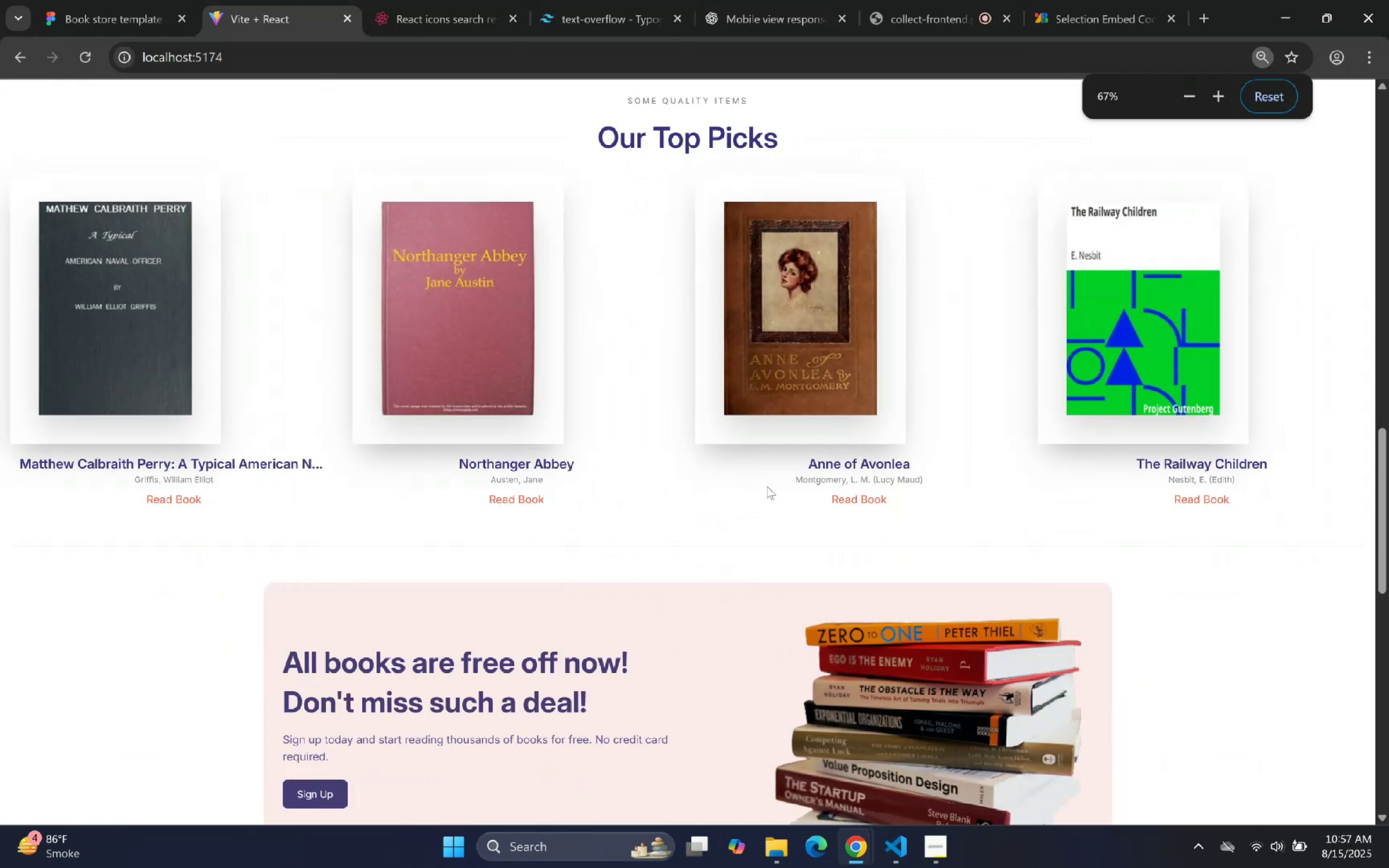 
scroll: coordinate [767, 486], scroll_direction: up, amount: 6.0
 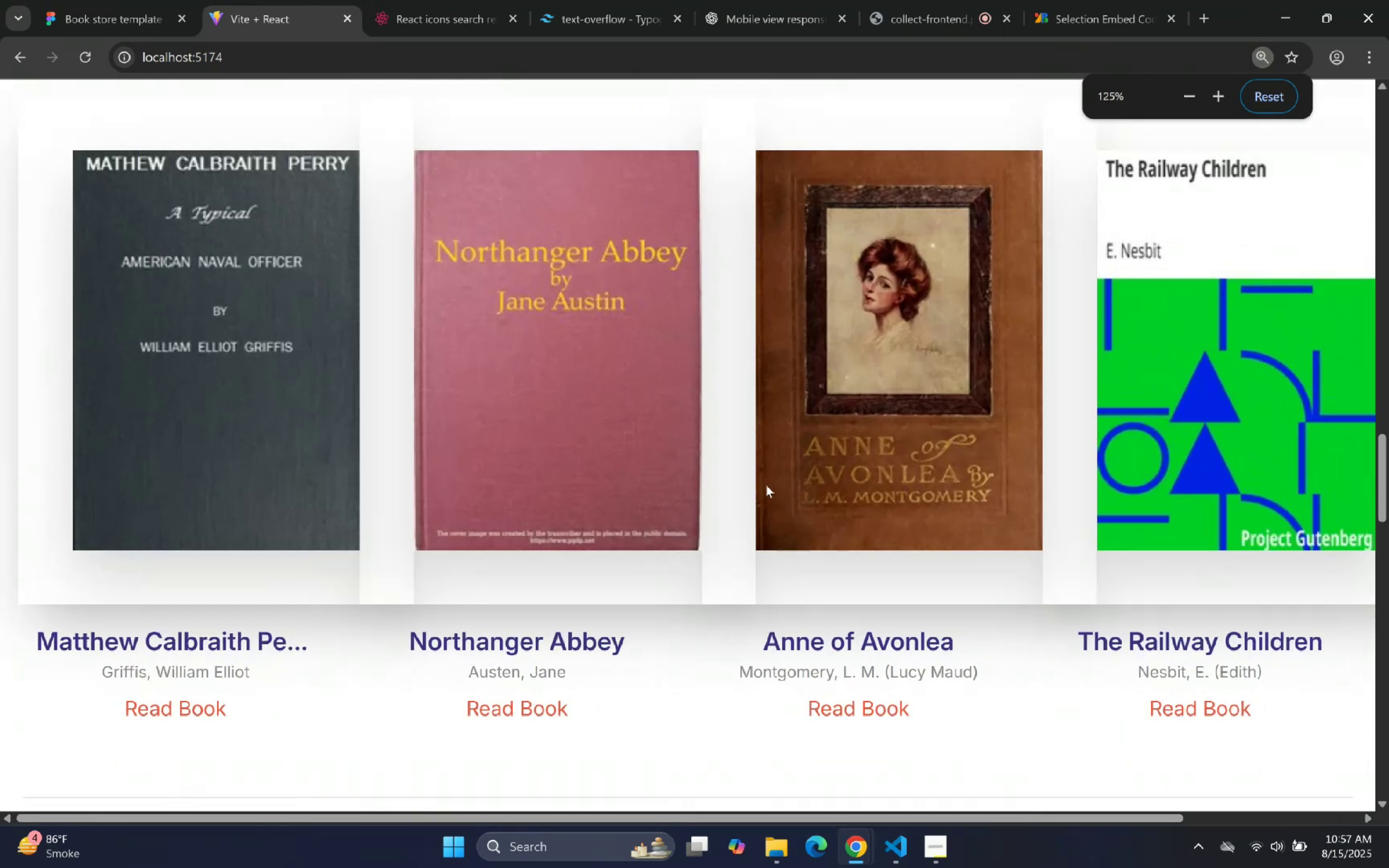 
hold_key(key=ControlLeft, duration=1.02)
scroll: coordinate [765, 485], scroll_direction: down, amount: 2.0
 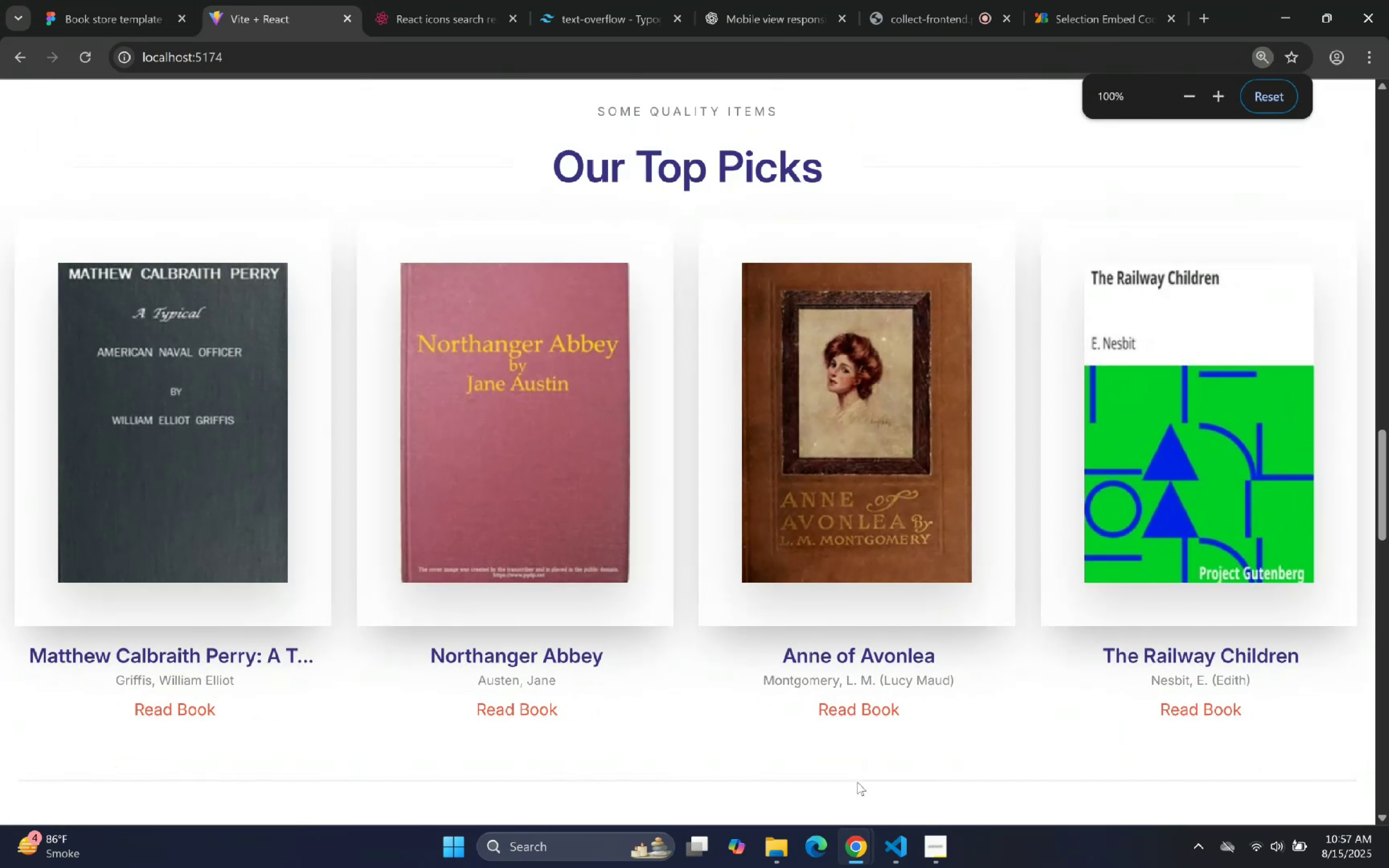 
left_click([894, 868])
 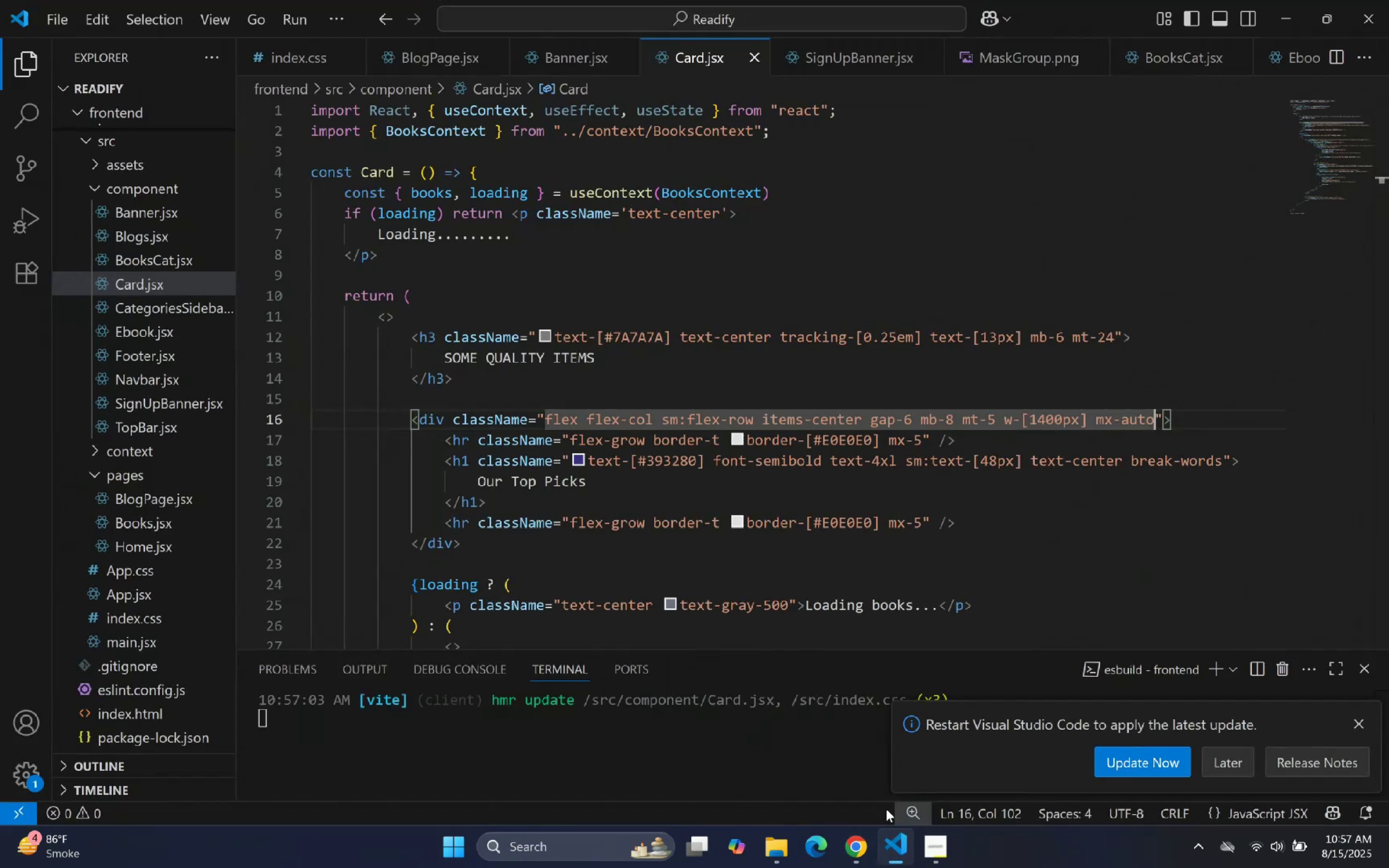 
double_click([920, 568])
 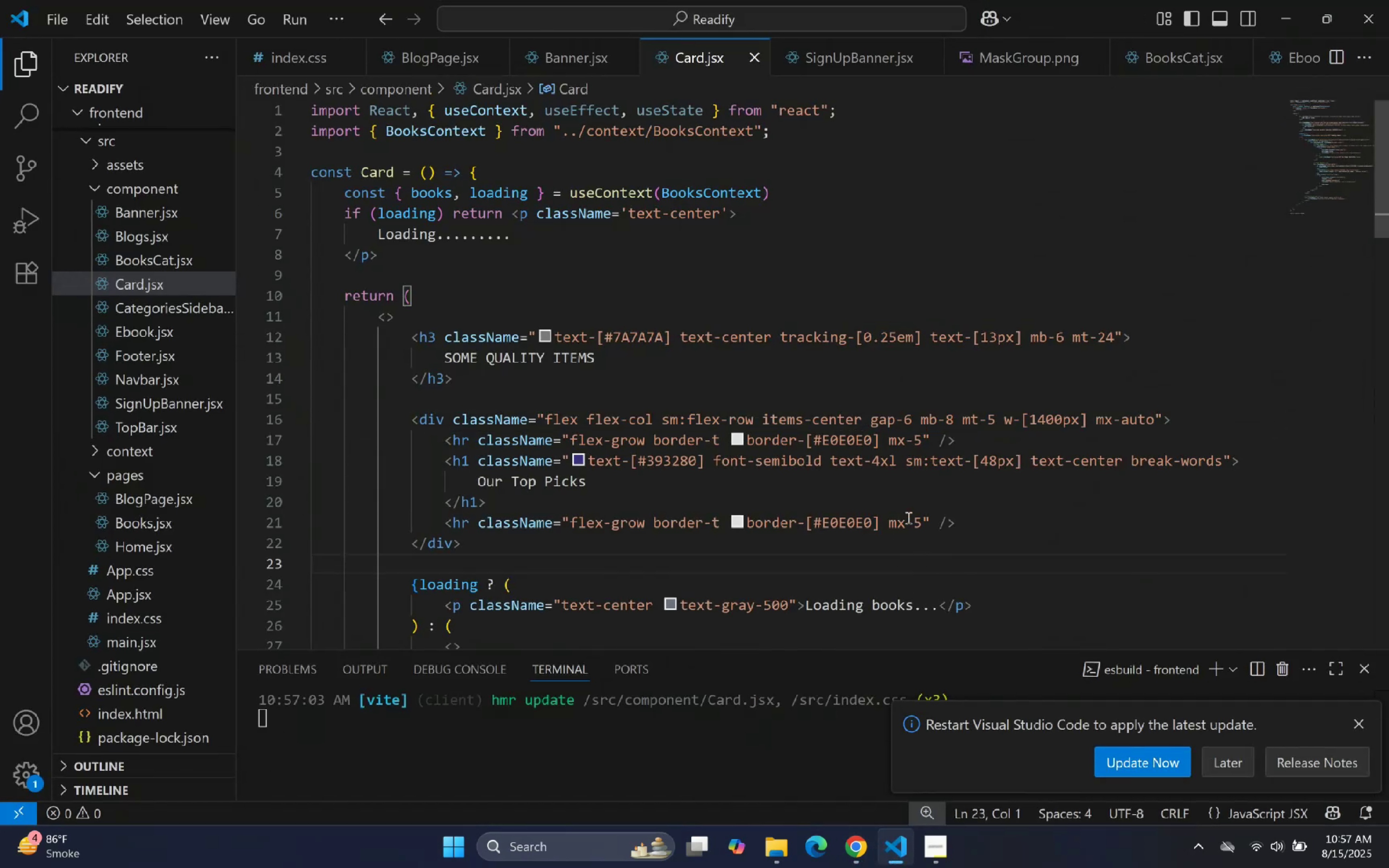 
left_click([1020, 479])
 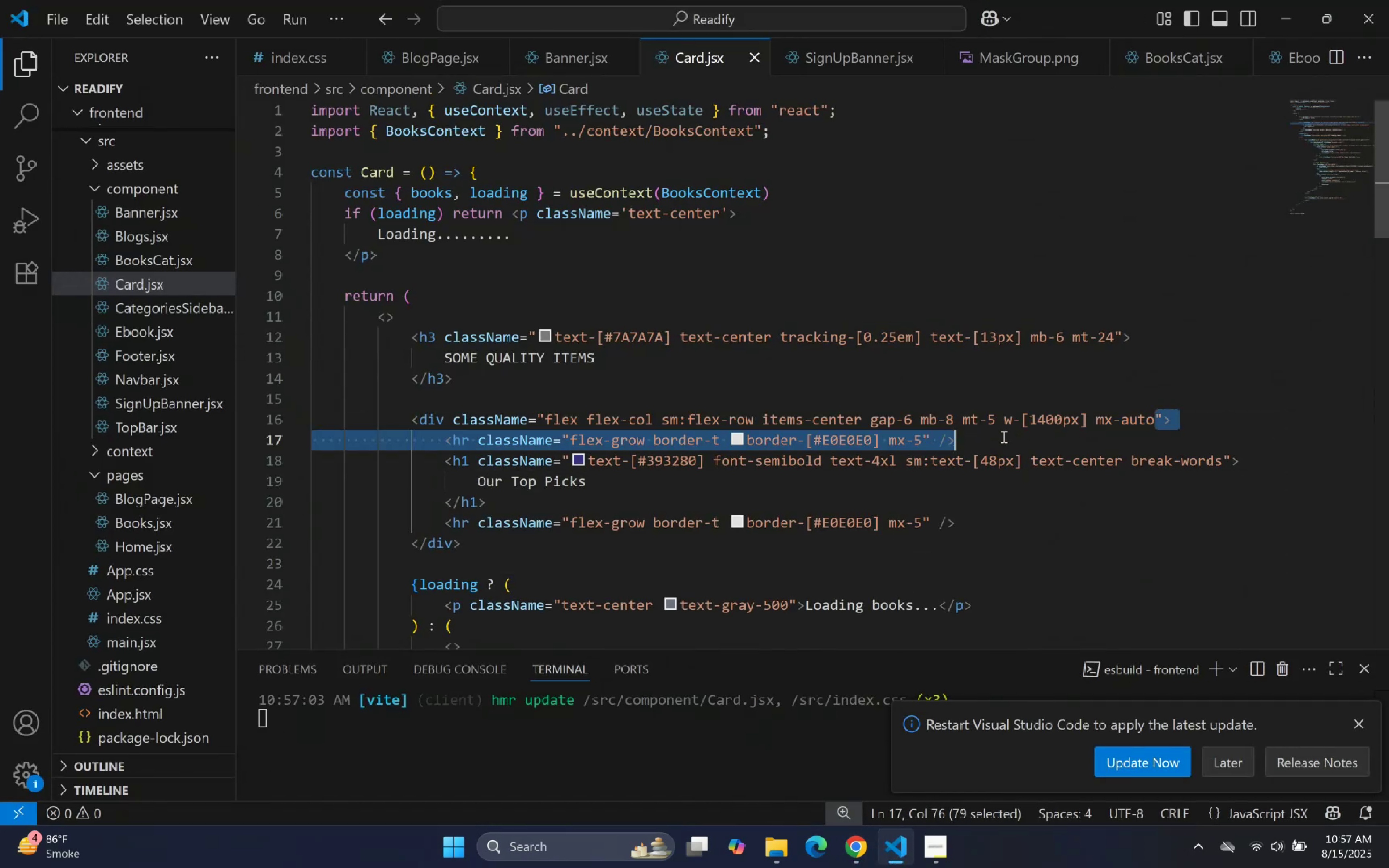 
wait(5.16)
 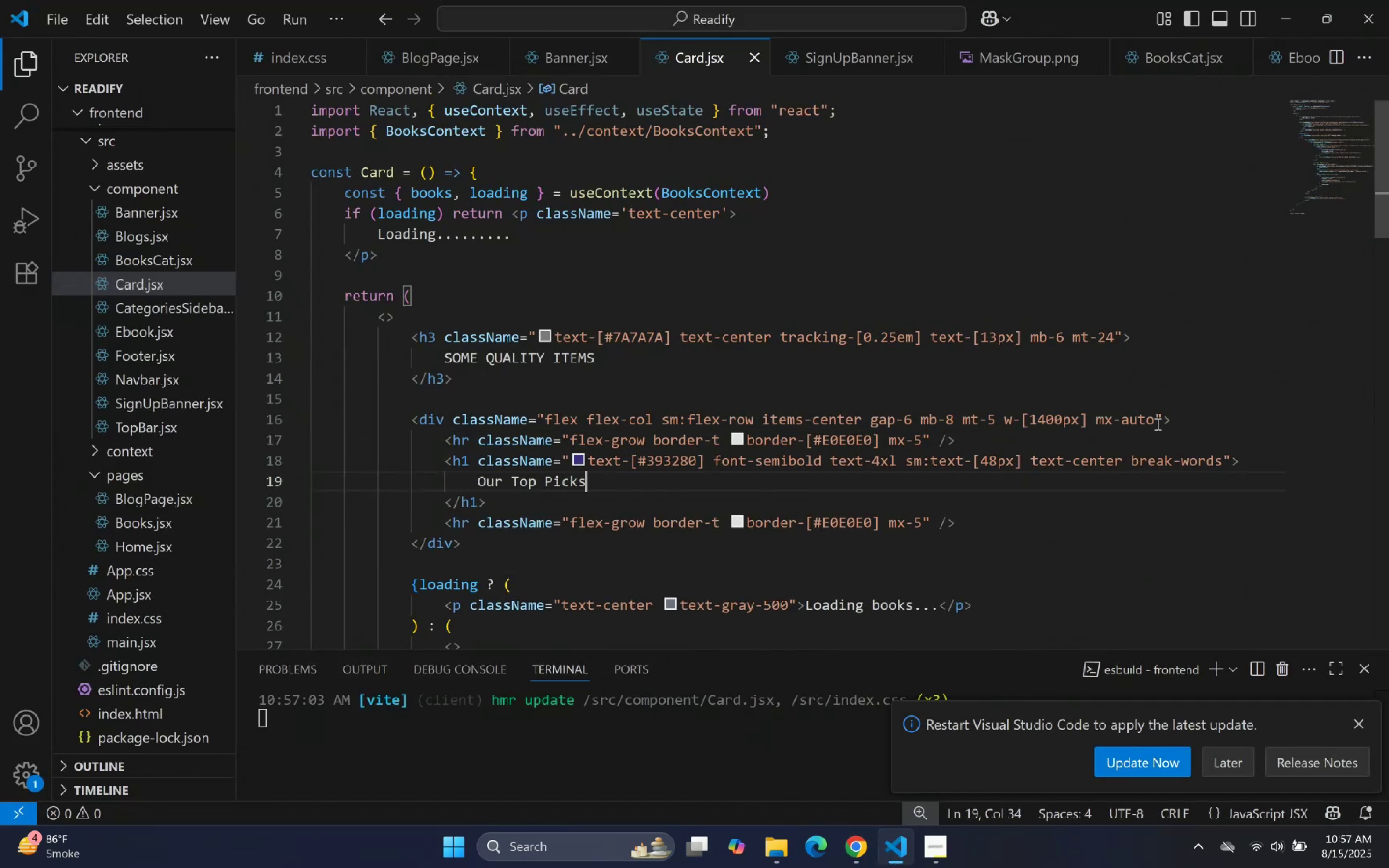 
key(Control+X)
 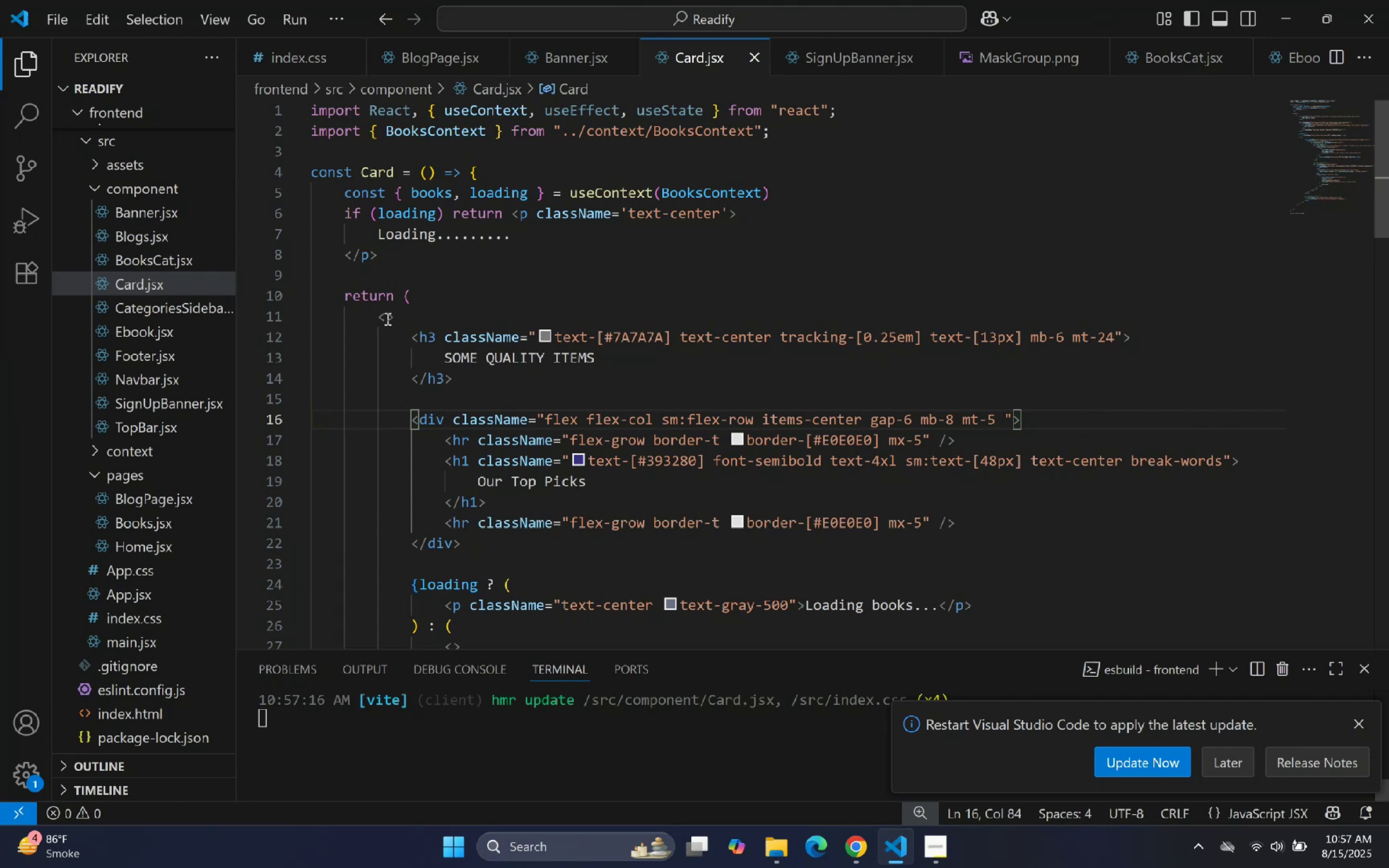 
type(div)
 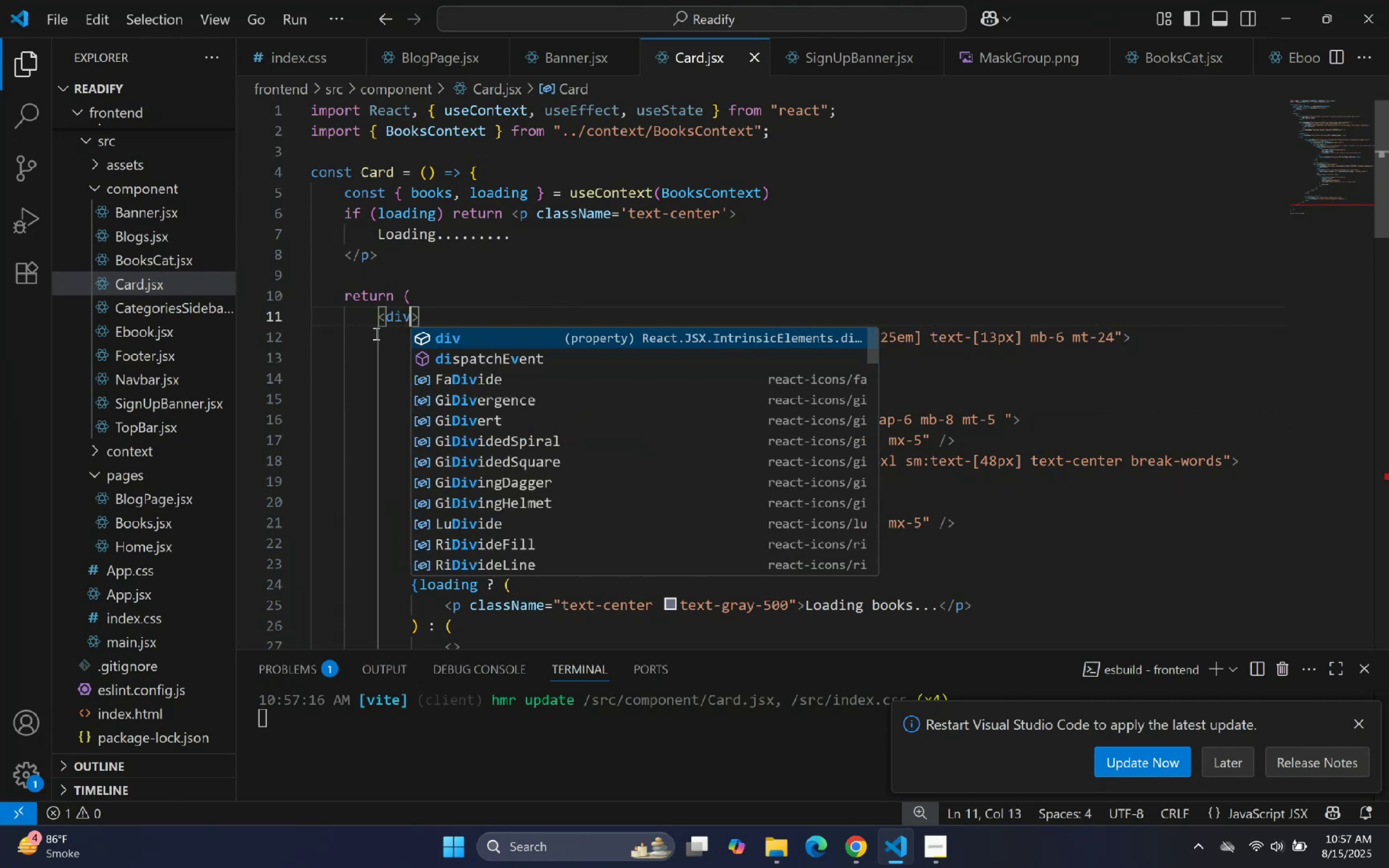 
scroll: coordinate [909, 431], scroll_direction: down, amount: 42.0
 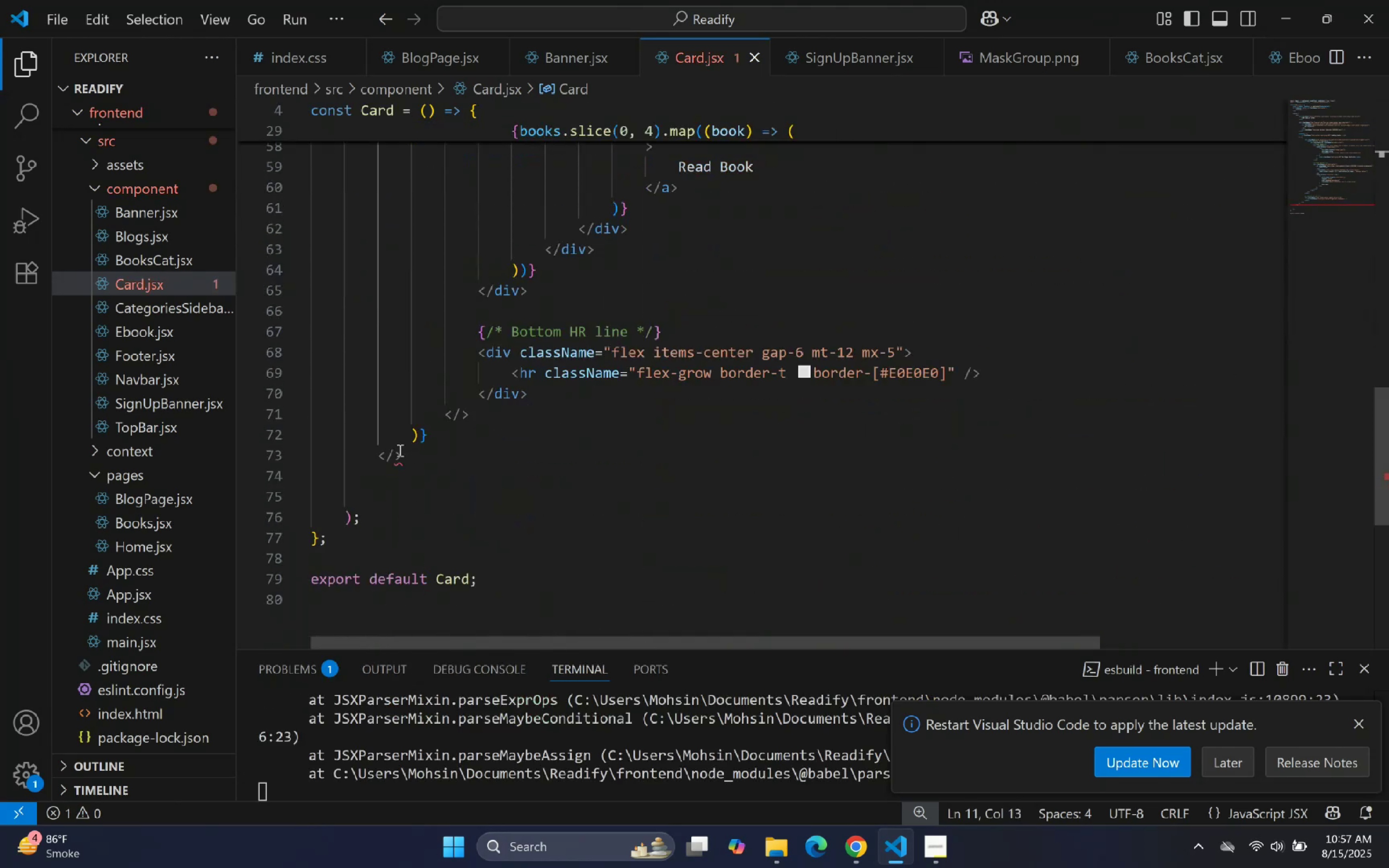 
left_click([387, 459])
 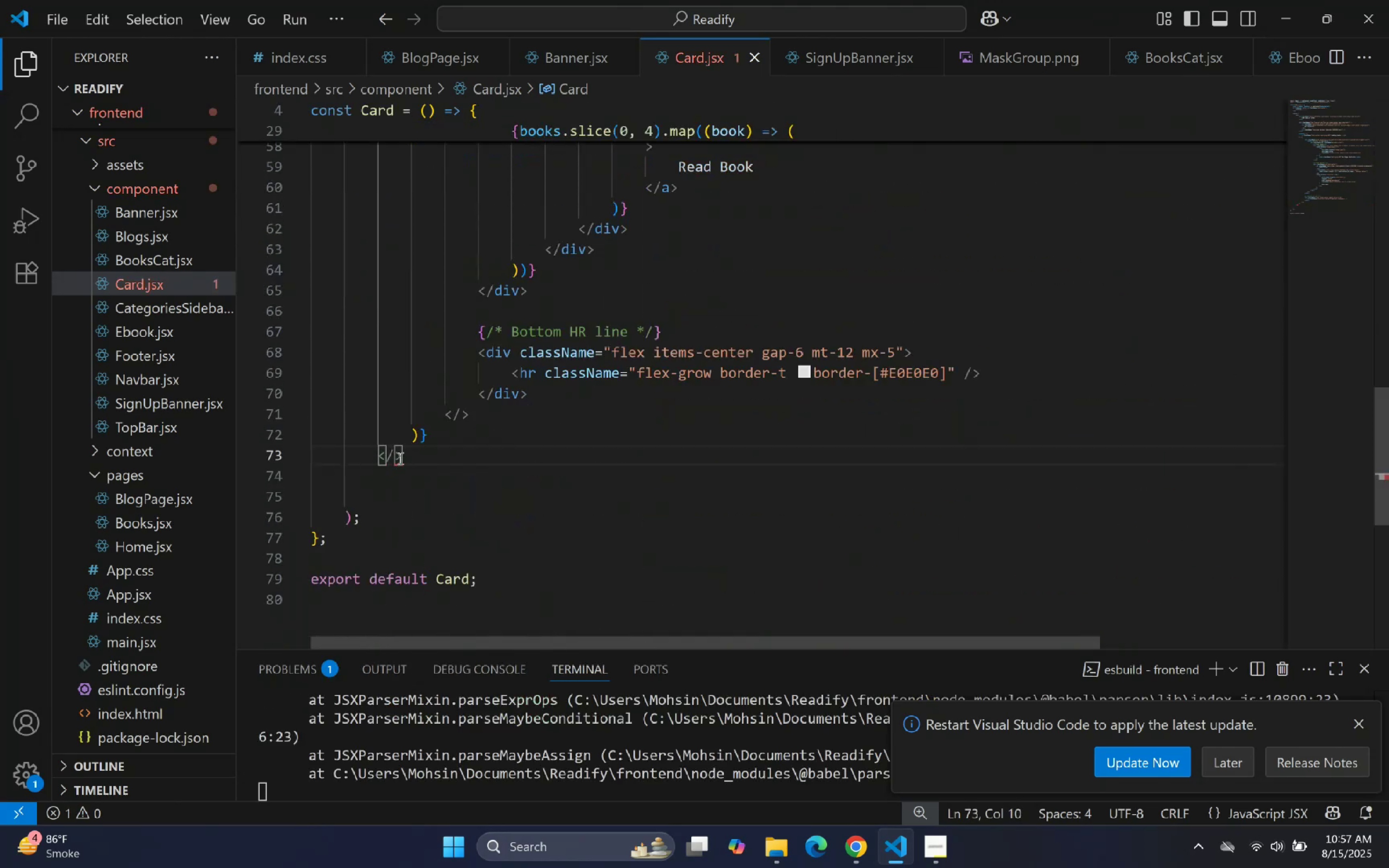 
left_click([399, 455])
 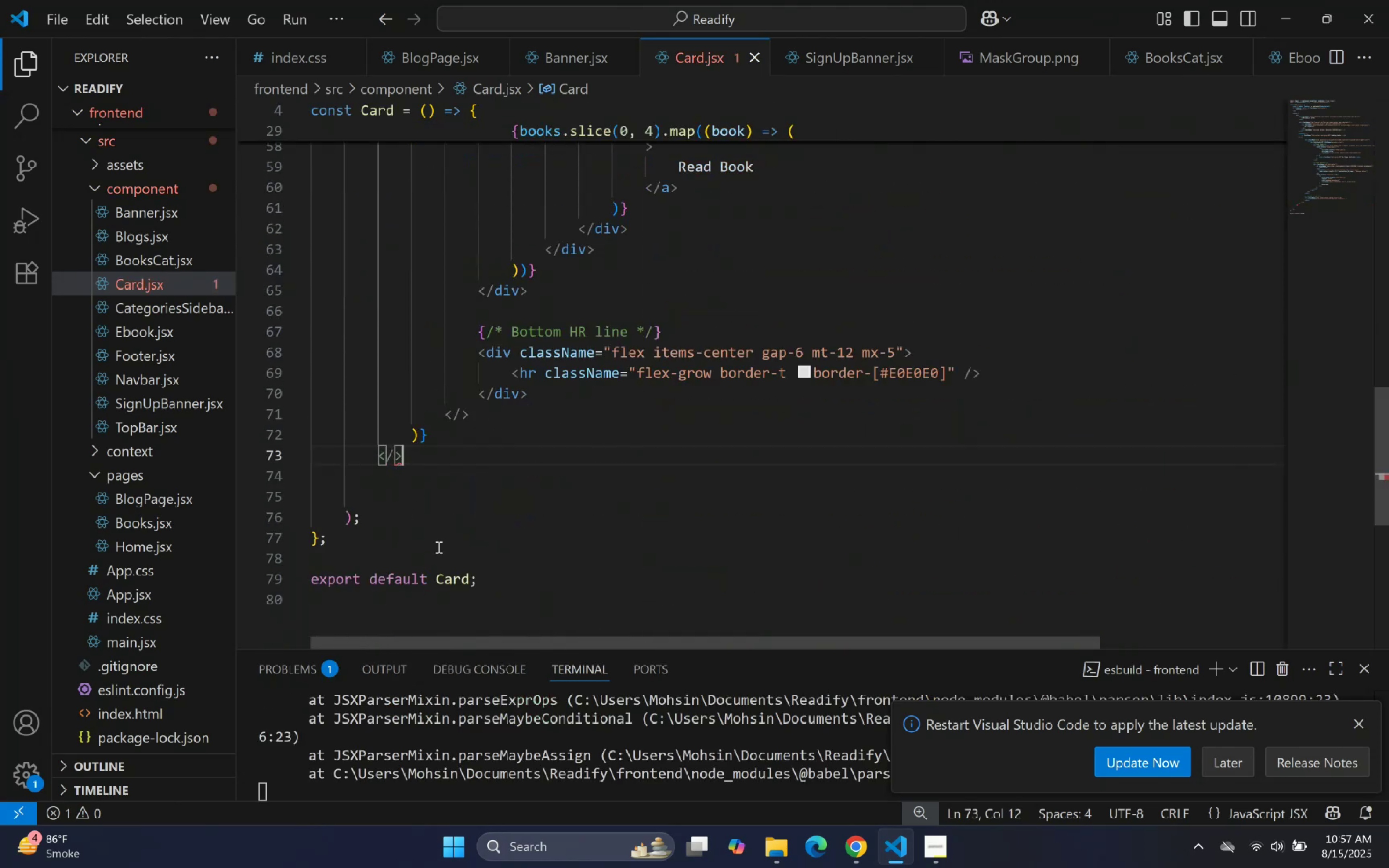 
key(ArrowLeft)
 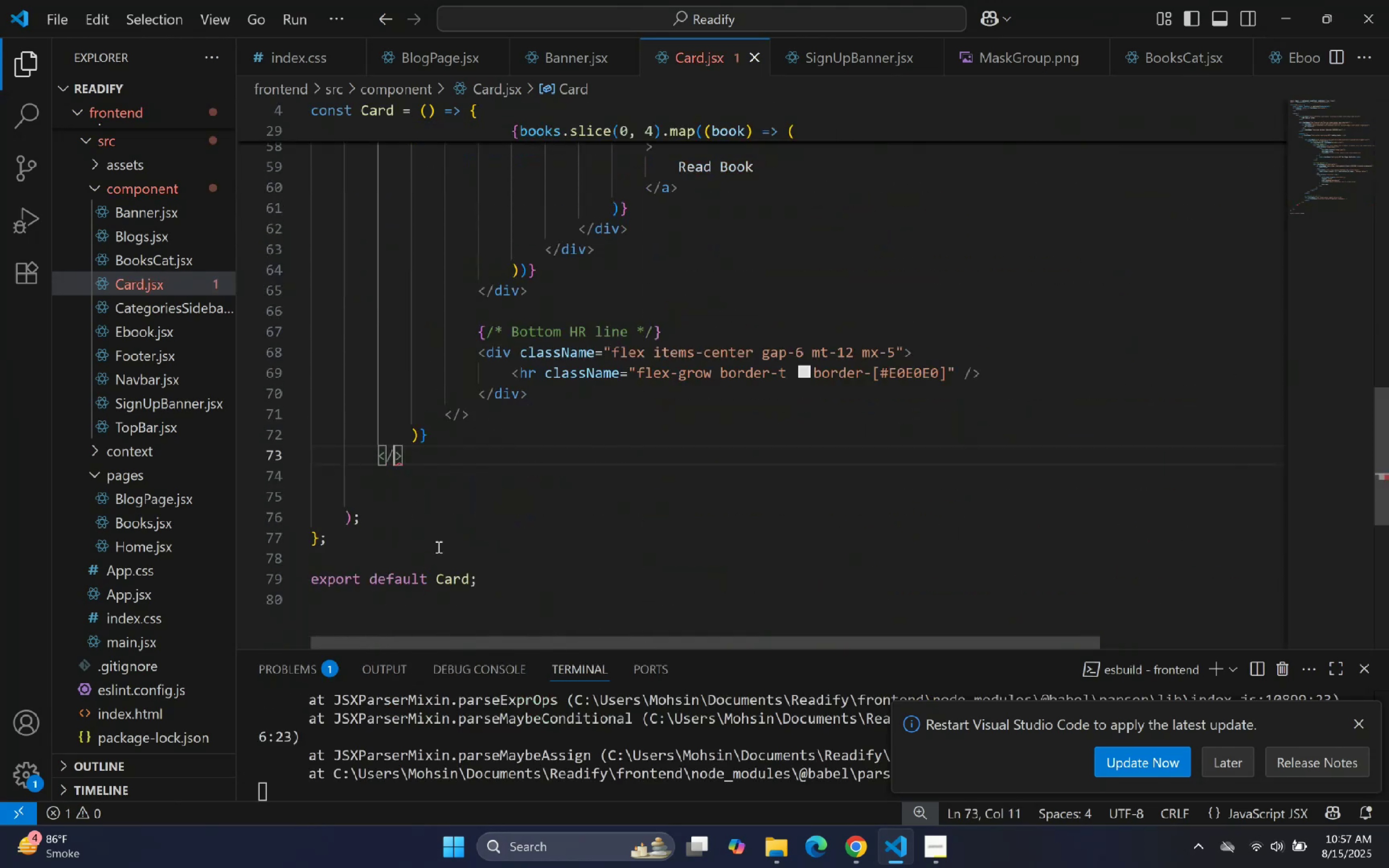 
type(div)
 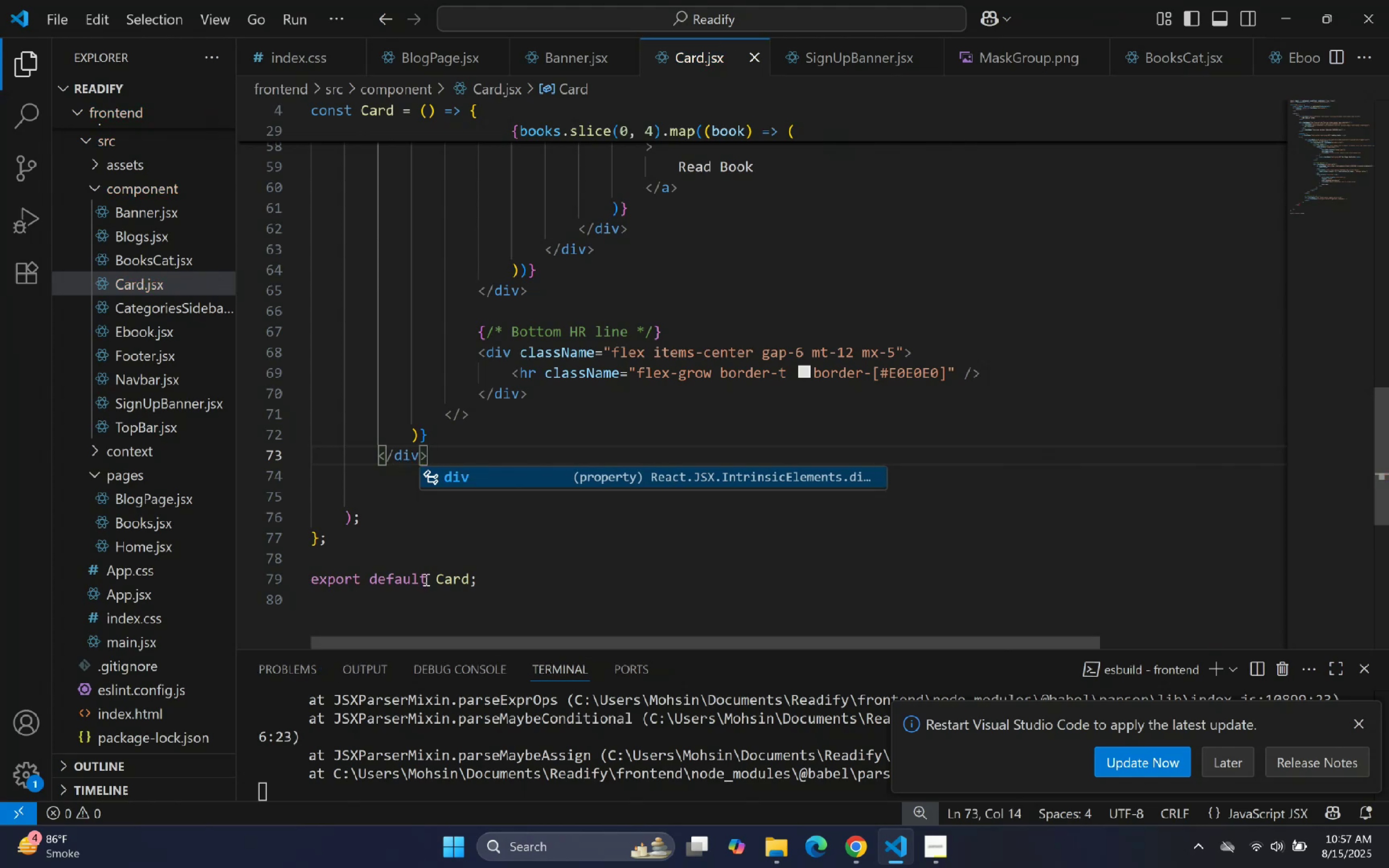 
scroll: coordinate [441, 155], scroll_direction: up, amount: 25.0
 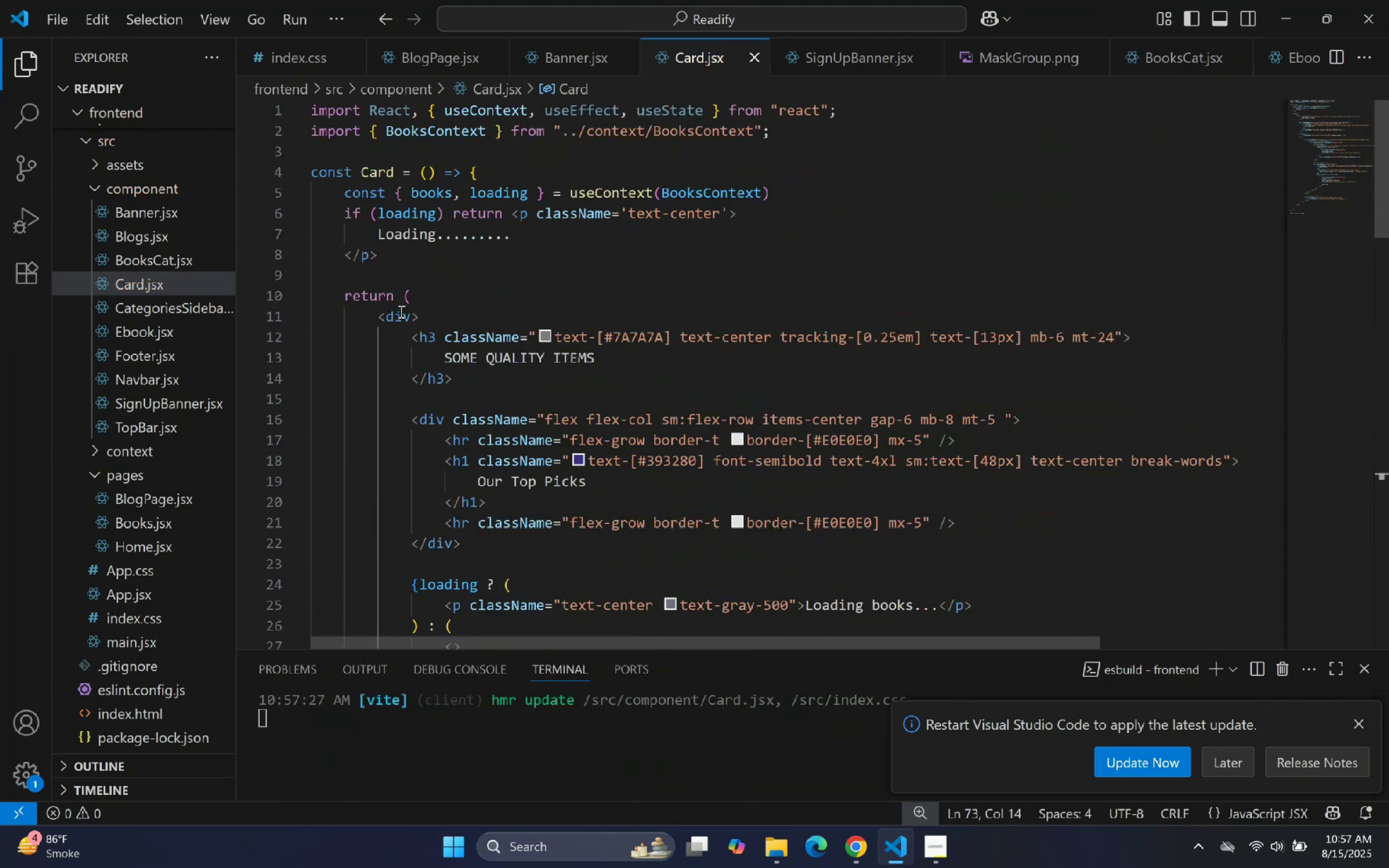 
type( clas)
 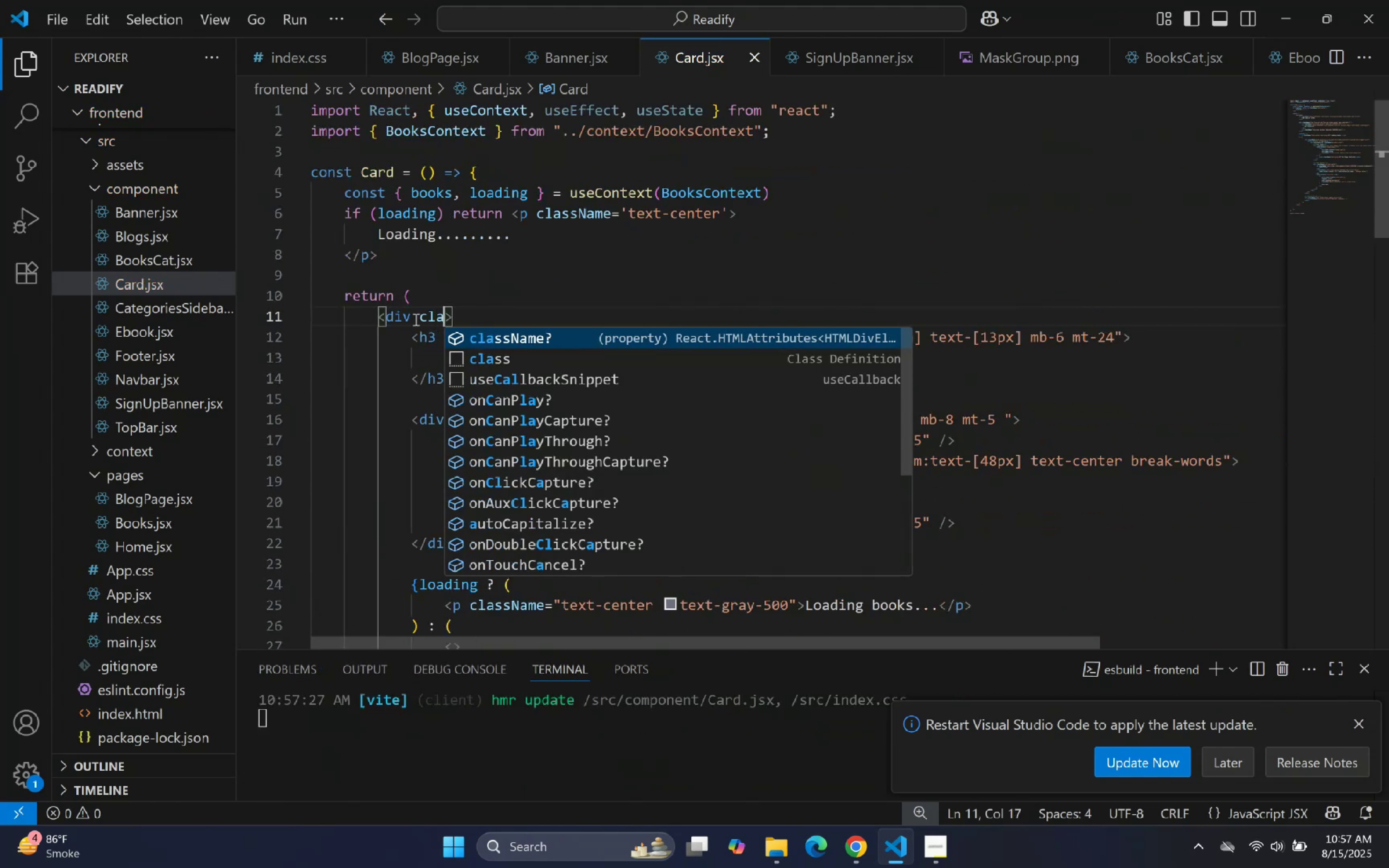 
key(Enter)
 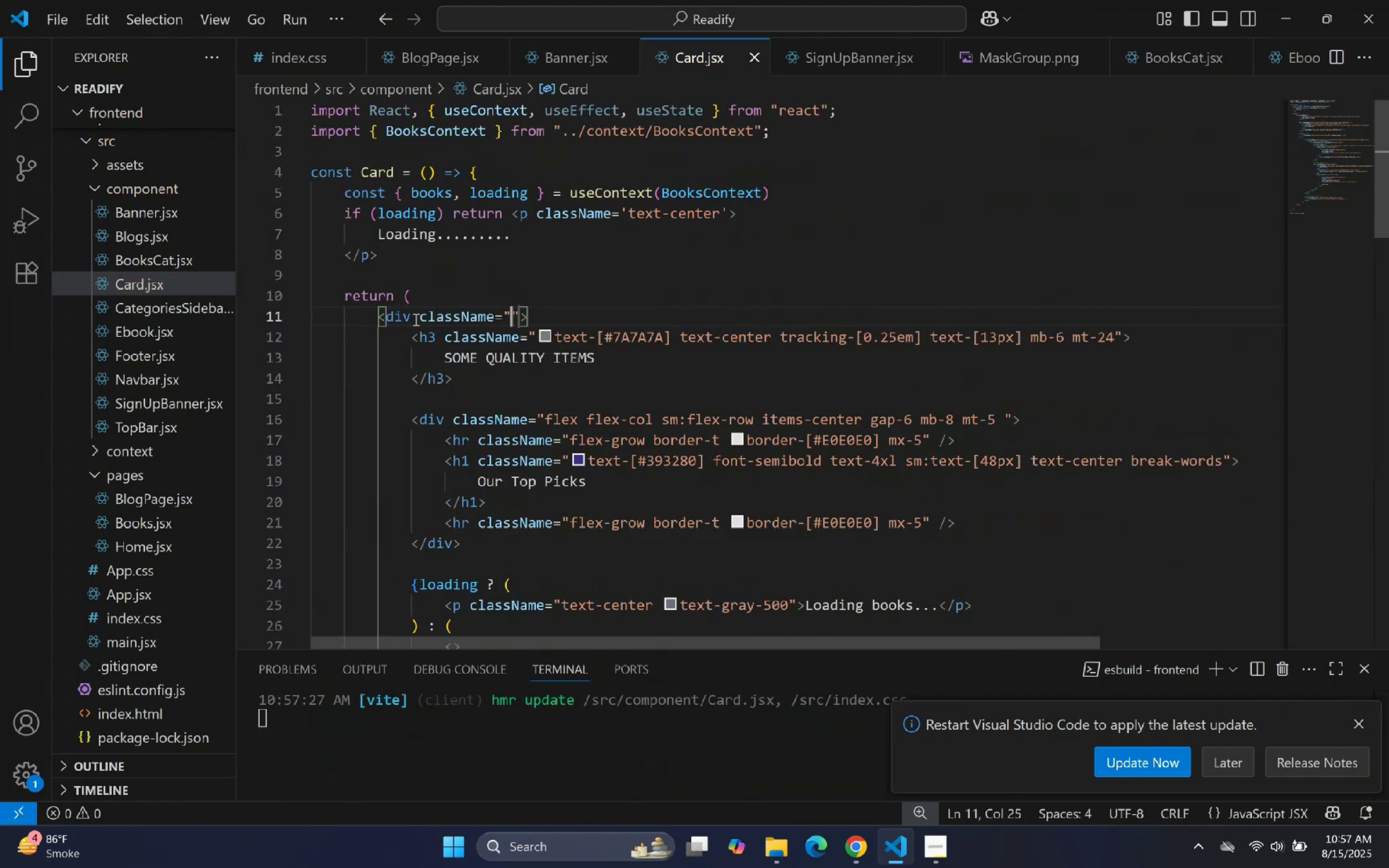 
key(Control+ControlLeft)
 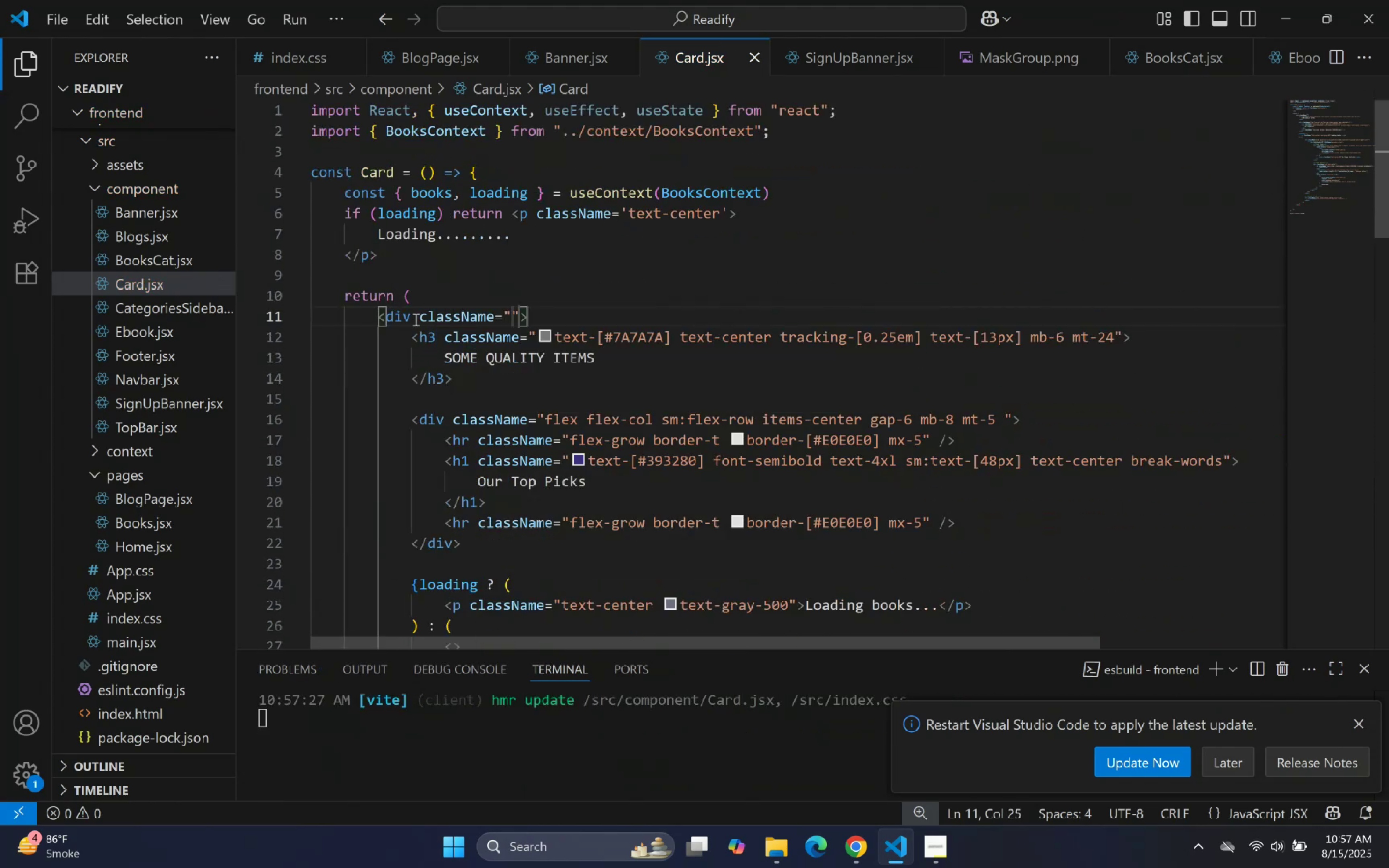 
key(Control+V)
 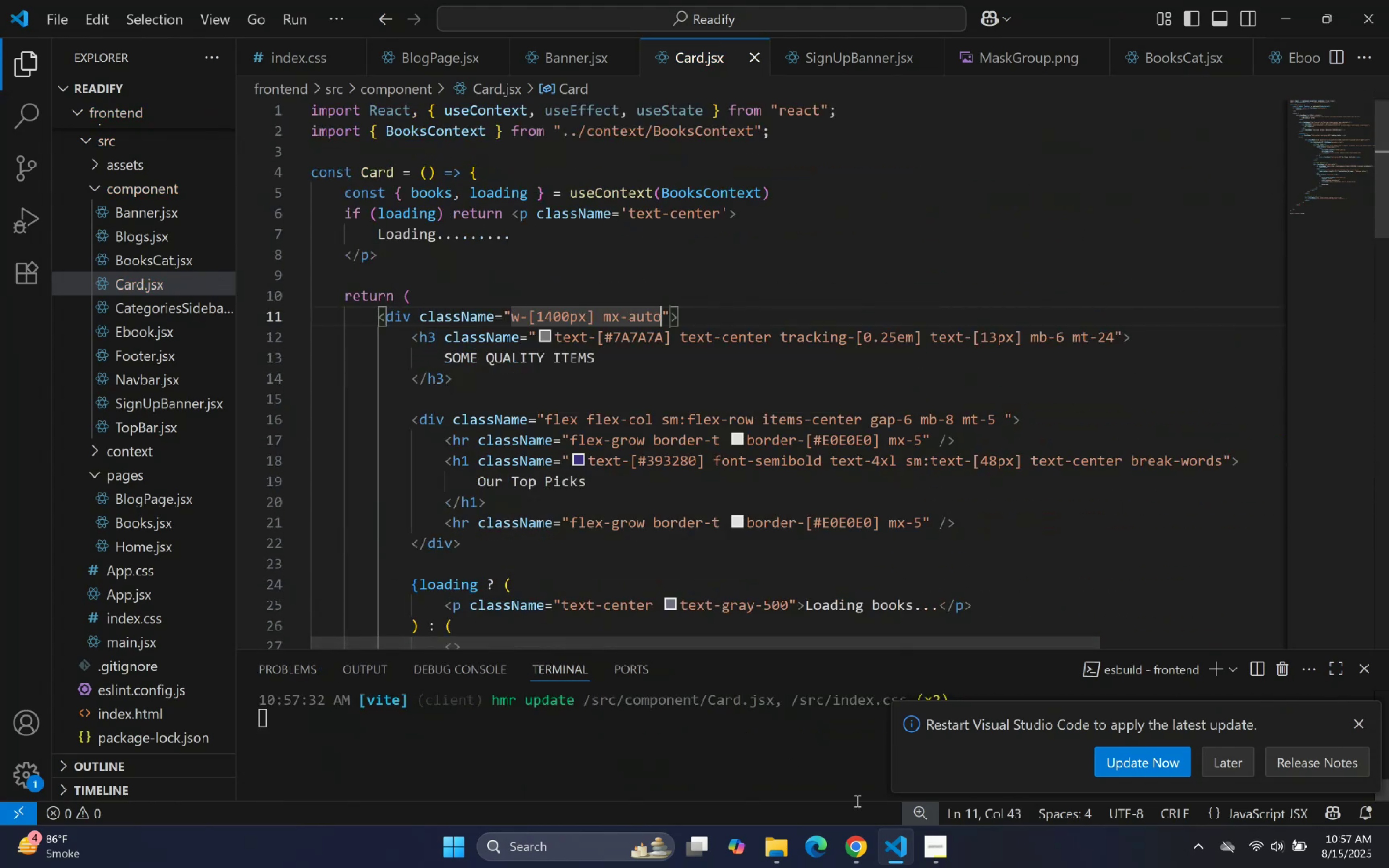 
left_click([885, 851])
 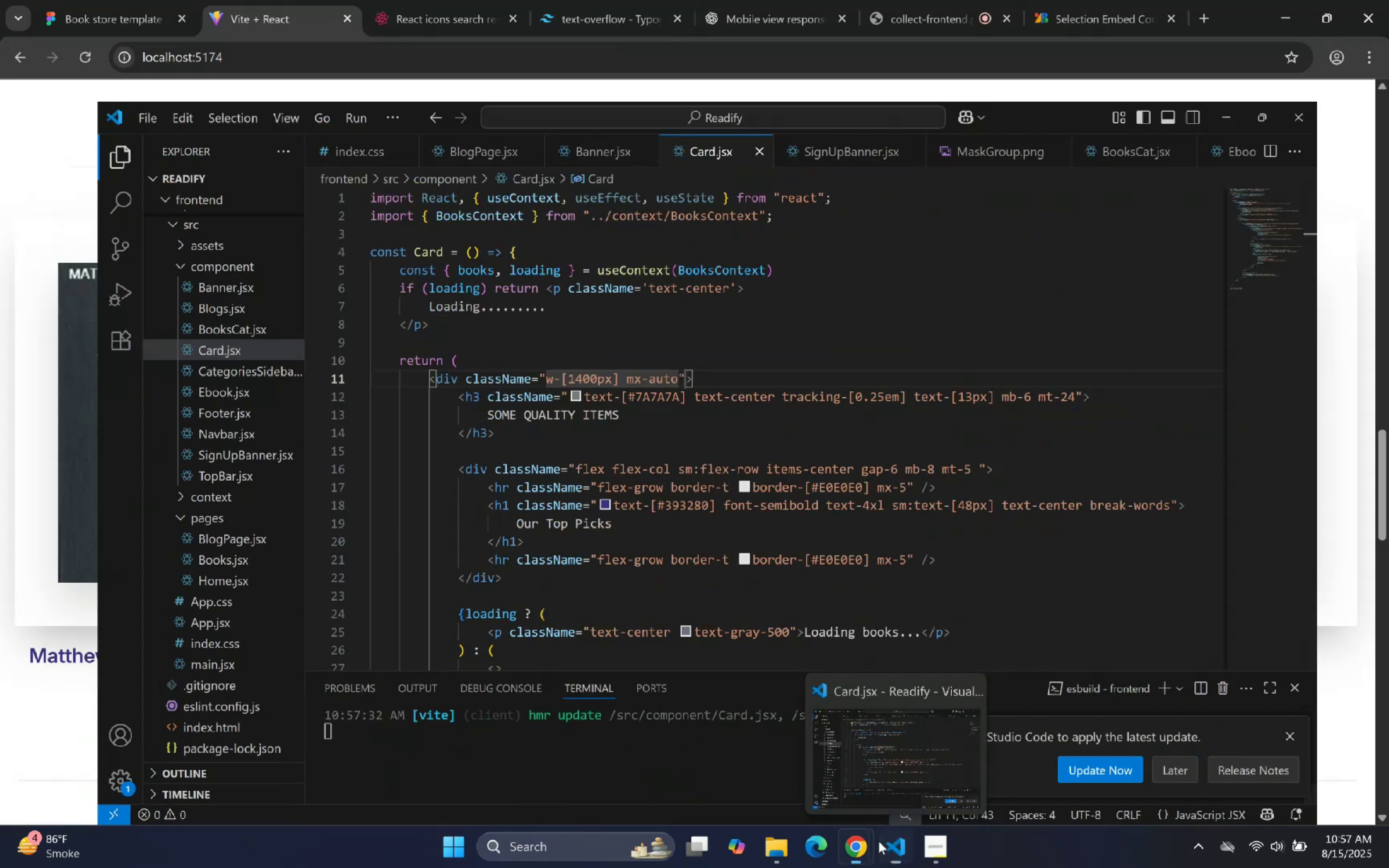 
hold_key(key=ControlLeft, duration=1.53)
scroll: coordinate [855, 575], scroll_direction: down, amount: 5.0
 